 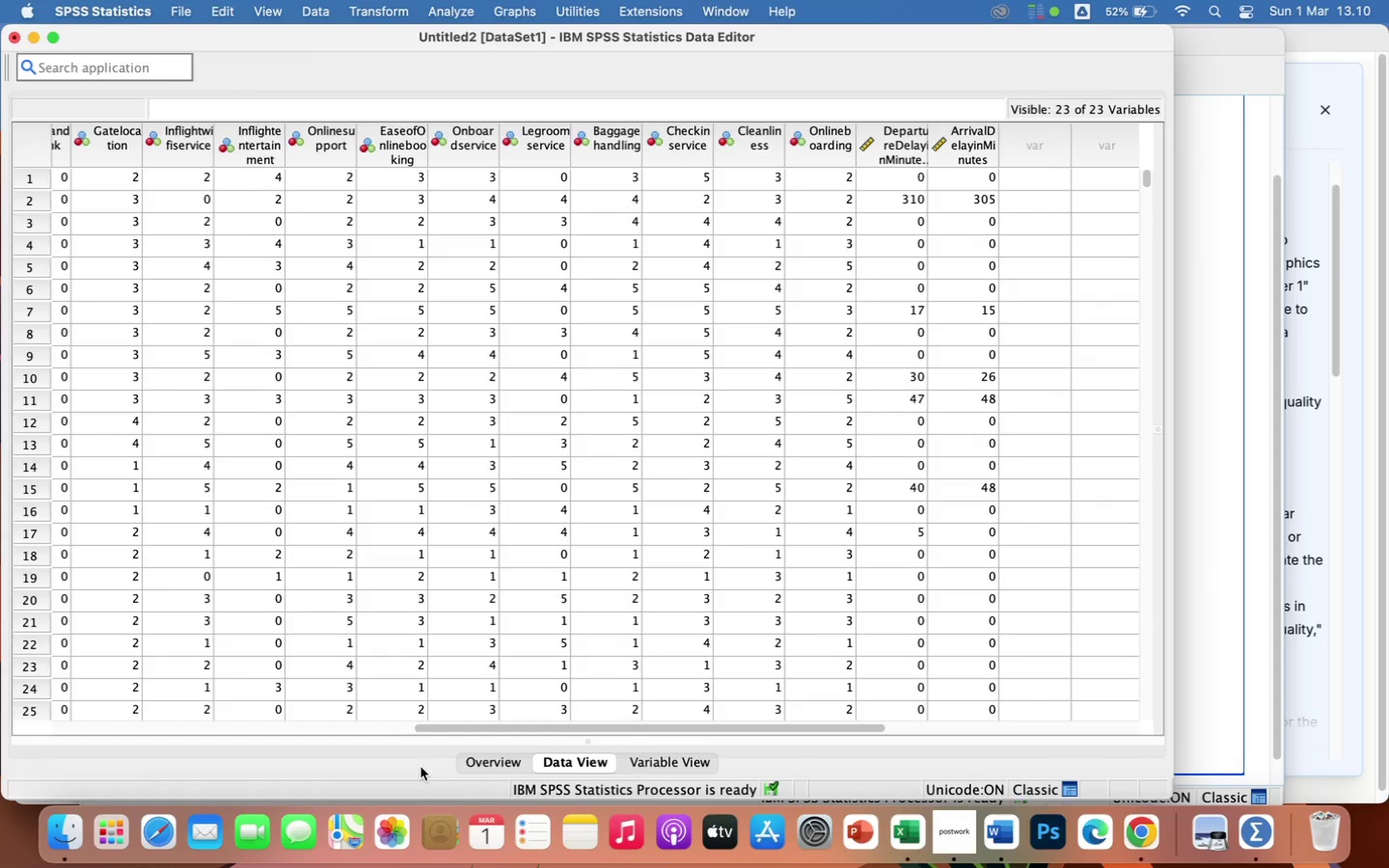 
left_click_drag(start_coordinate=[468, 730], to_coordinate=[265, 762])
 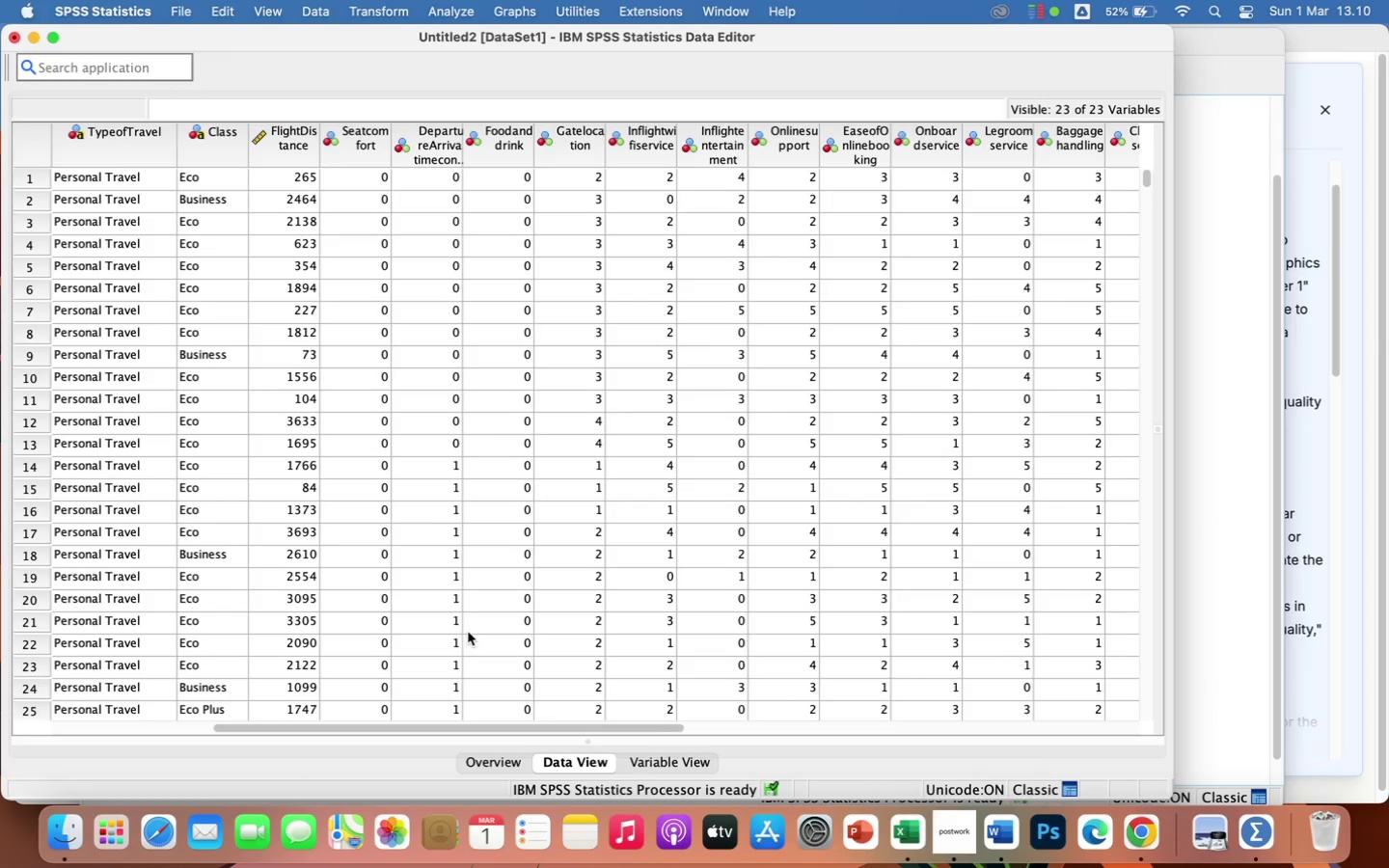 
scroll: coordinate [556, 614], scroll_direction: down, amount: 174.0
 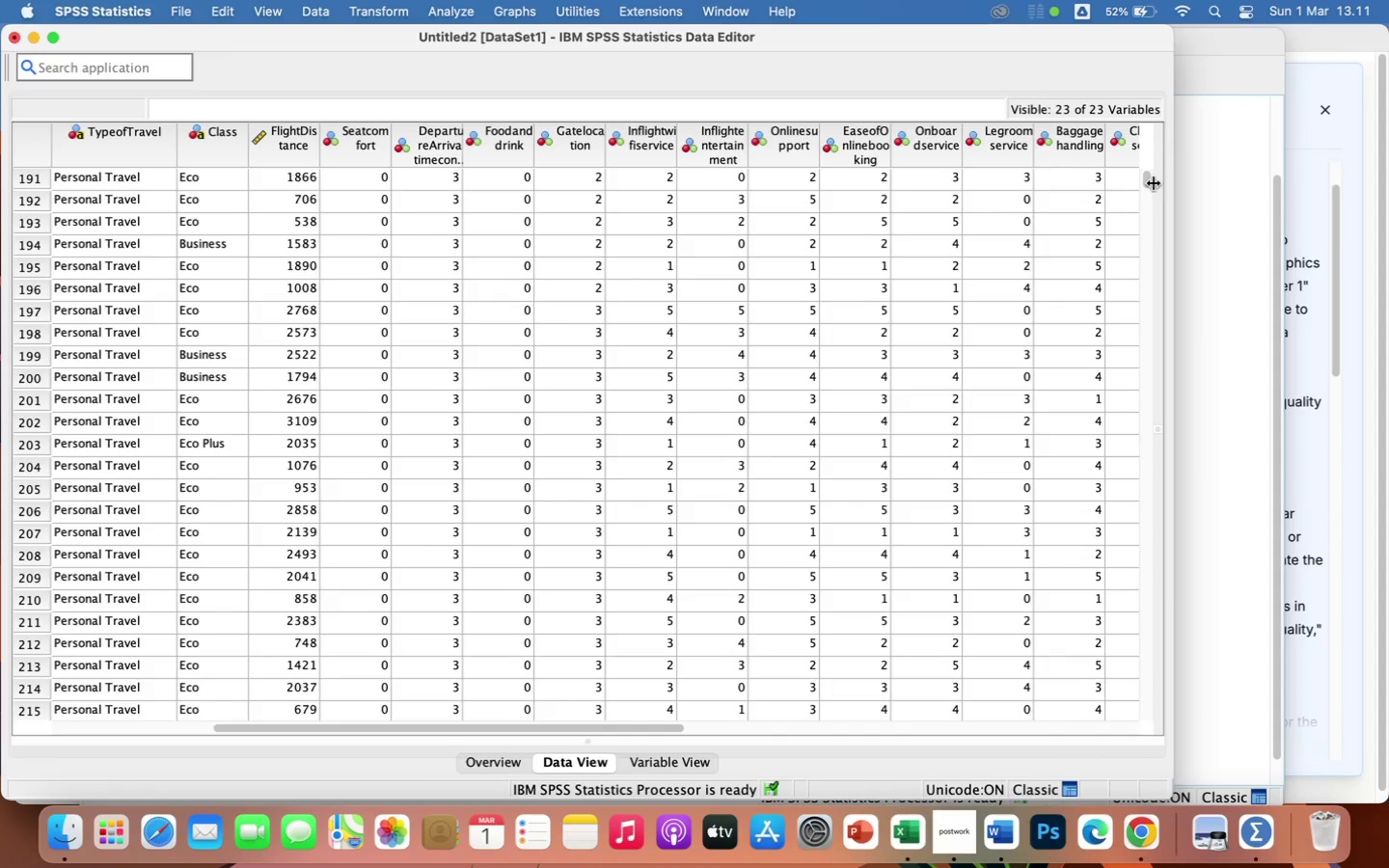 
left_click_drag(start_coordinate=[1147, 179], to_coordinate=[1299, 189])
 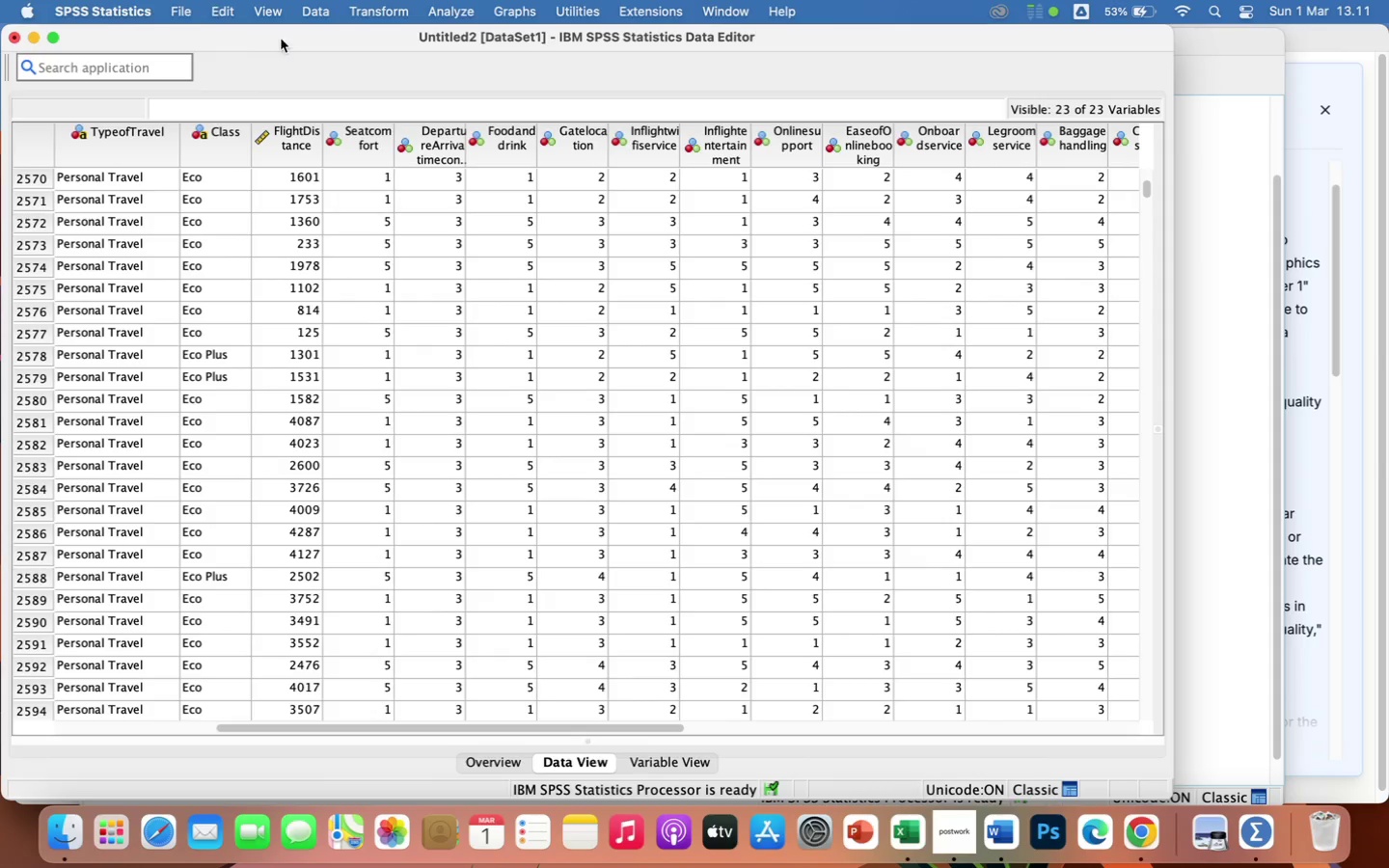 
left_click([459, 9])
 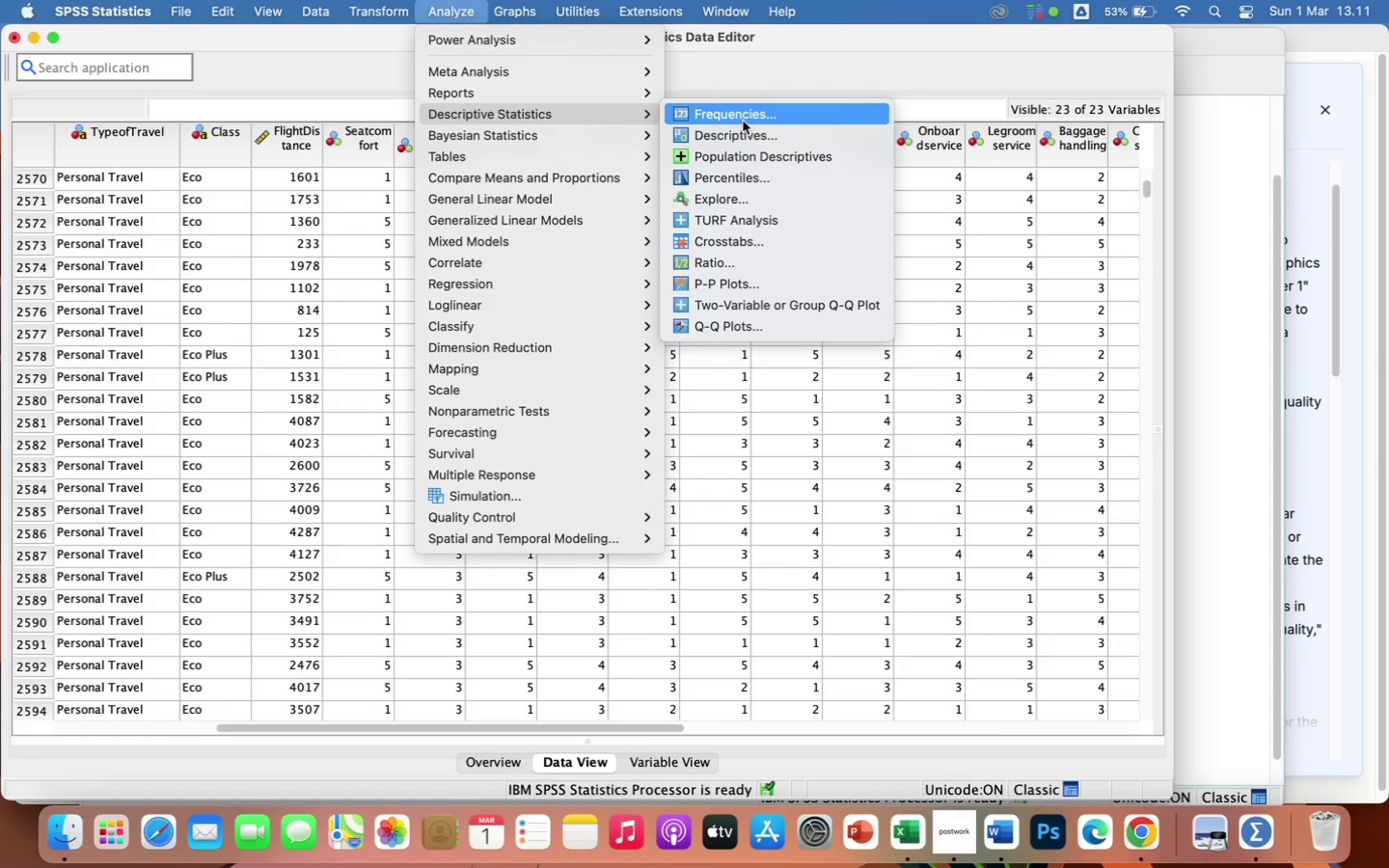 
wait(10.69)
 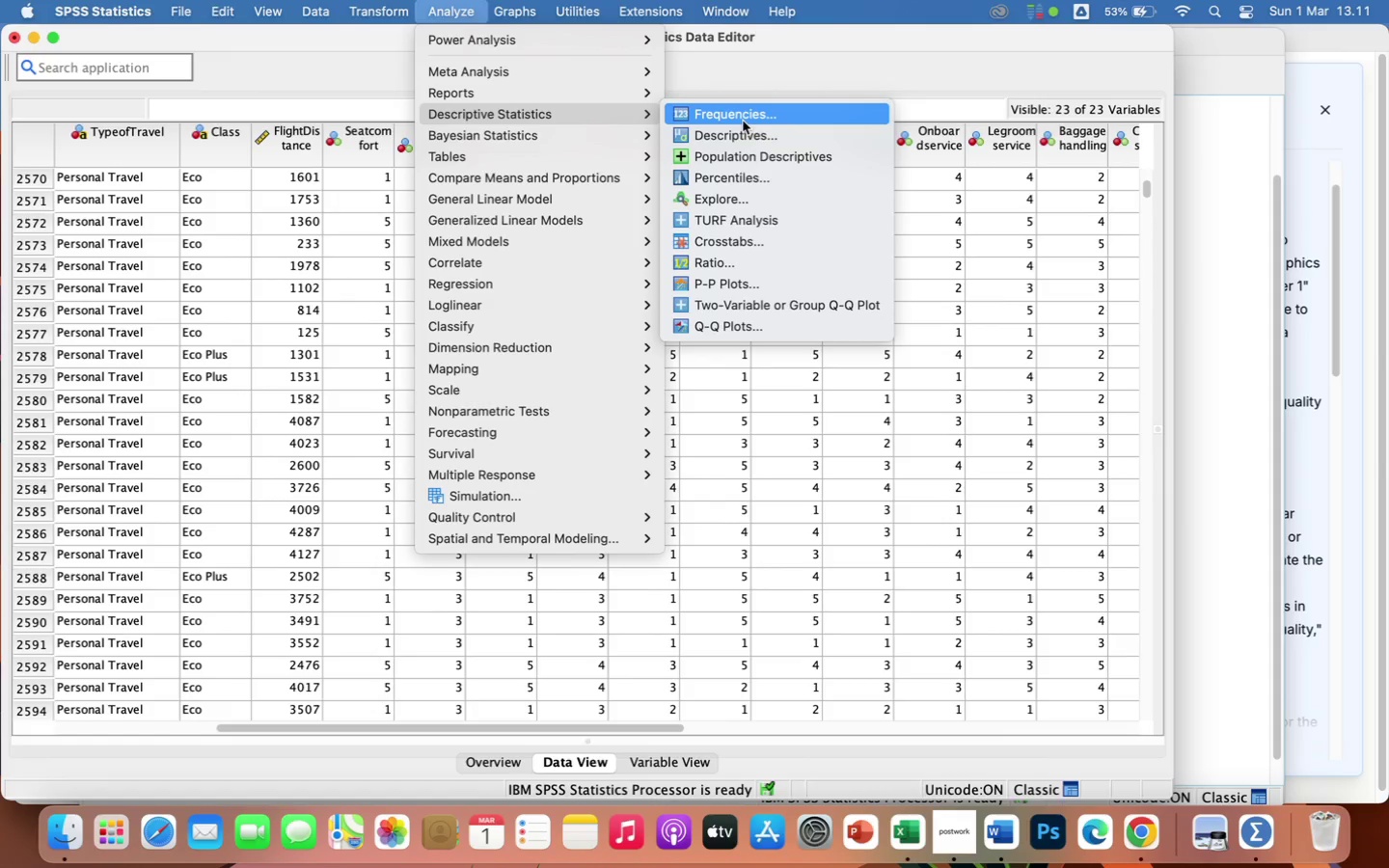 
left_click([254, 440])
 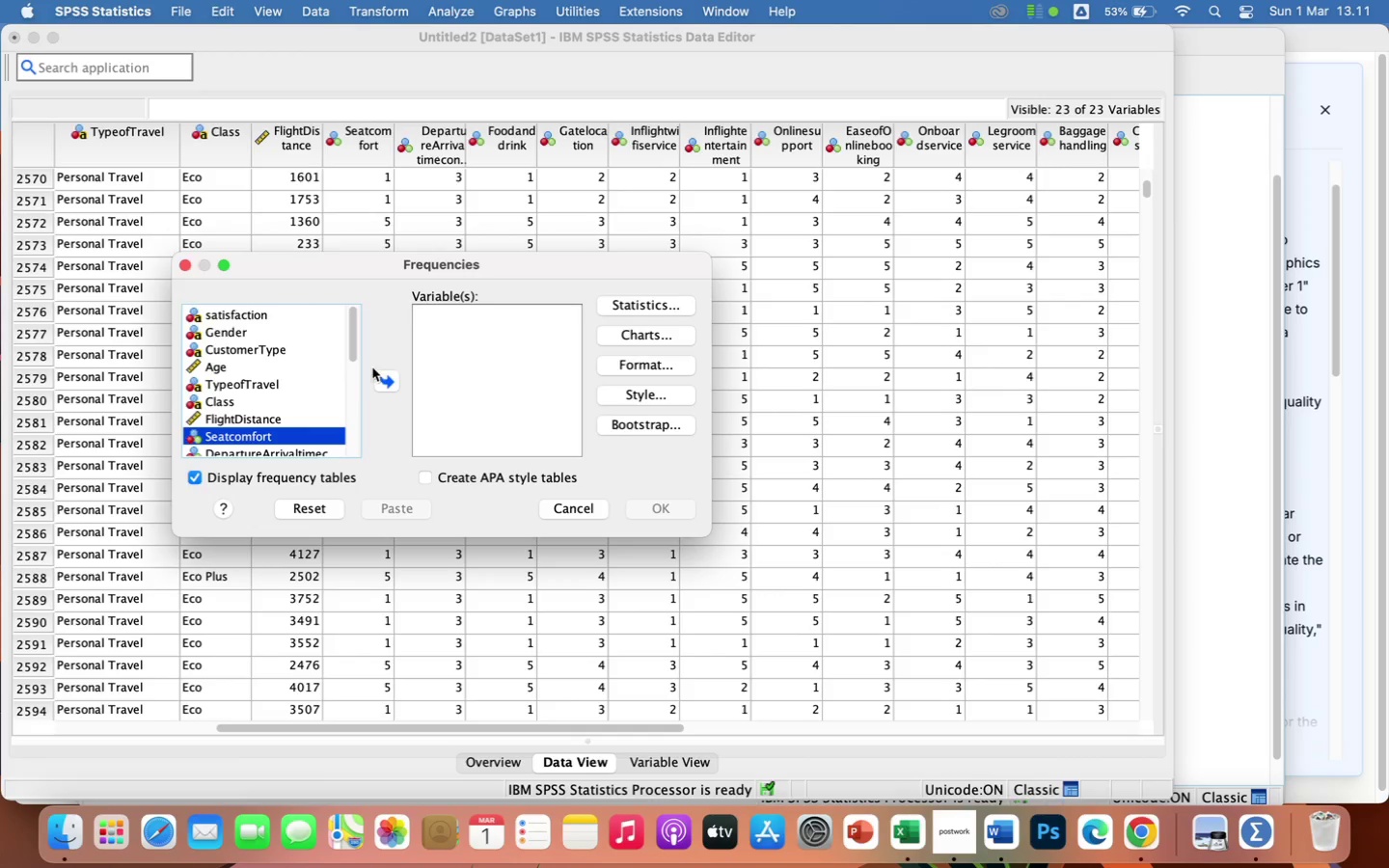 
left_click([389, 376])
 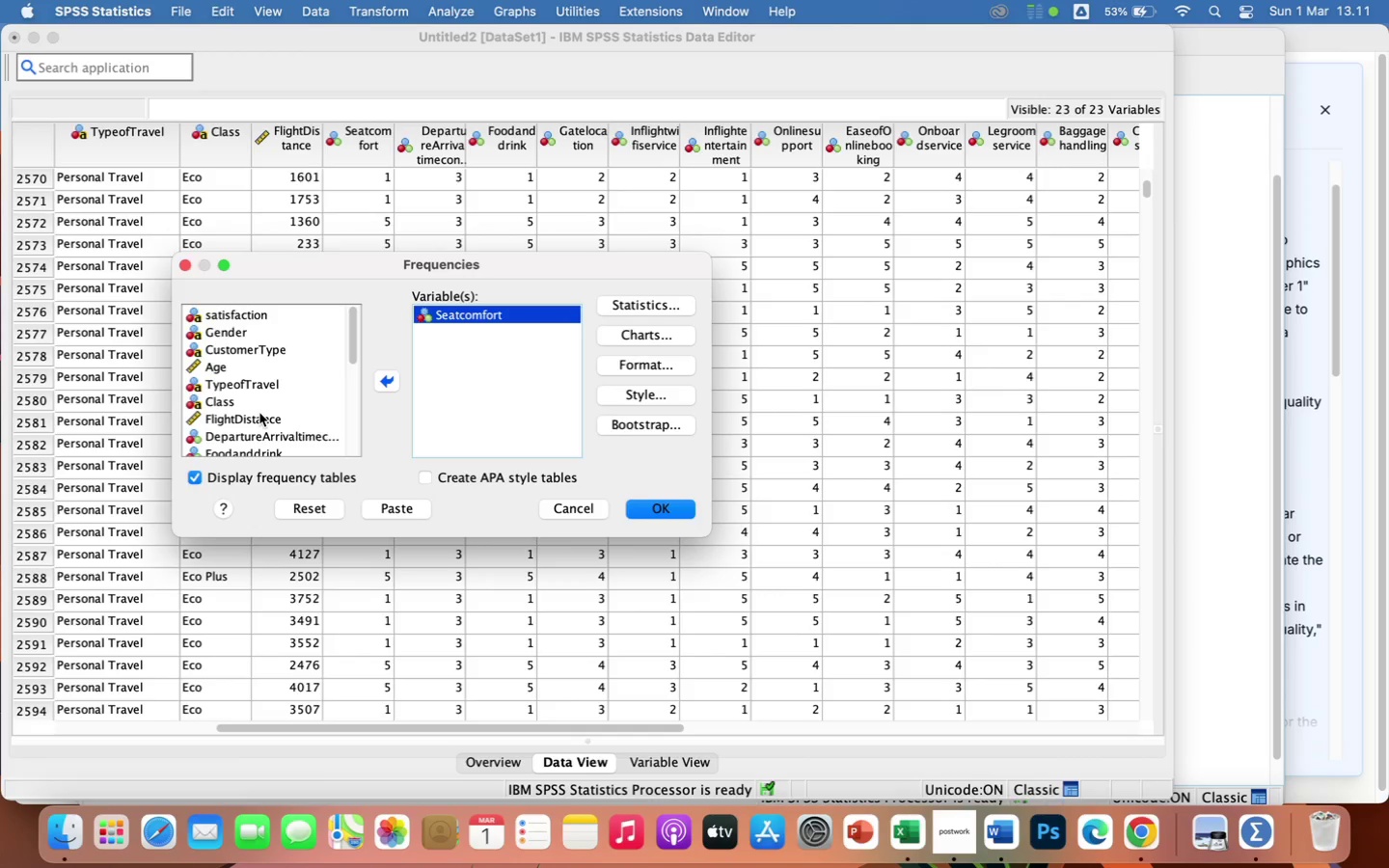 
wait(5.72)
 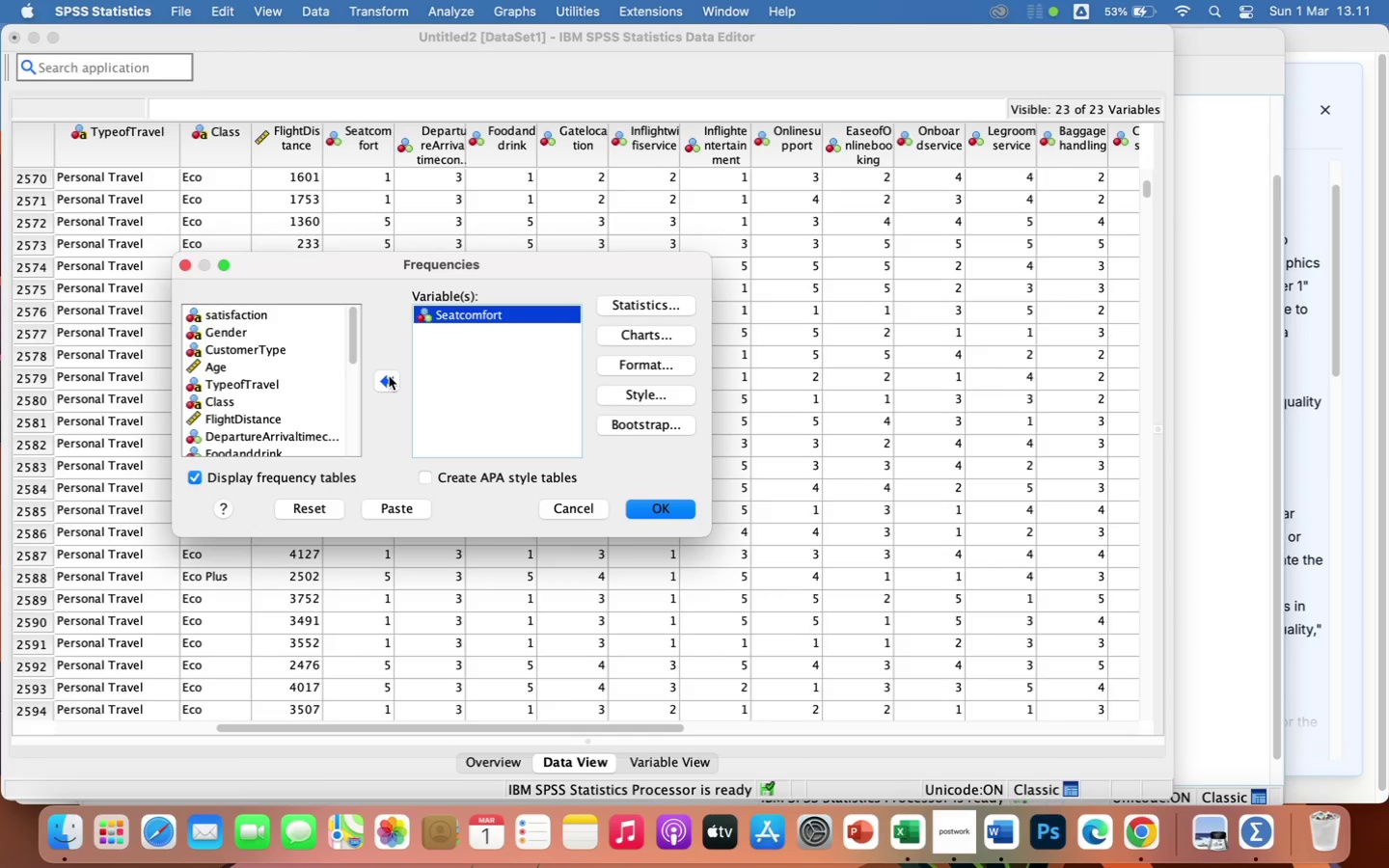 
left_click_drag(start_coordinate=[351, 341], to_coordinate=[340, 434])
 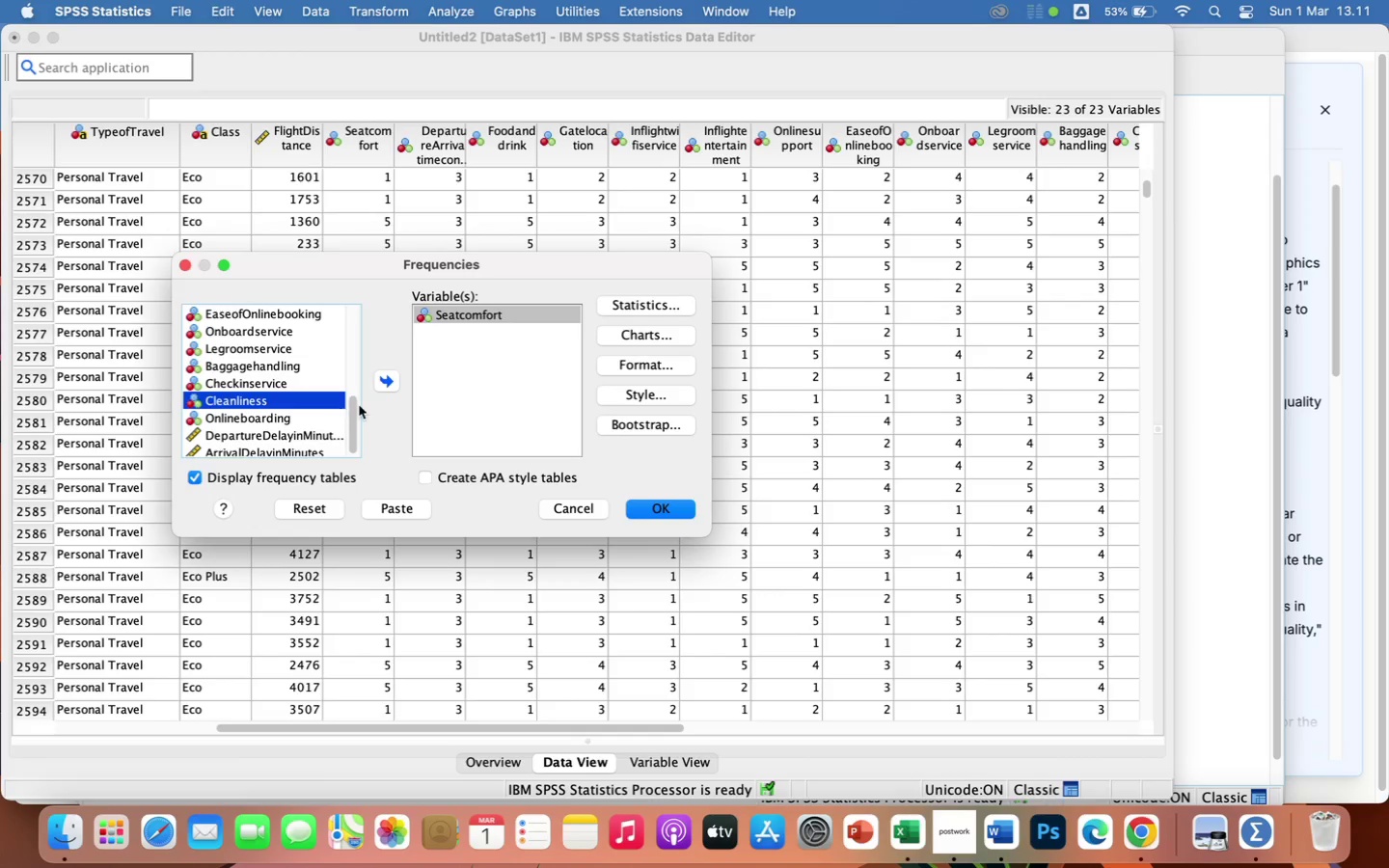 
left_click([382, 383])
 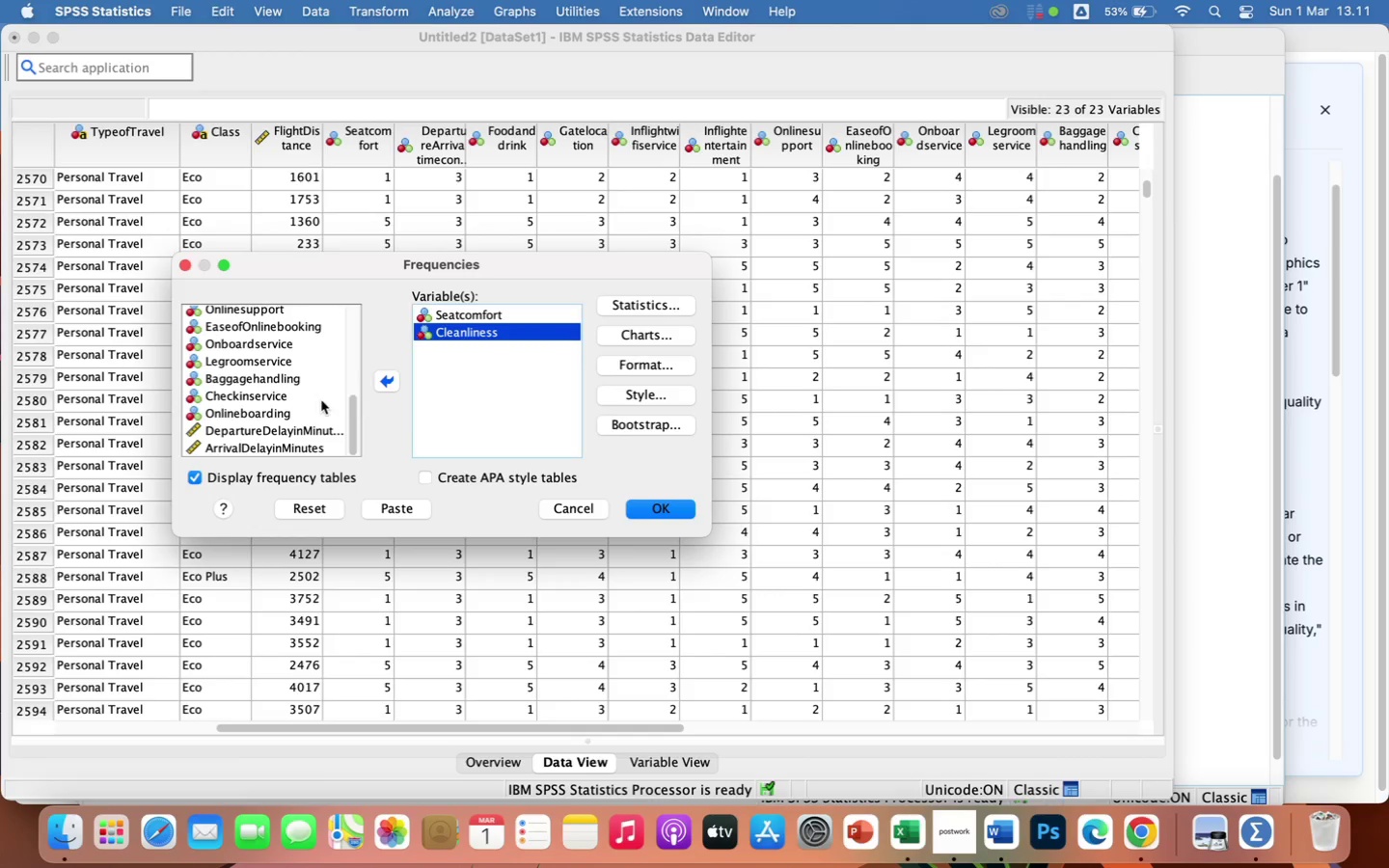 
left_click([277, 377])
 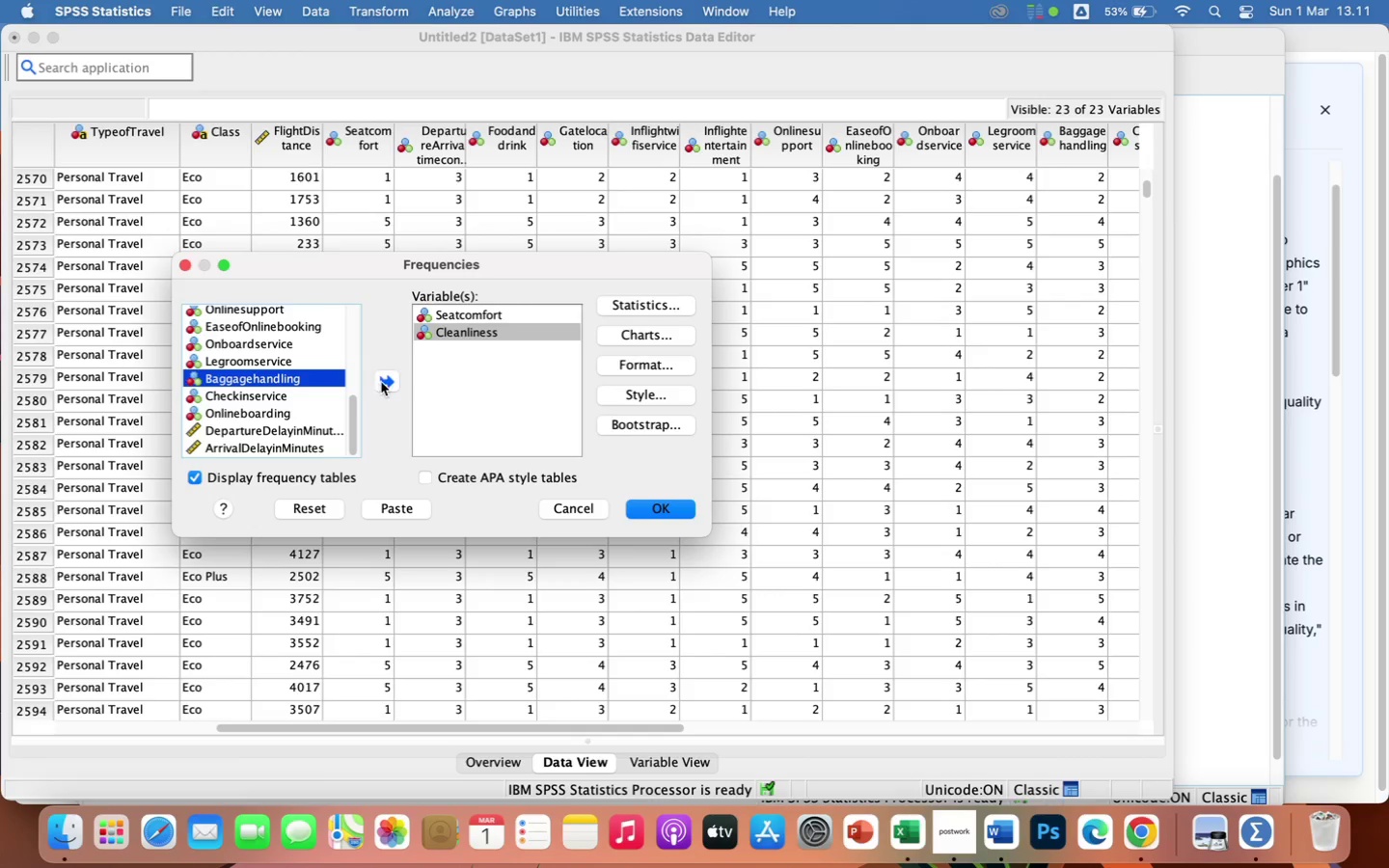 
left_click([383, 381])
 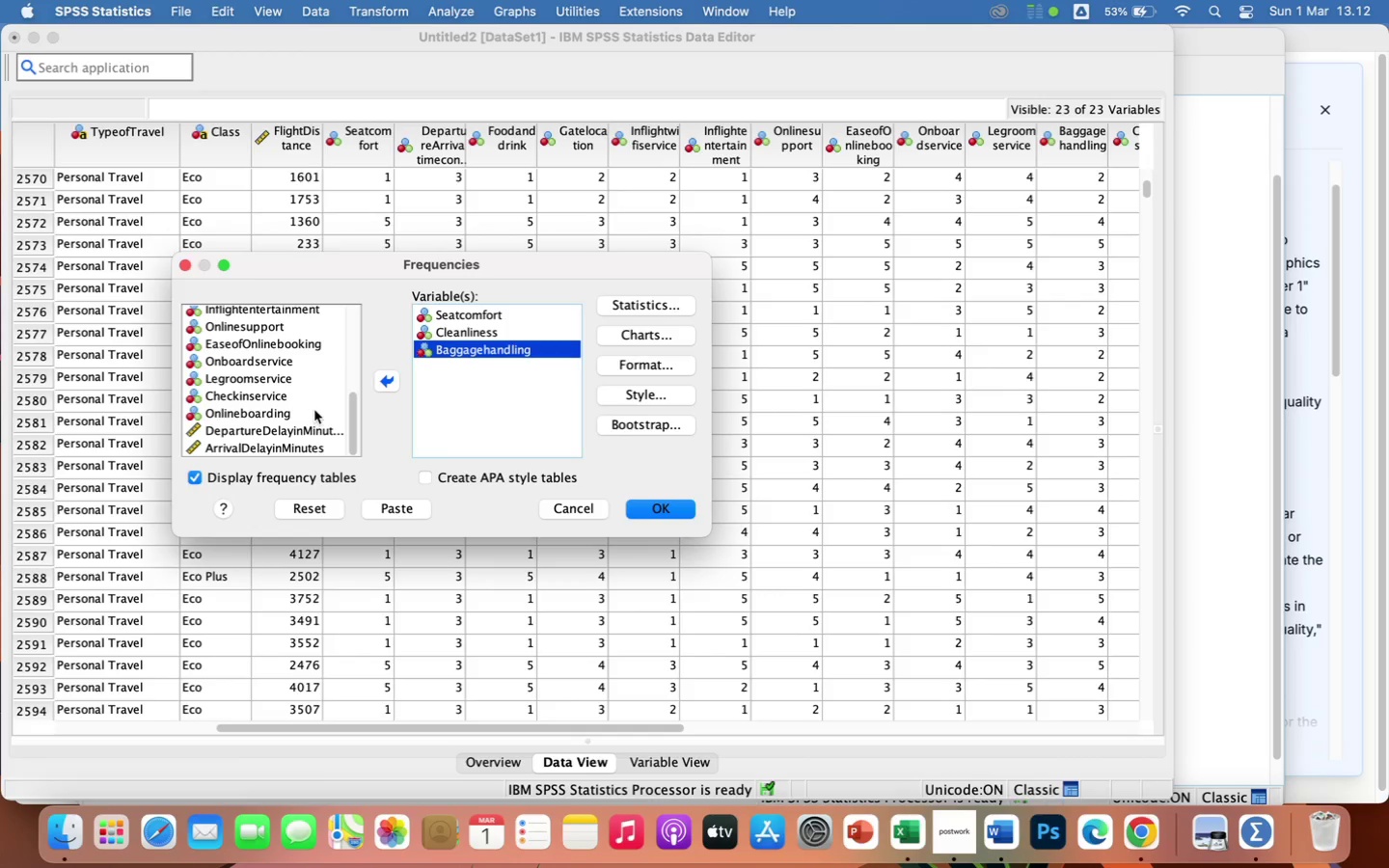 
left_click([277, 311])
 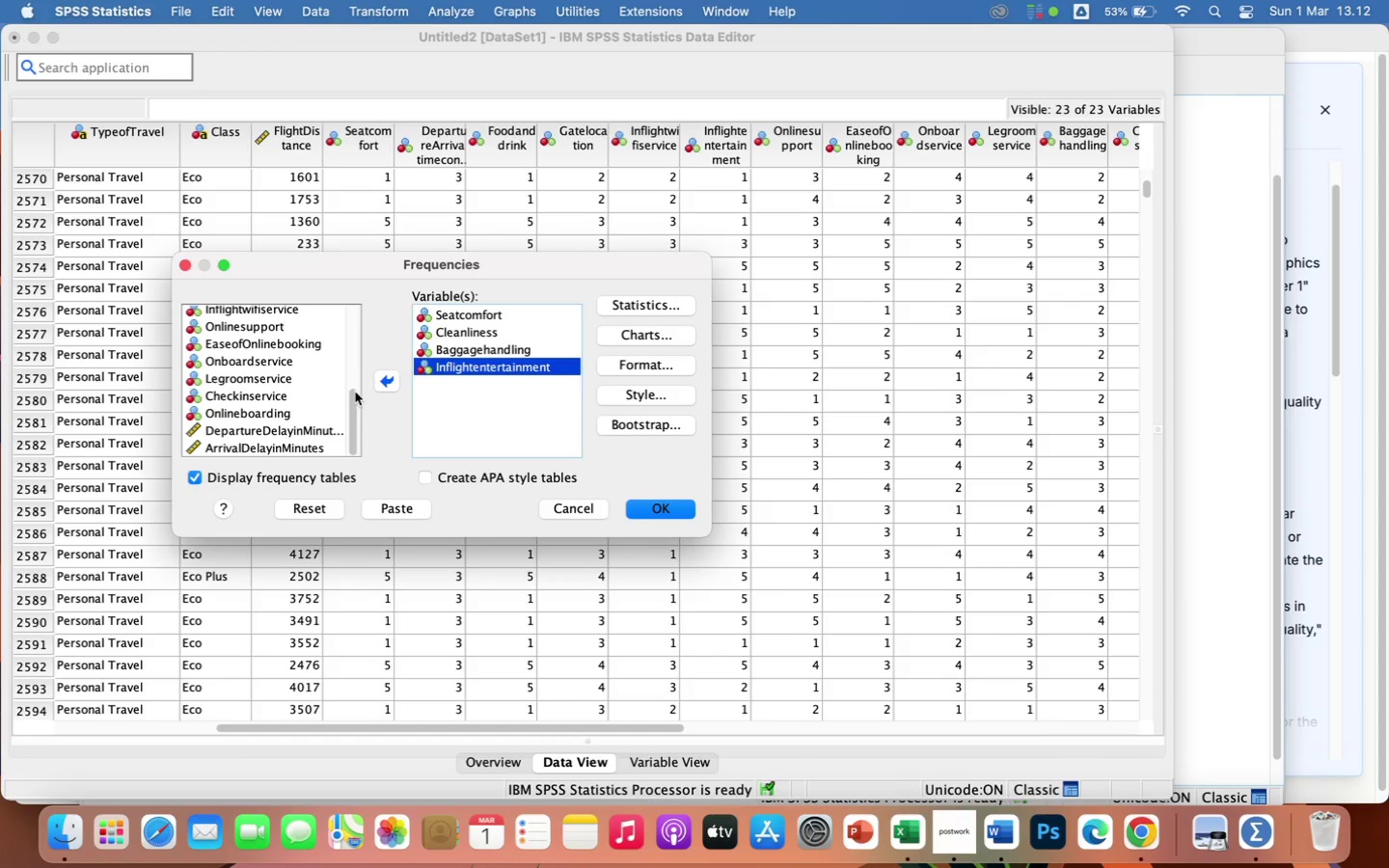 
wait(6.94)
 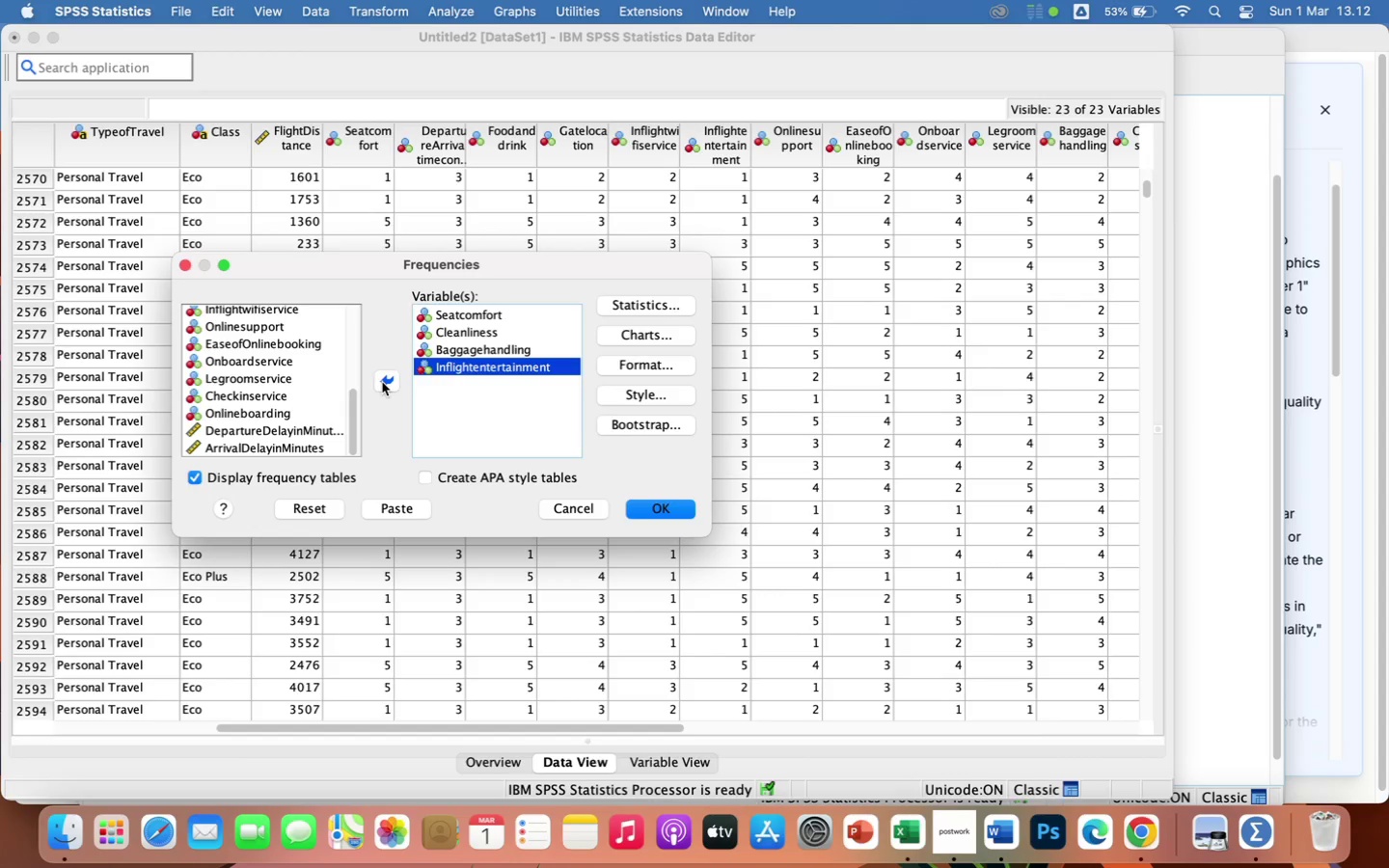 
left_click_drag(start_coordinate=[352, 416], to_coordinate=[377, 304])
 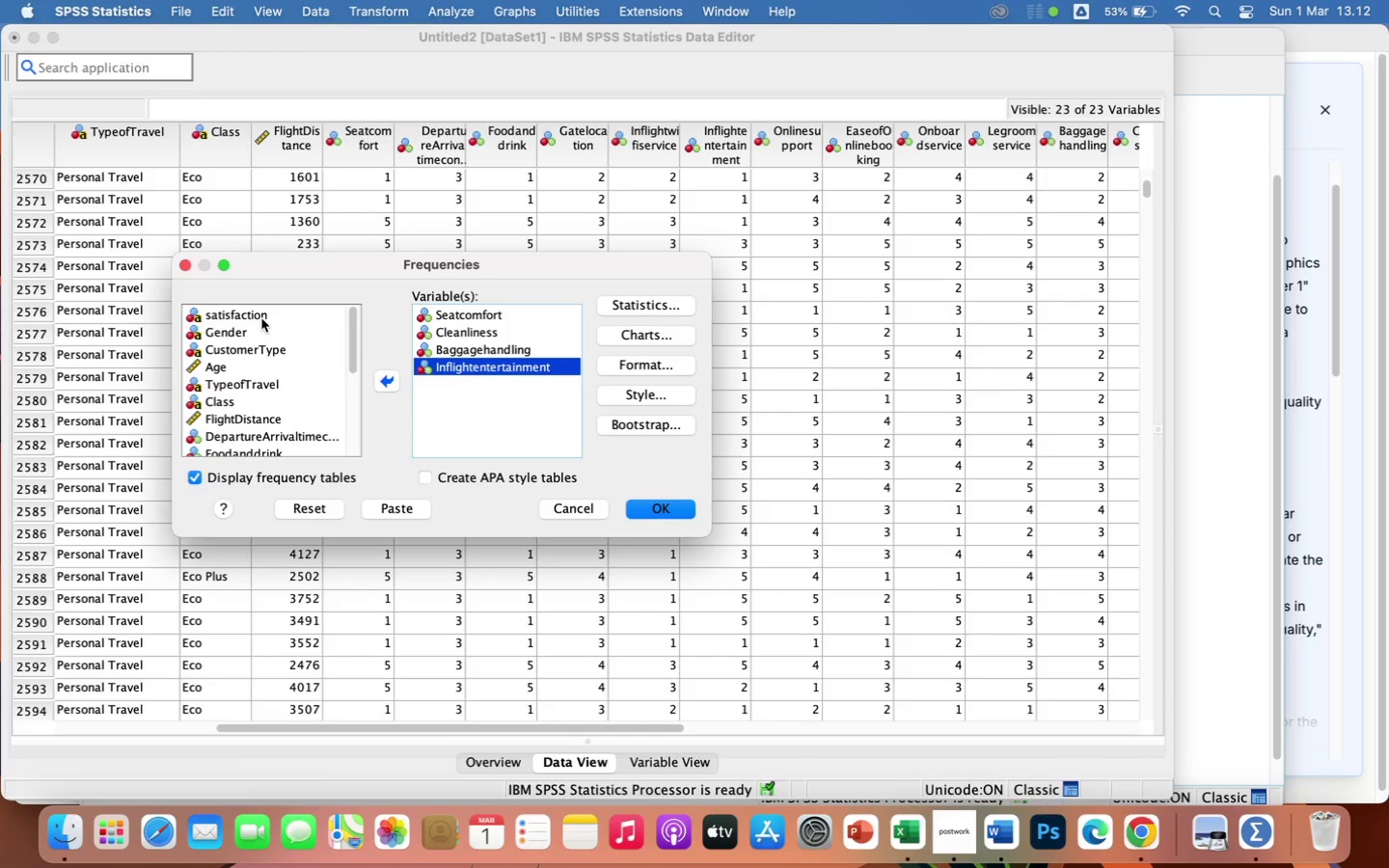 
left_click([261, 318])
 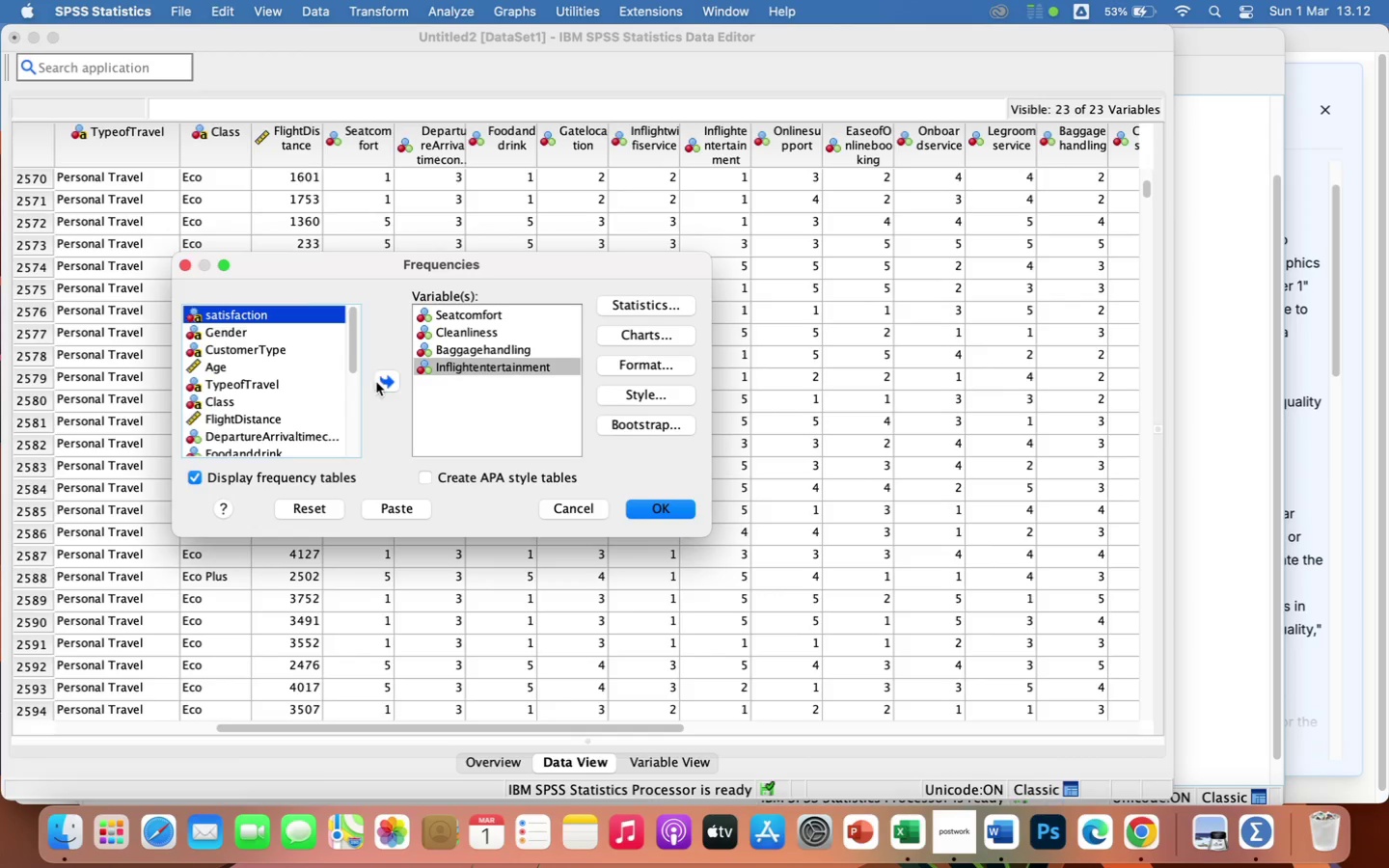 
left_click([383, 384])
 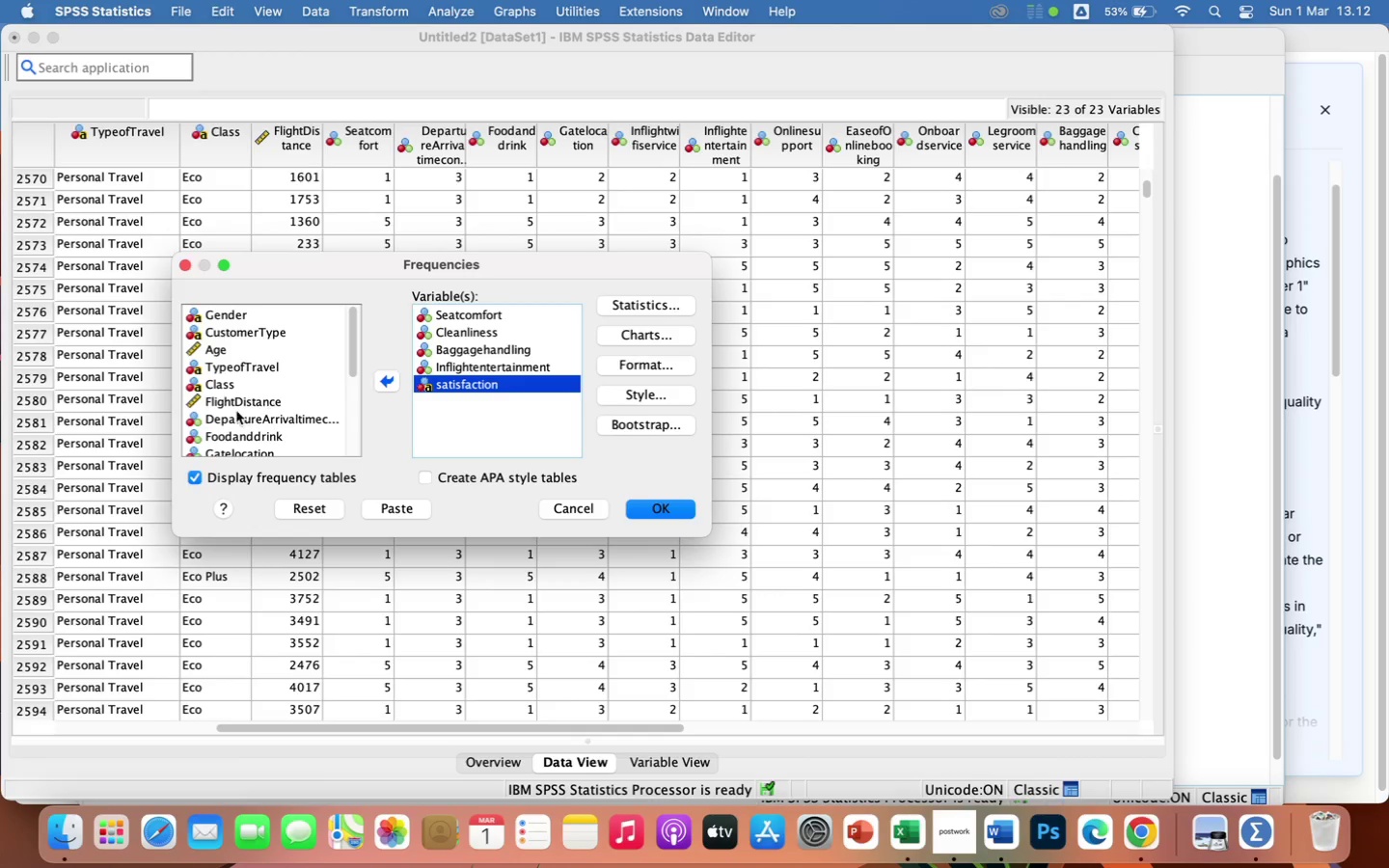 
scroll: coordinate [239, 404], scroll_direction: down, amount: 29.0
 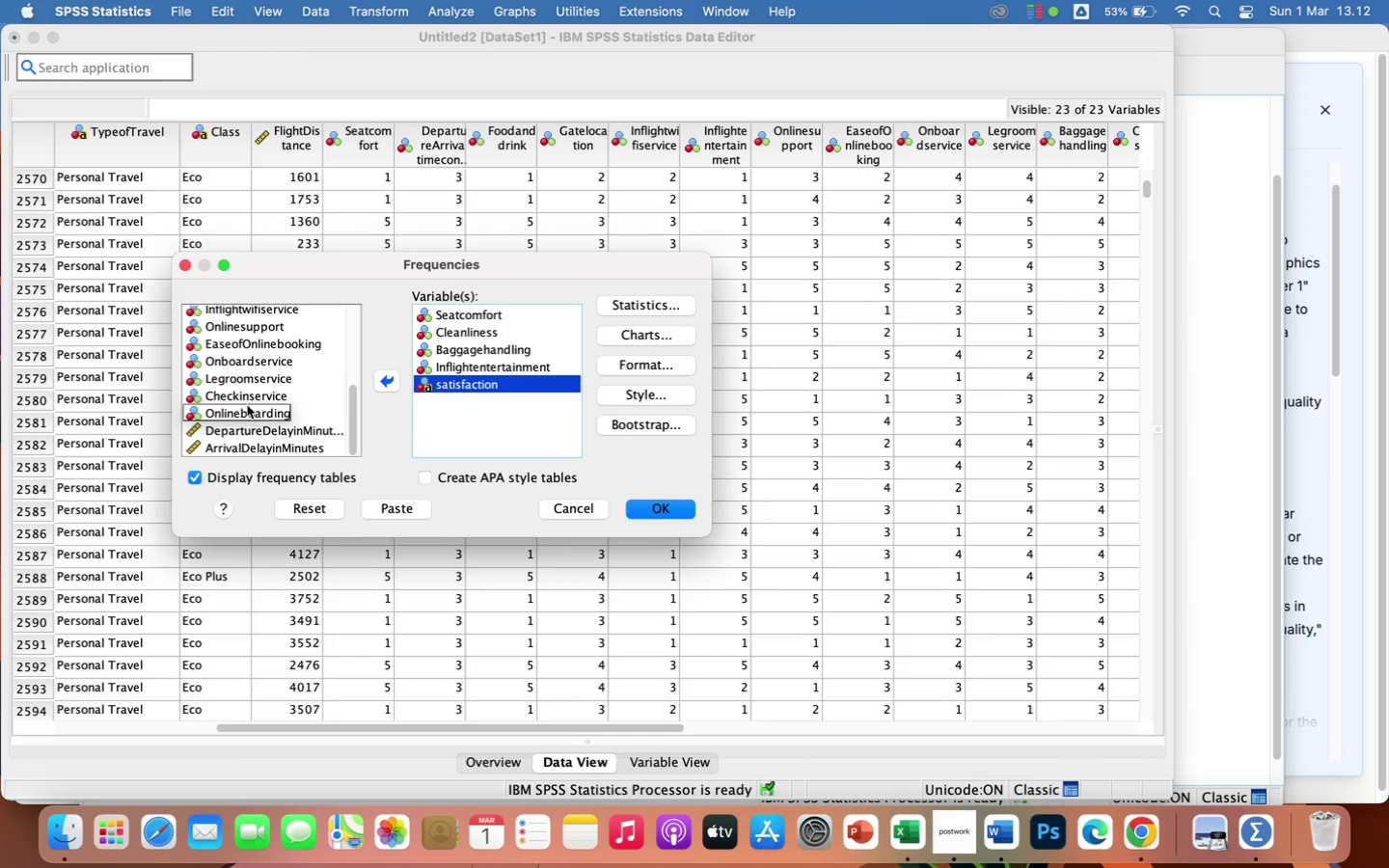 
wait(5.88)
 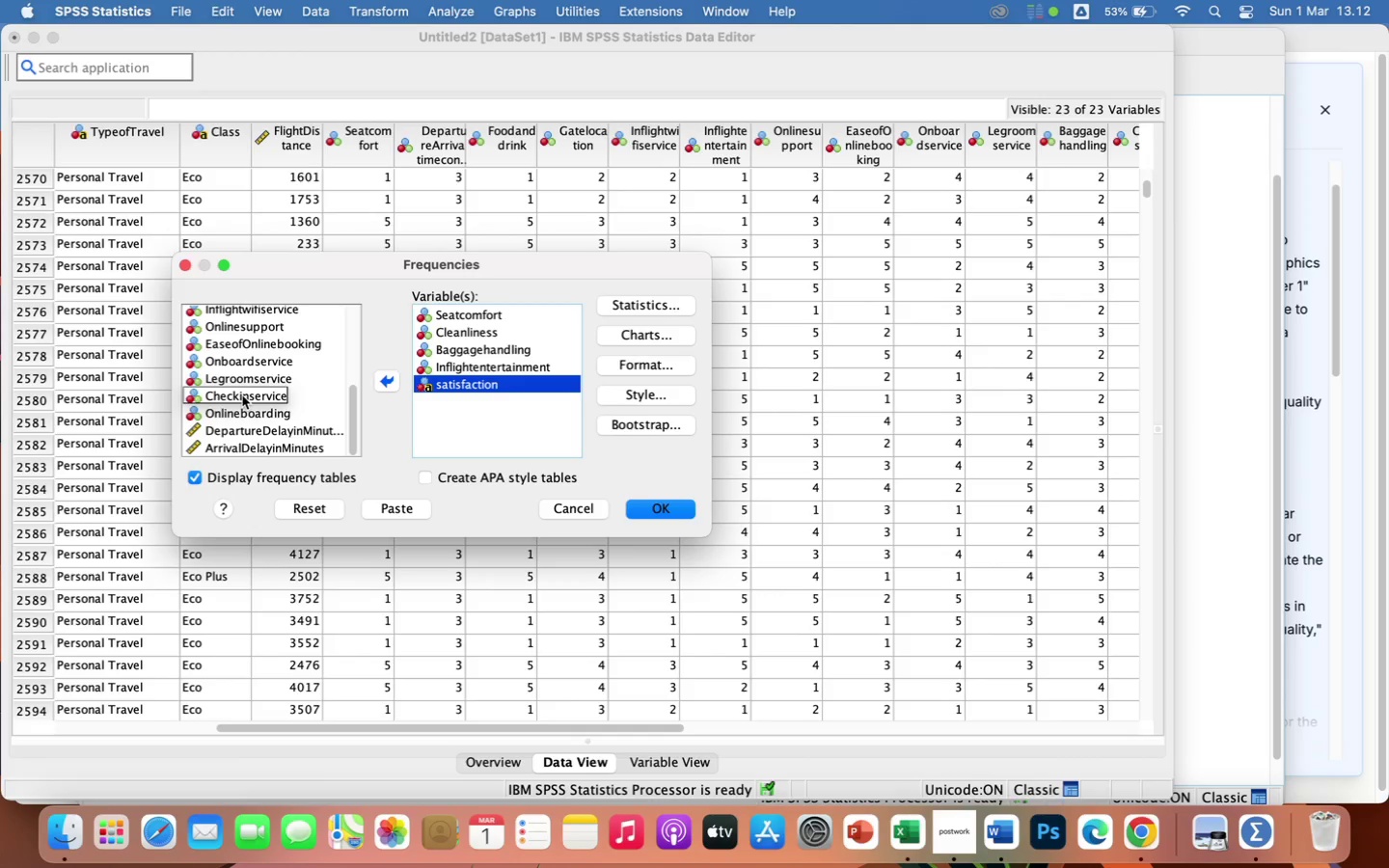 
left_click_drag(start_coordinate=[351, 411], to_coordinate=[357, 309])
 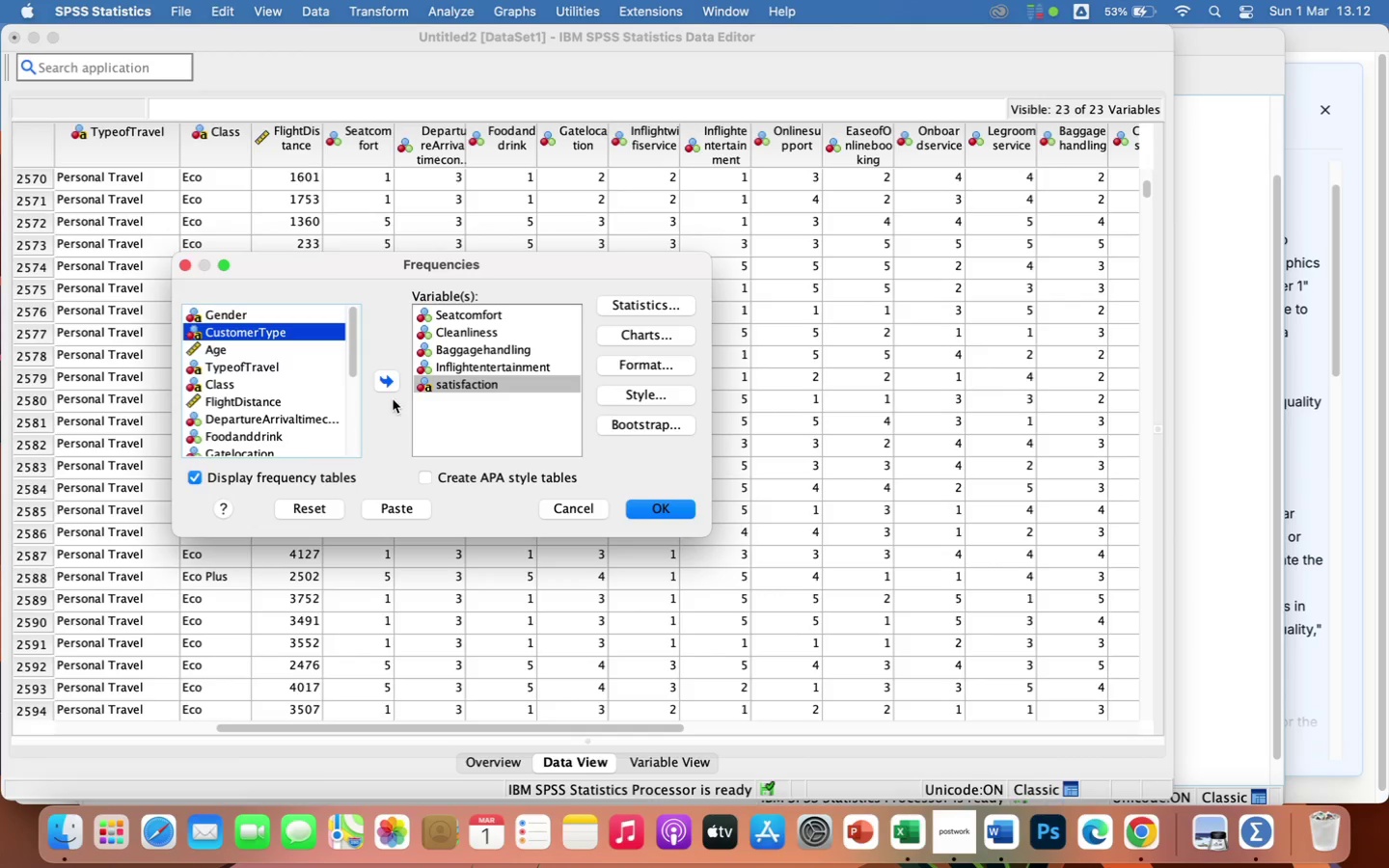 
left_click([390, 384])
 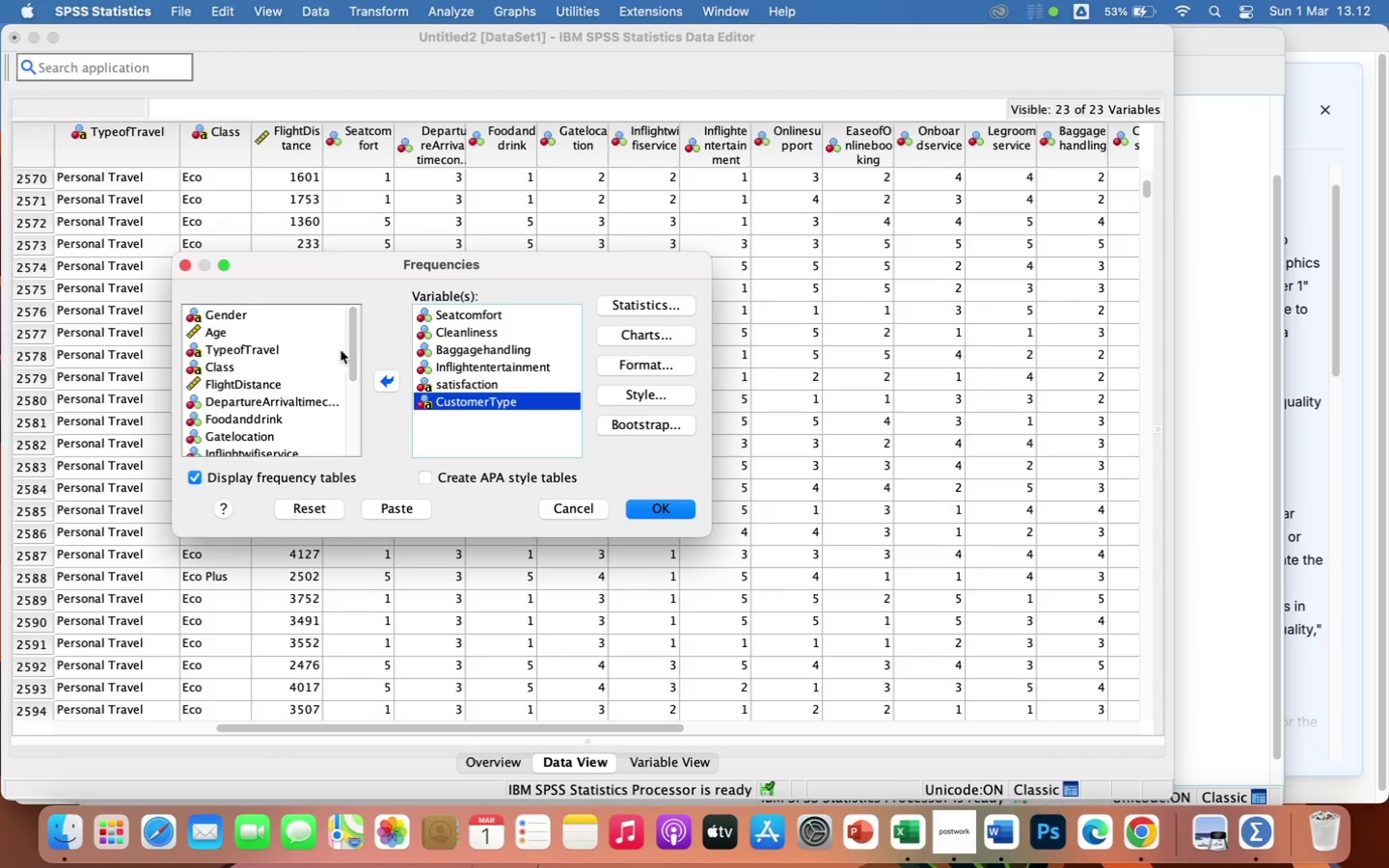 
left_click_drag(start_coordinate=[354, 341], to_coordinate=[346, 481])
 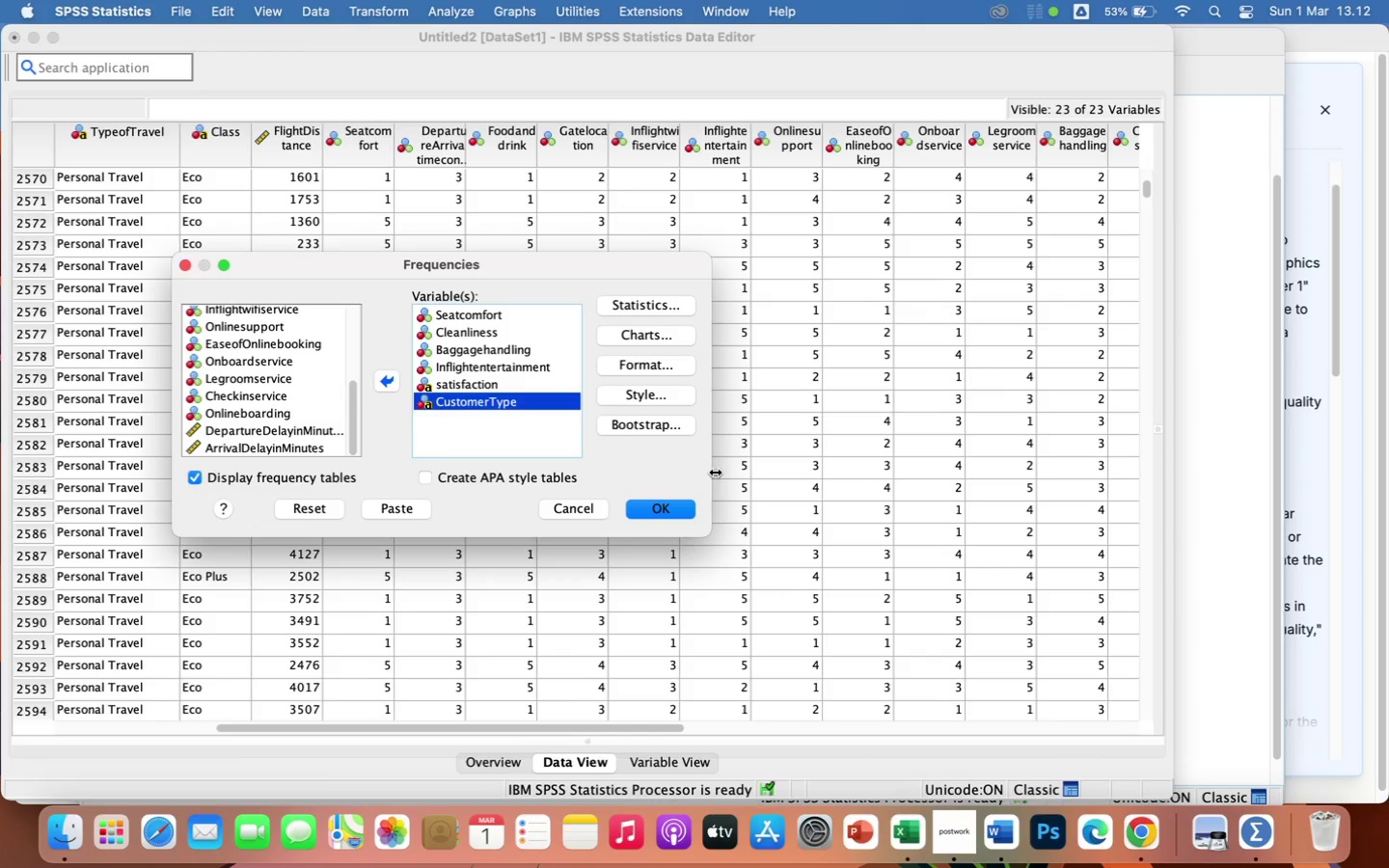 
left_click([672, 507])
 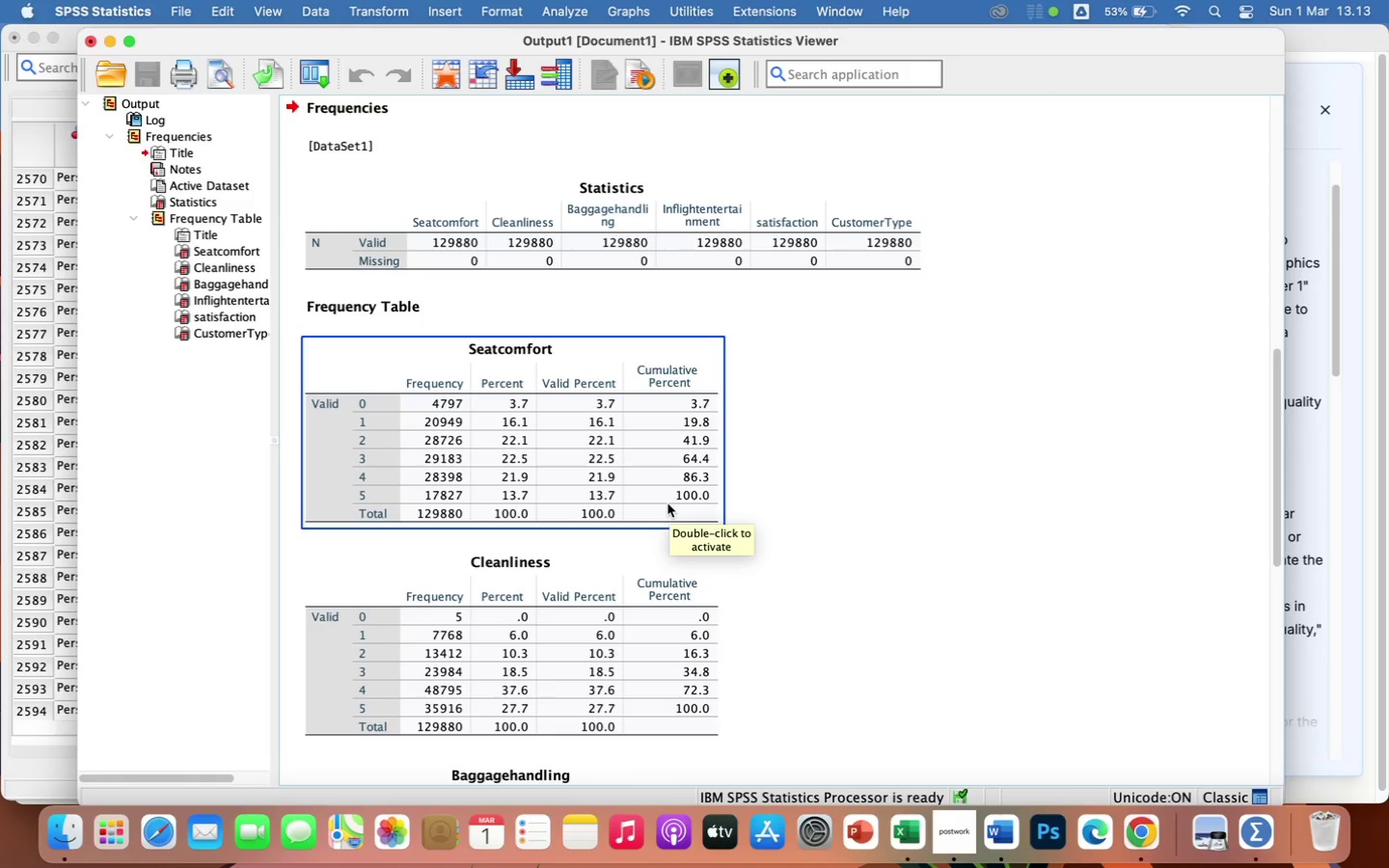 
wait(30.28)
 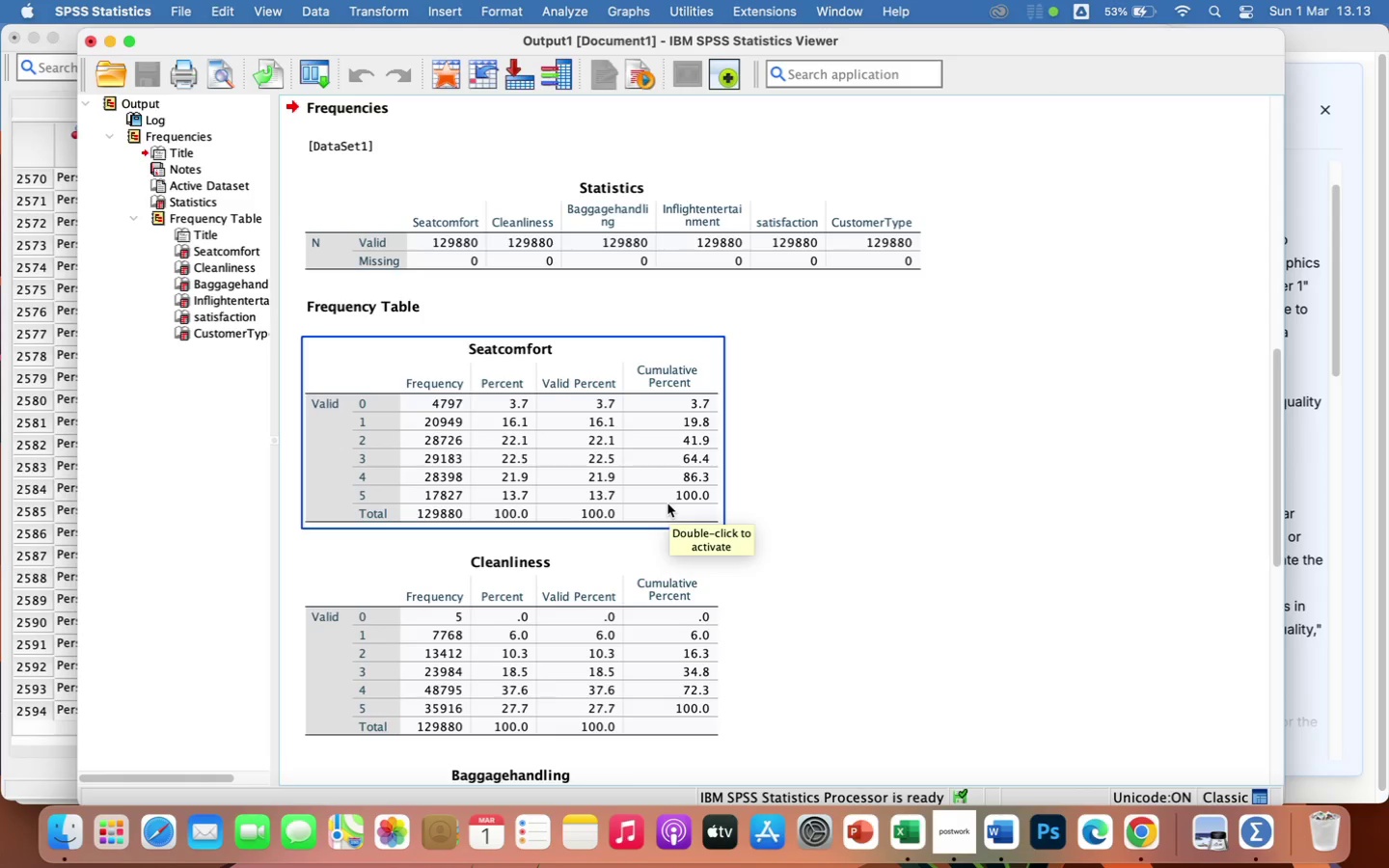 
scroll: coordinate [840, 589], scroll_direction: down, amount: 4.0
 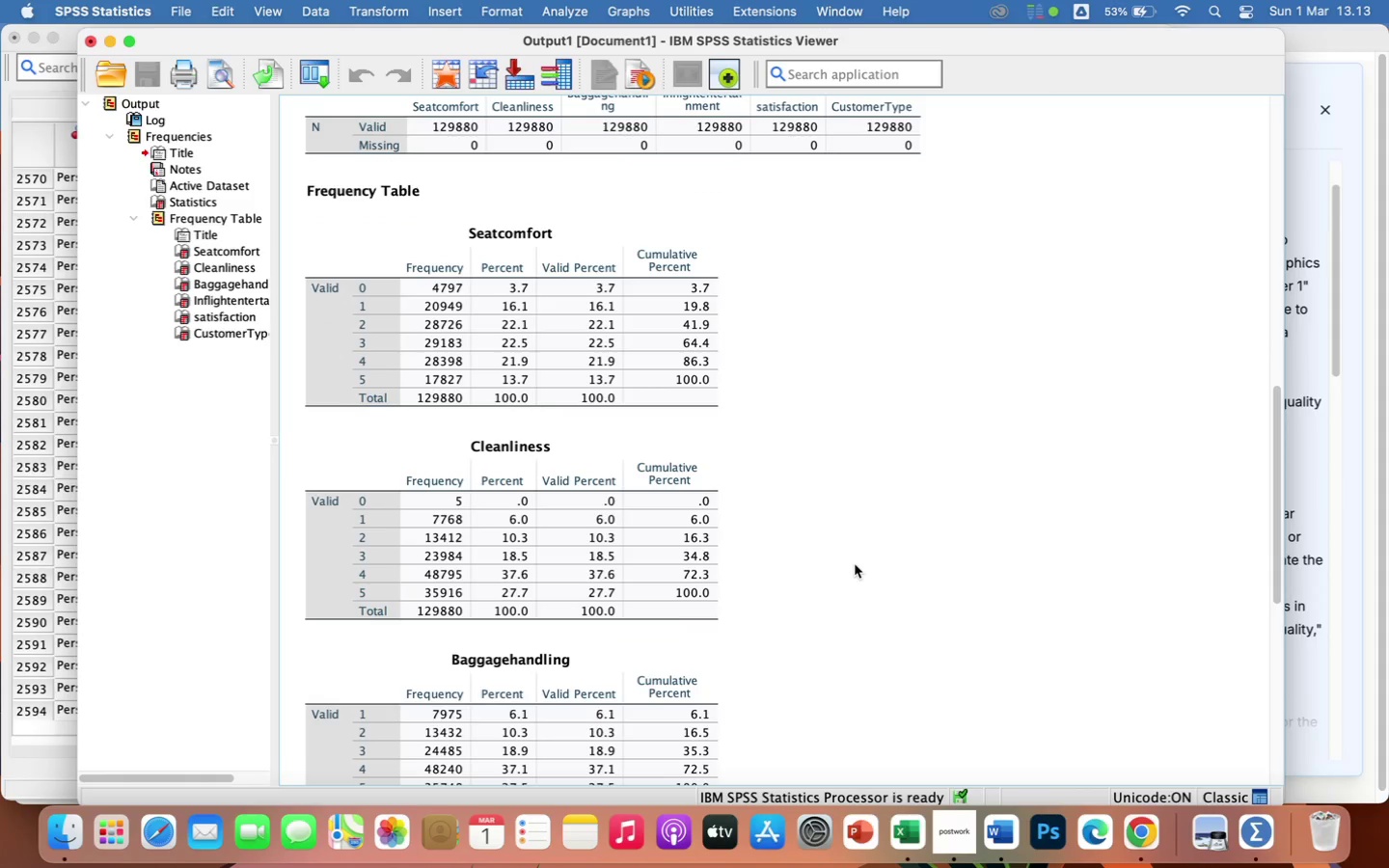 
scroll: coordinate [855, 564], scroll_direction: up, amount: 1.0
 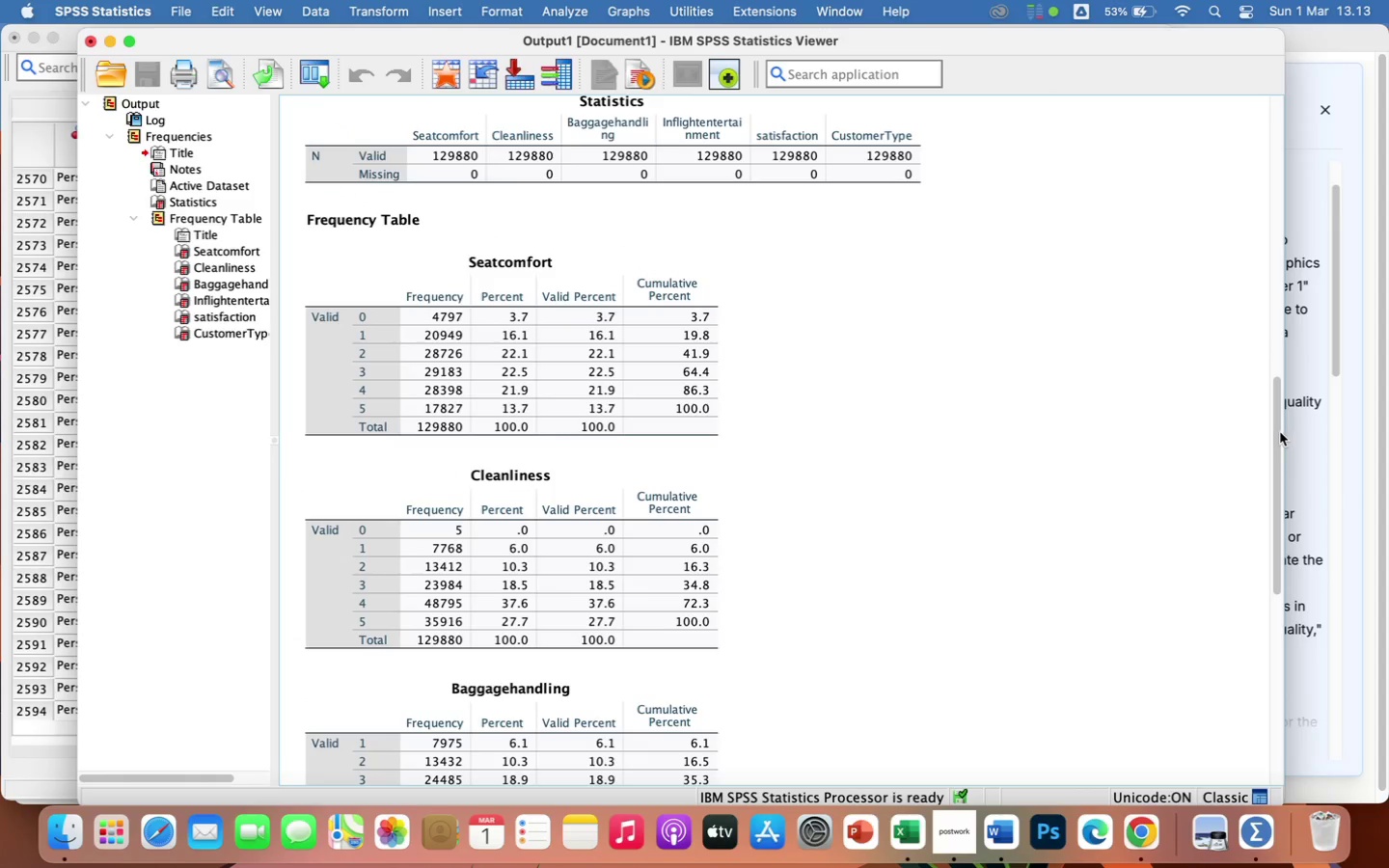 
left_click_drag(start_coordinate=[1277, 431], to_coordinate=[1311, 655])
 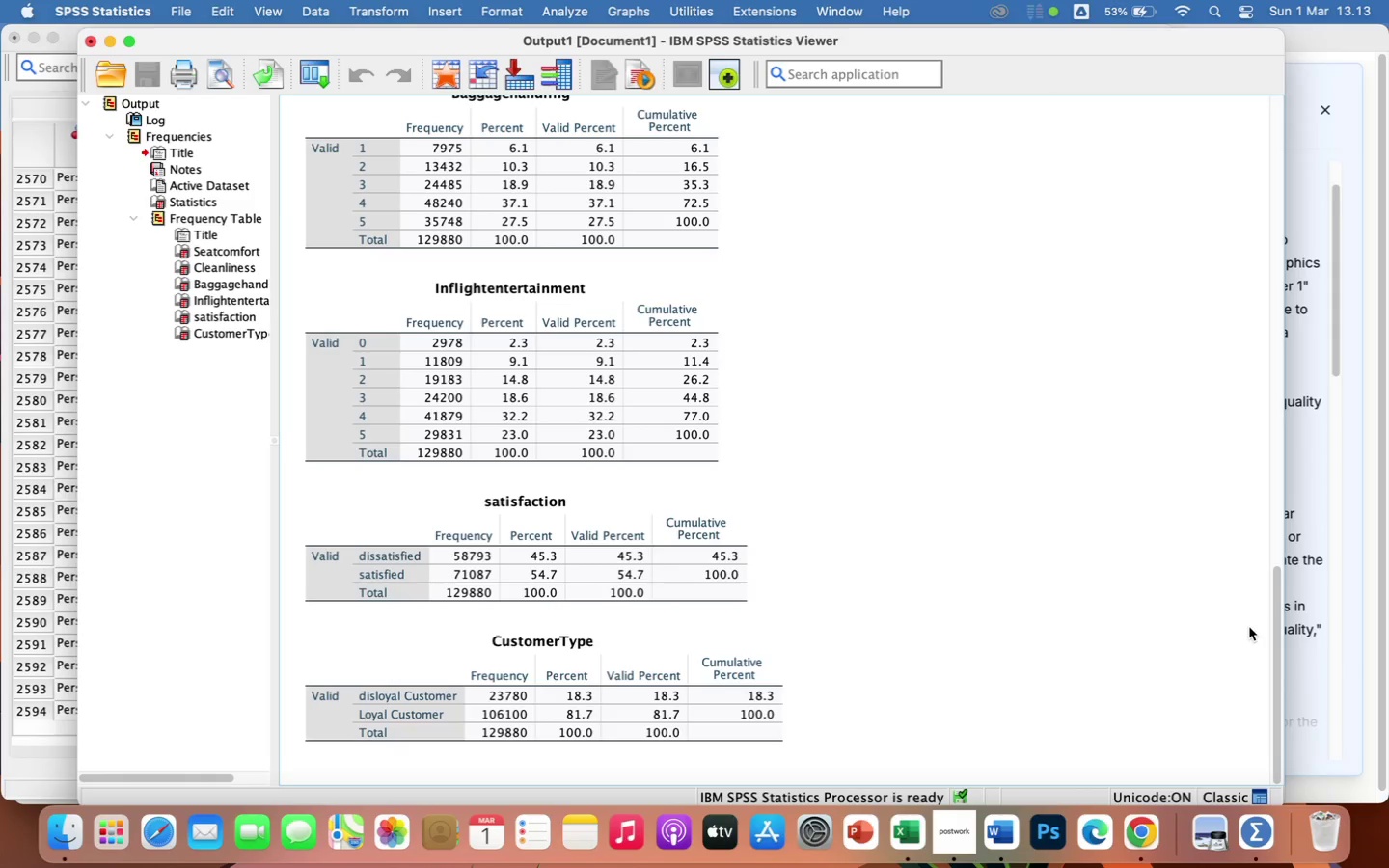 
wait(10.53)
 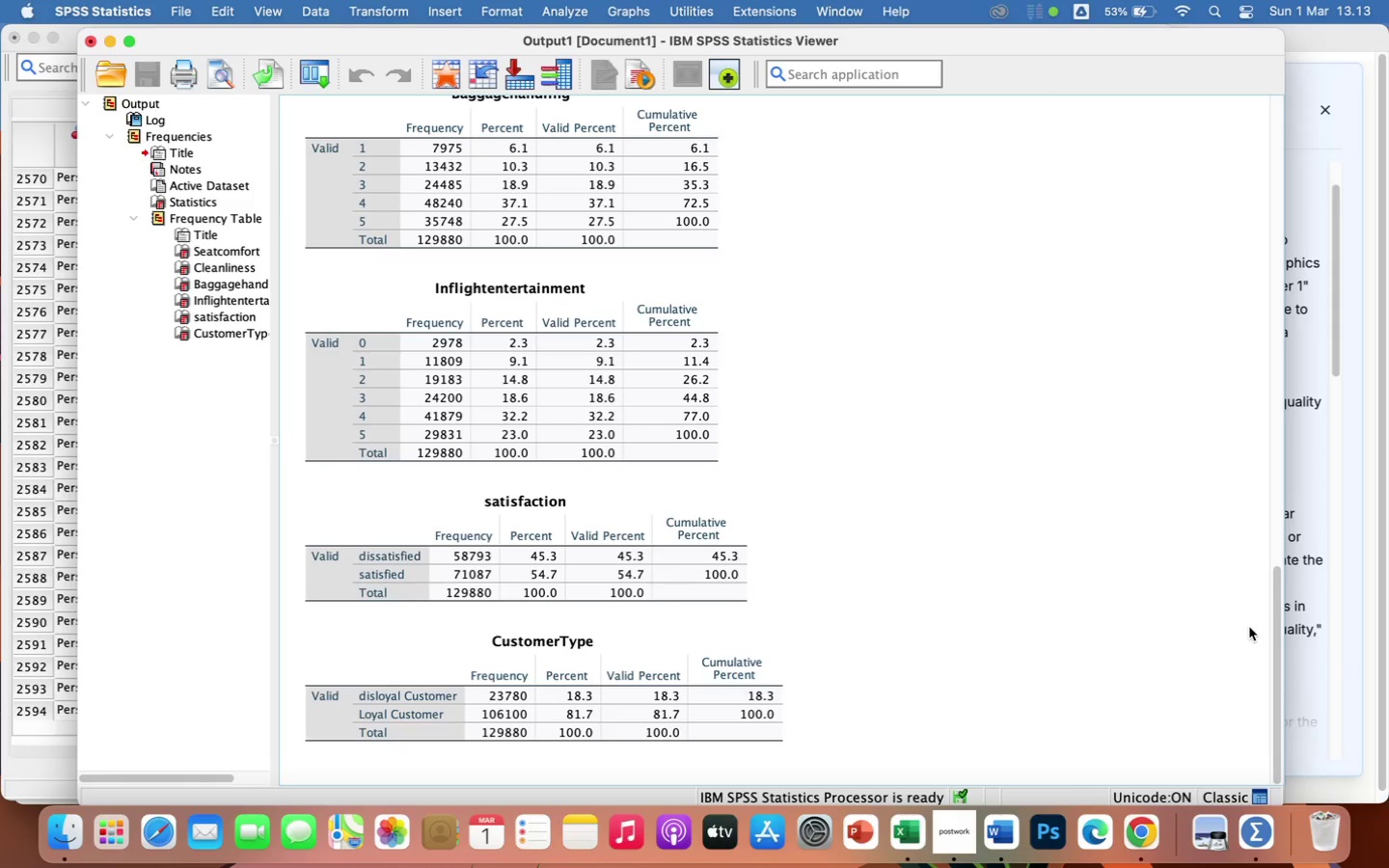 
scroll: coordinate [1258, 408], scroll_direction: up, amount: 2.0
 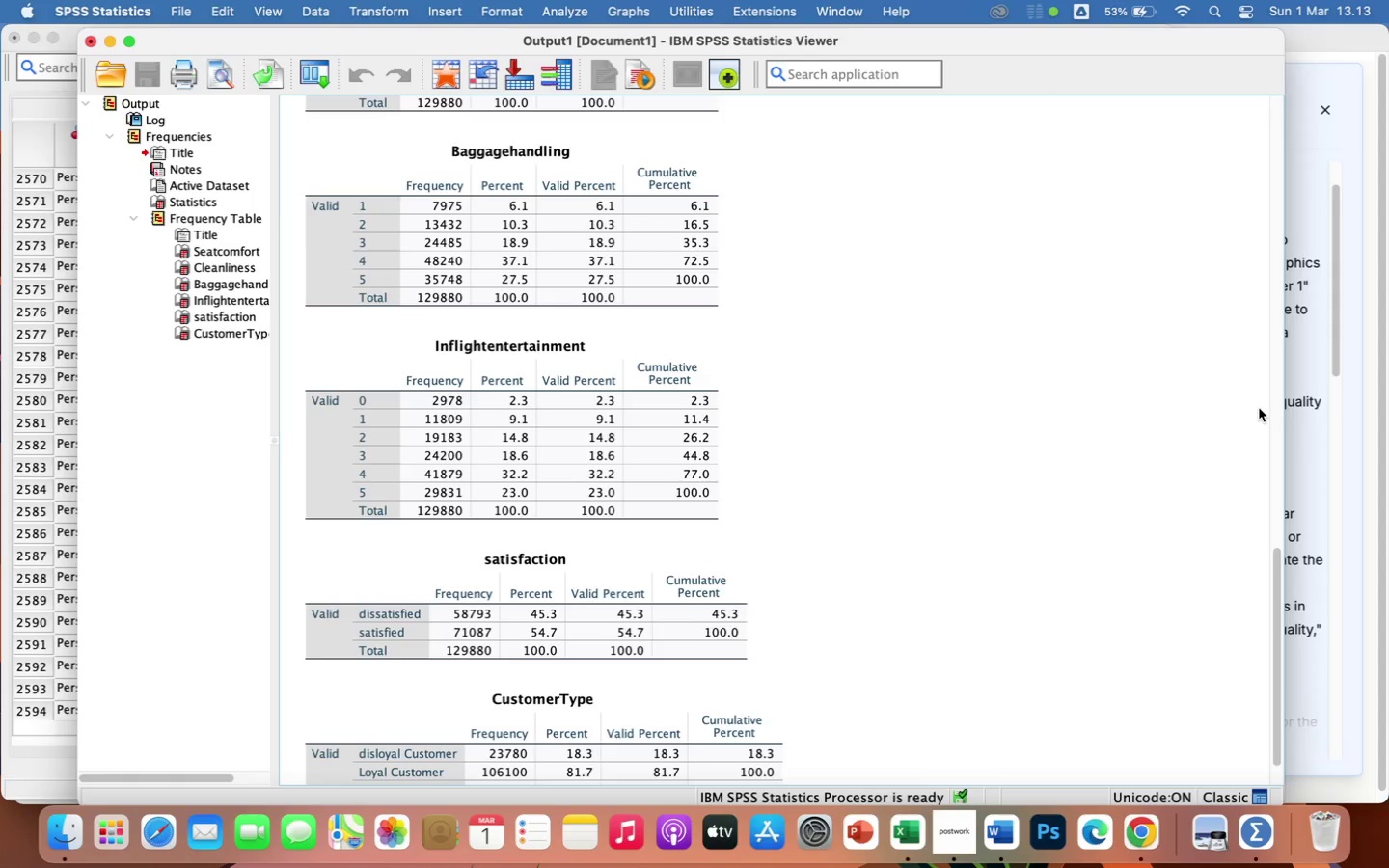 
scroll: coordinate [1259, 408], scroll_direction: down, amount: 1.0
 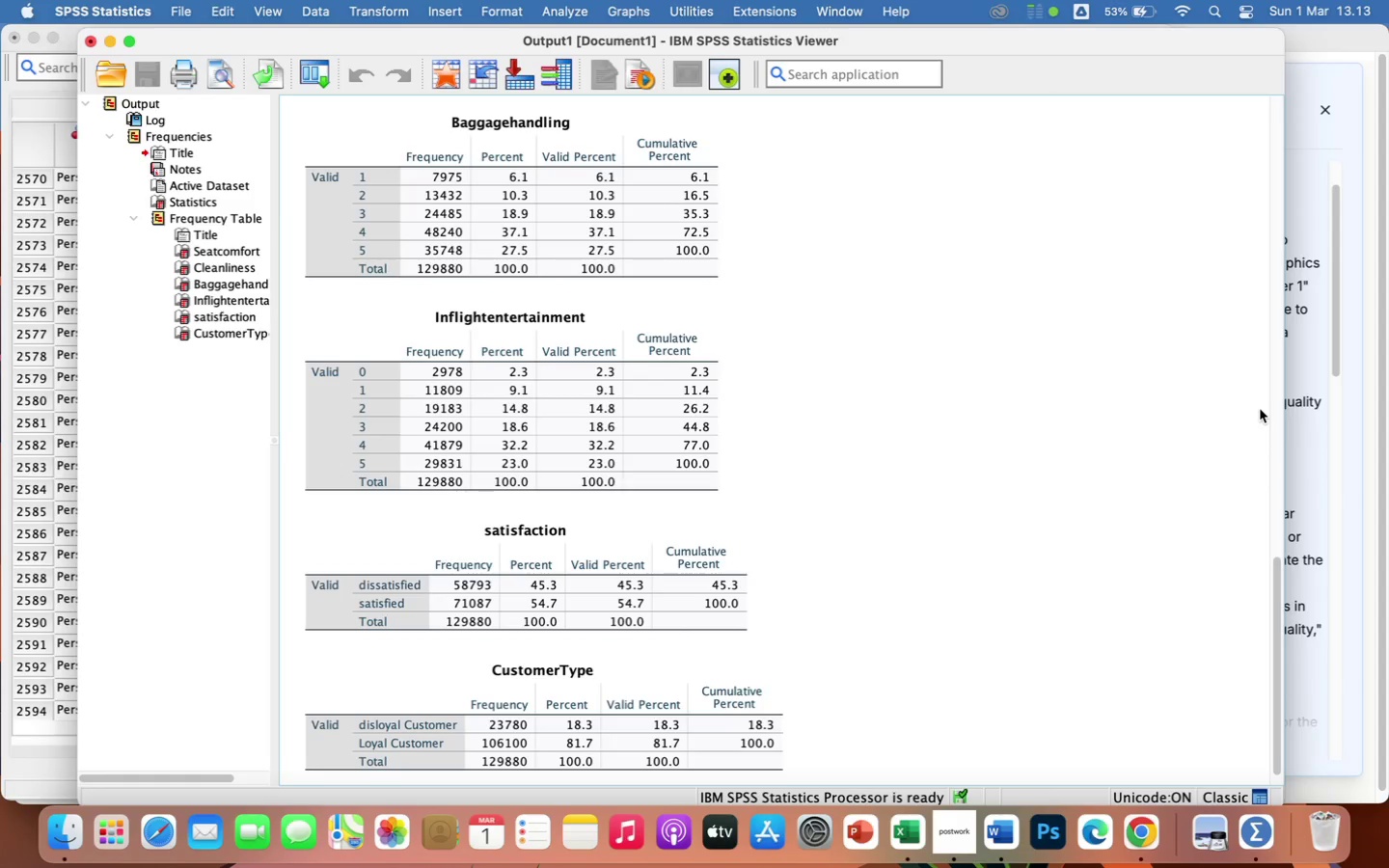 
wait(5.15)
 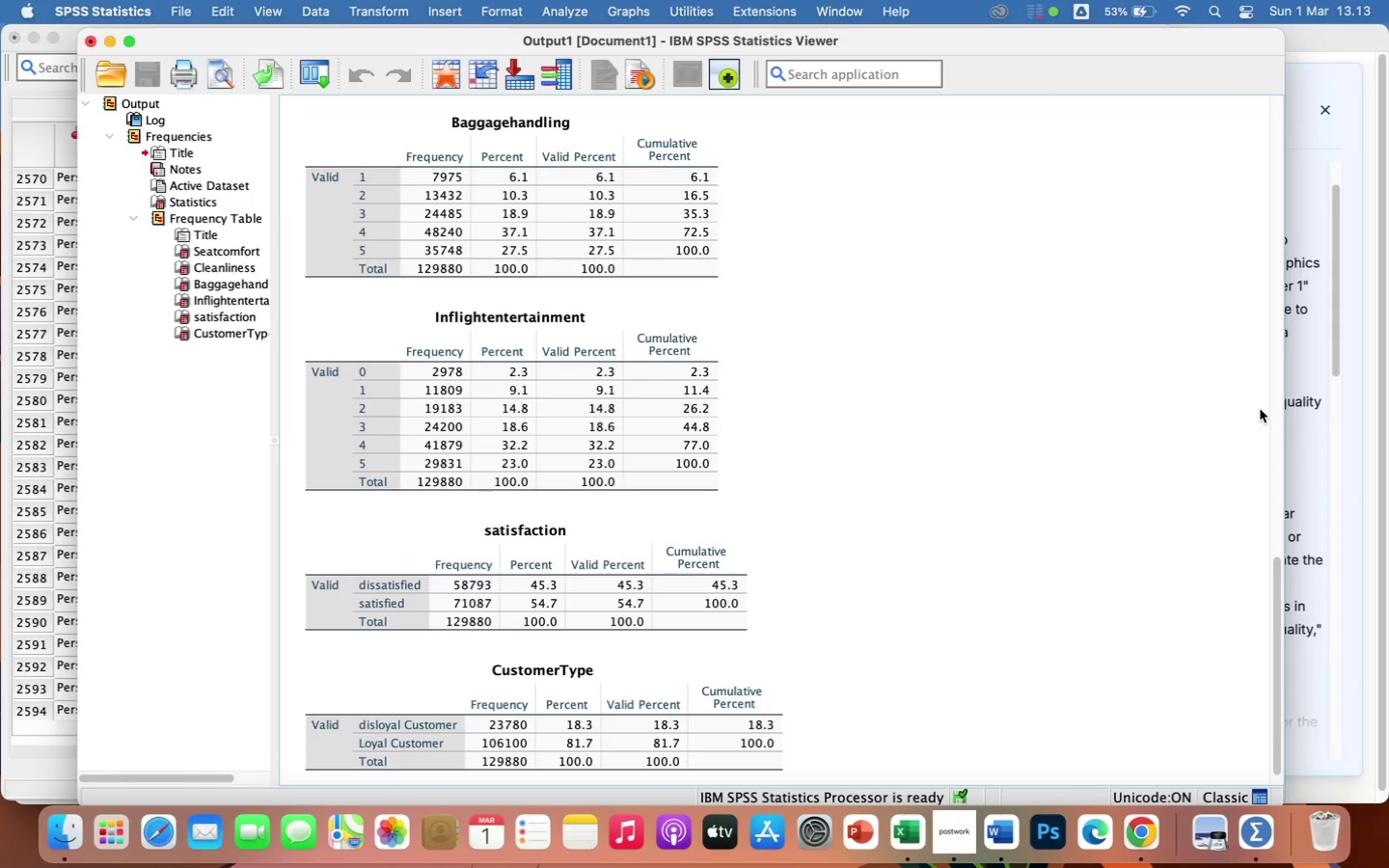 
scroll: coordinate [1073, 340], scroll_direction: up, amount: 16.0
 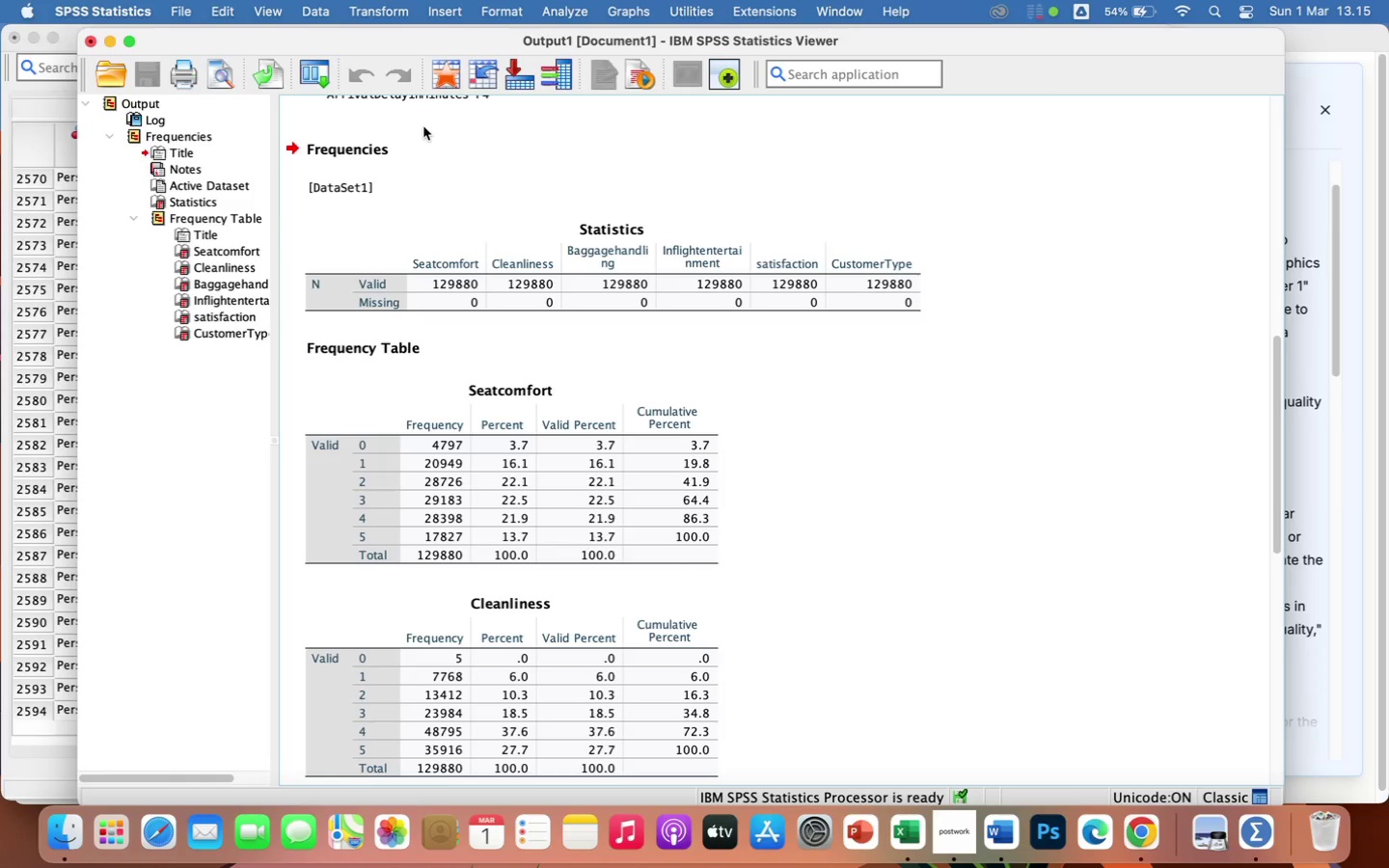 
wait(81.07)
 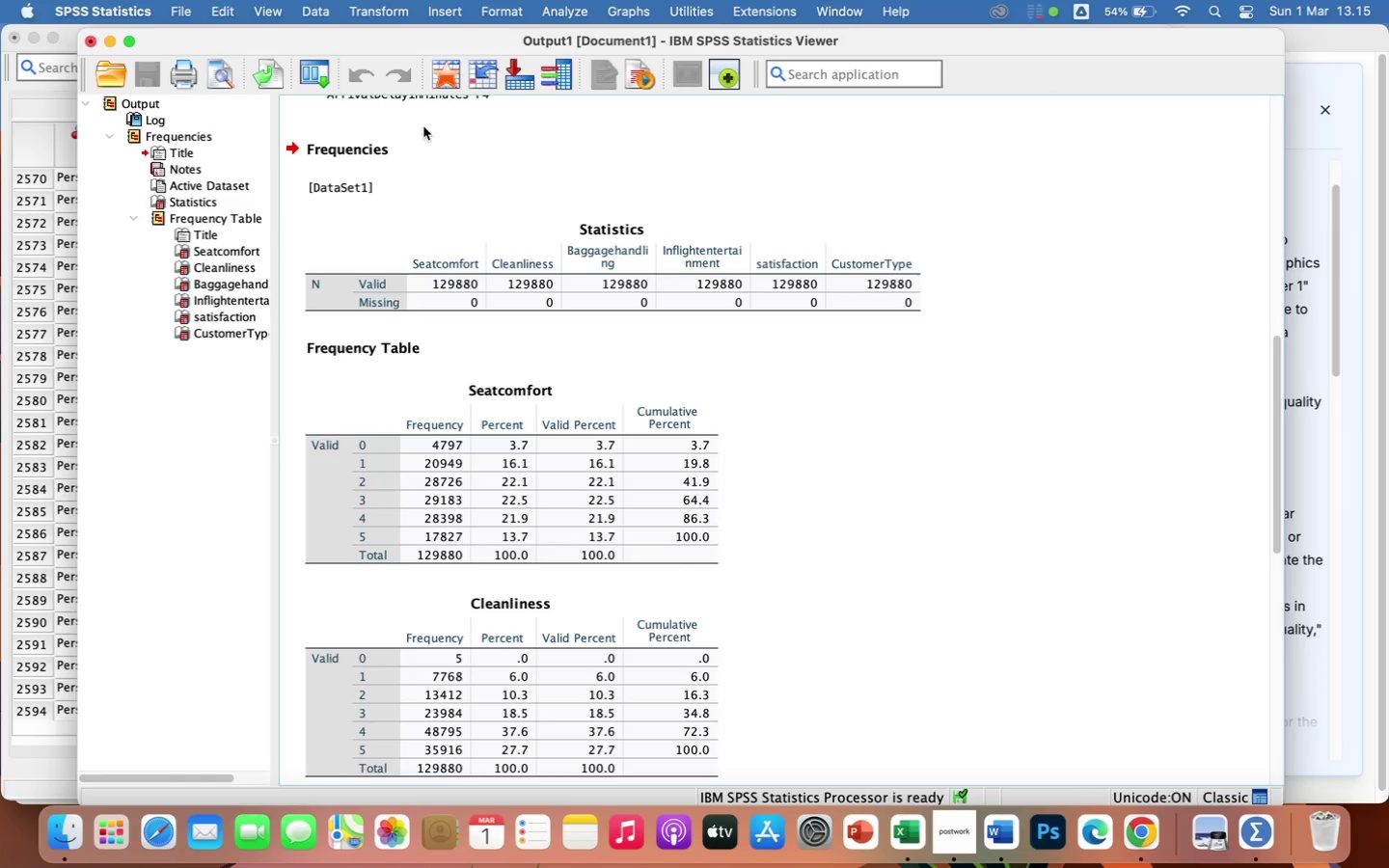 
left_click([391, 8])
 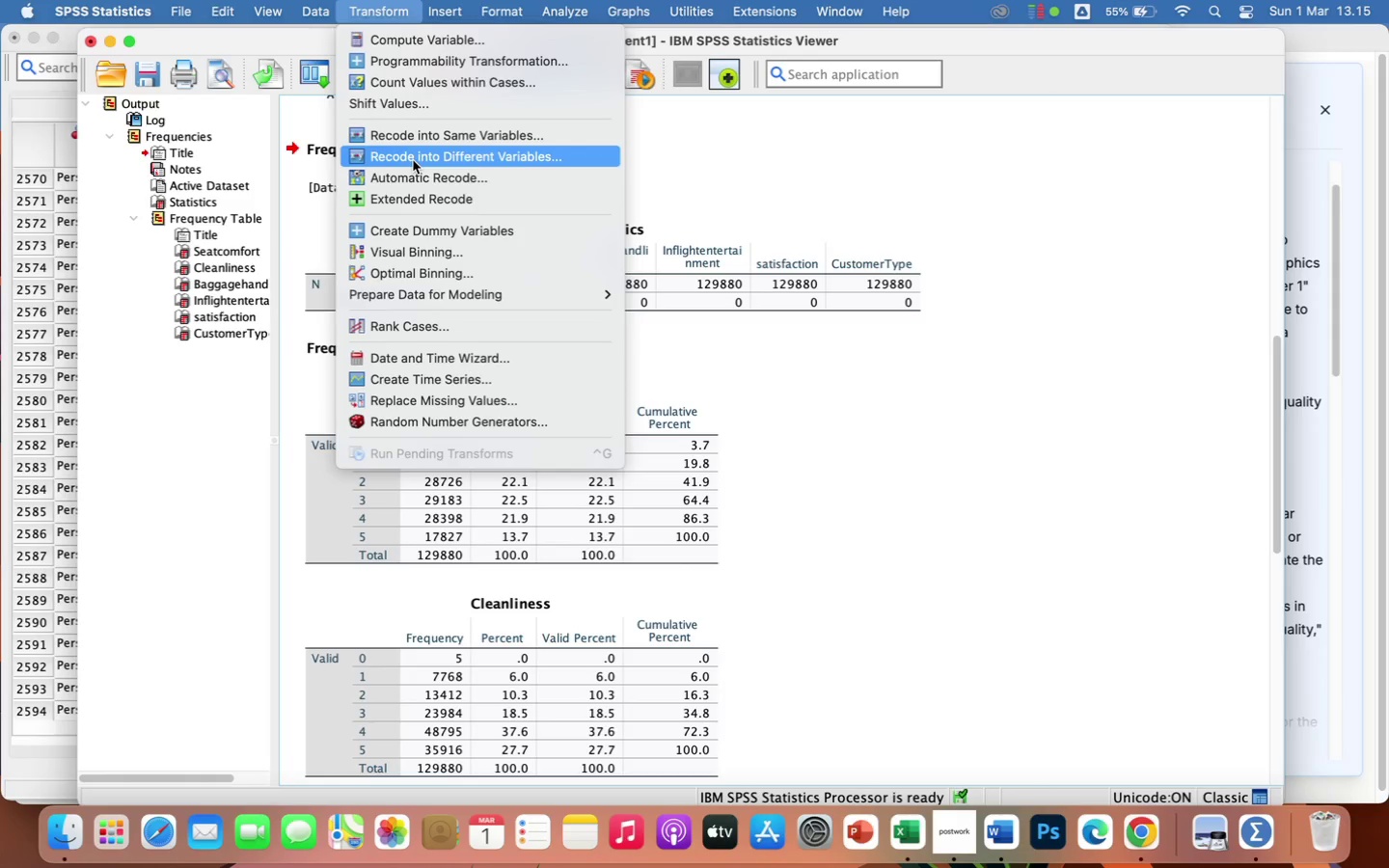 
wait(20.72)
 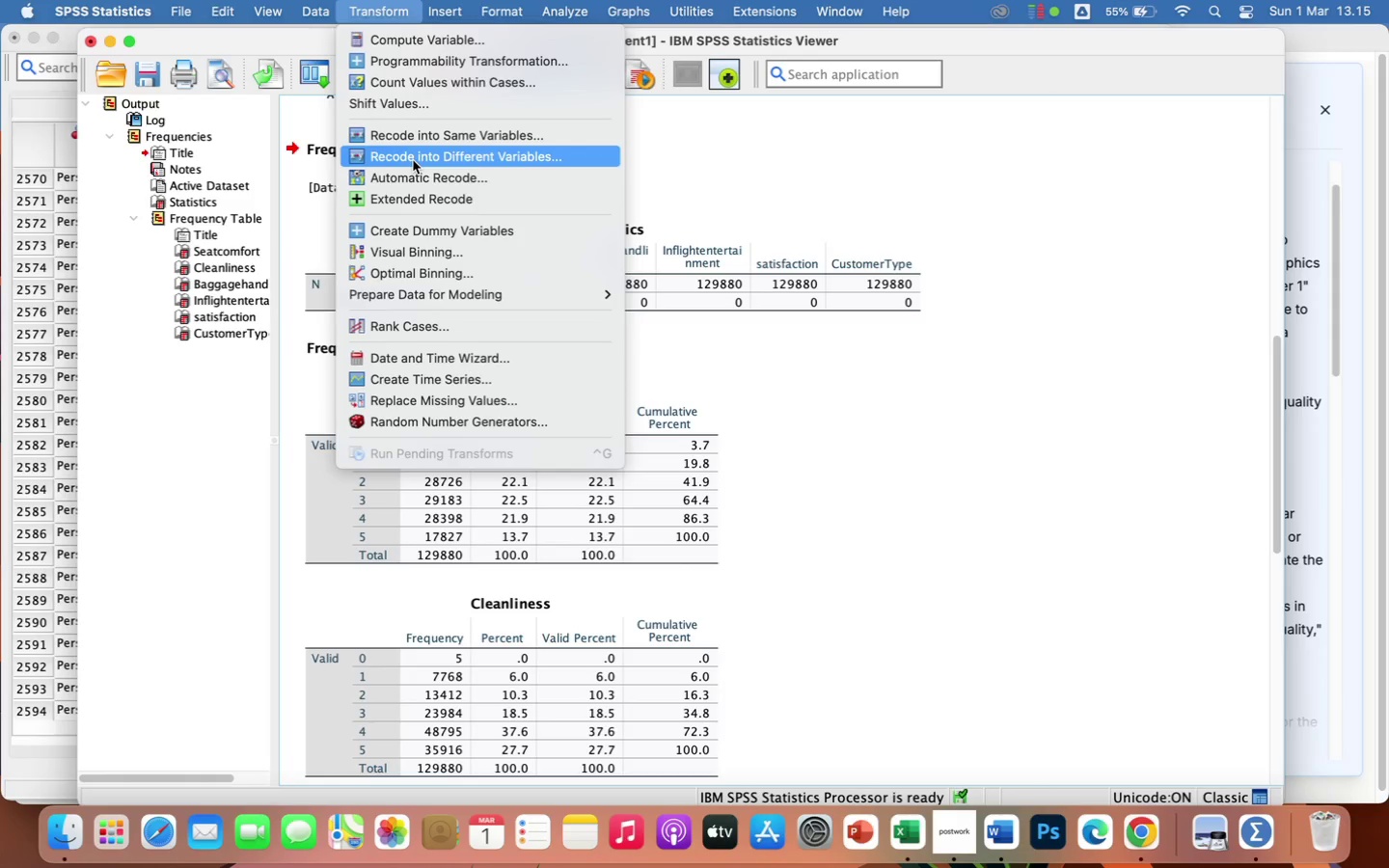 
left_click([420, 135])
 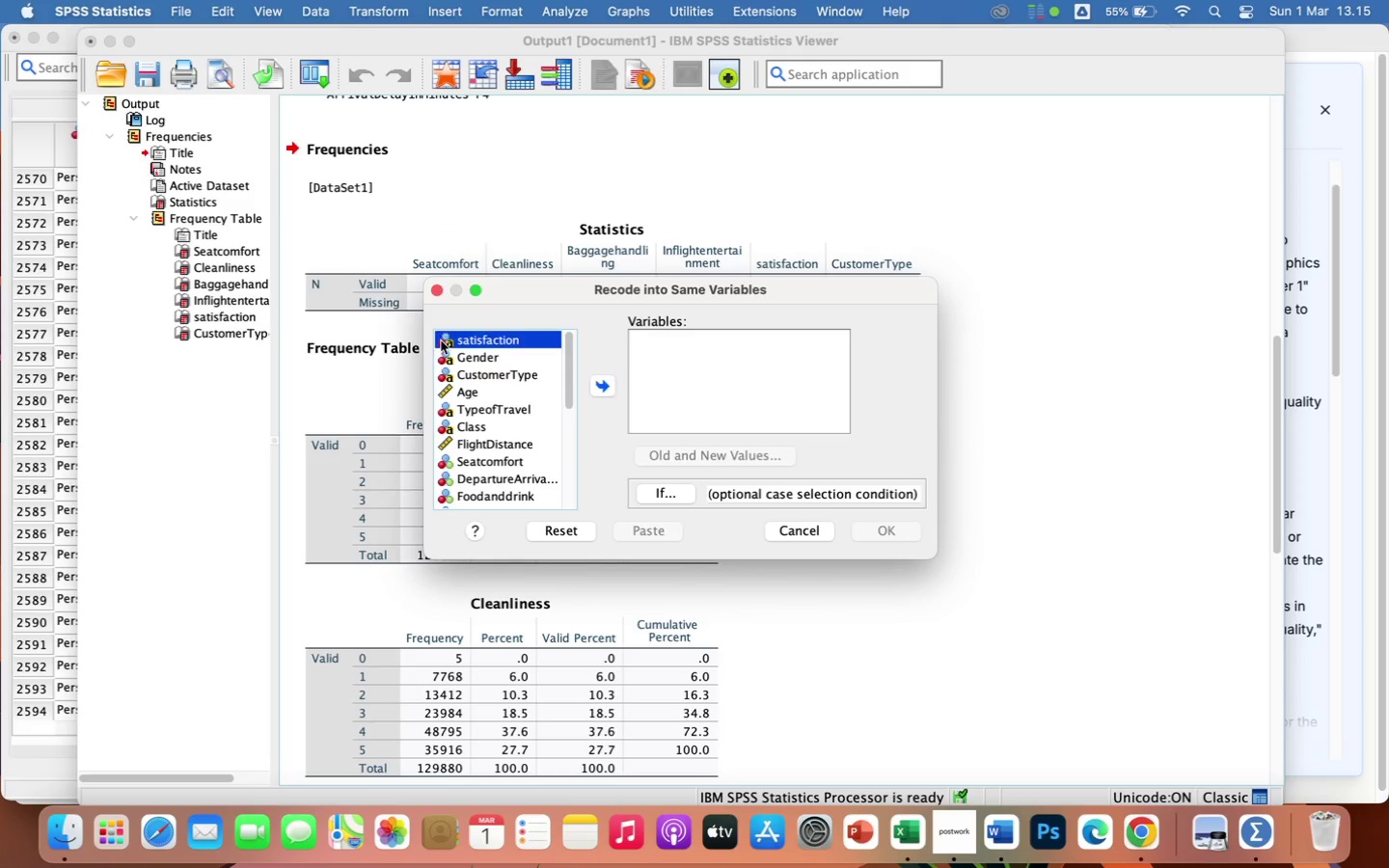 
wait(16.11)
 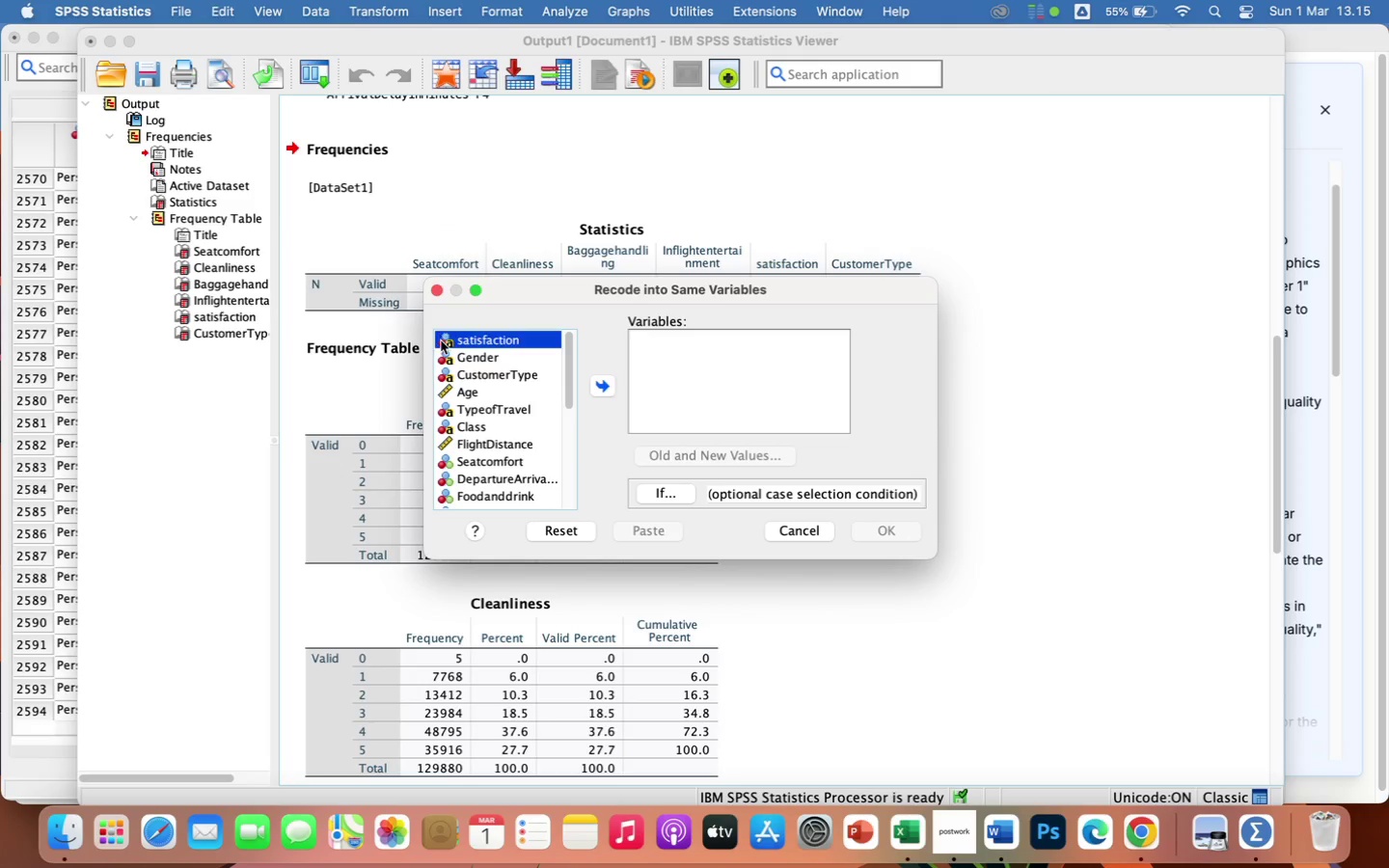 
left_click_drag(start_coordinate=[1090, 43], to_coordinate=[1384, 35])
 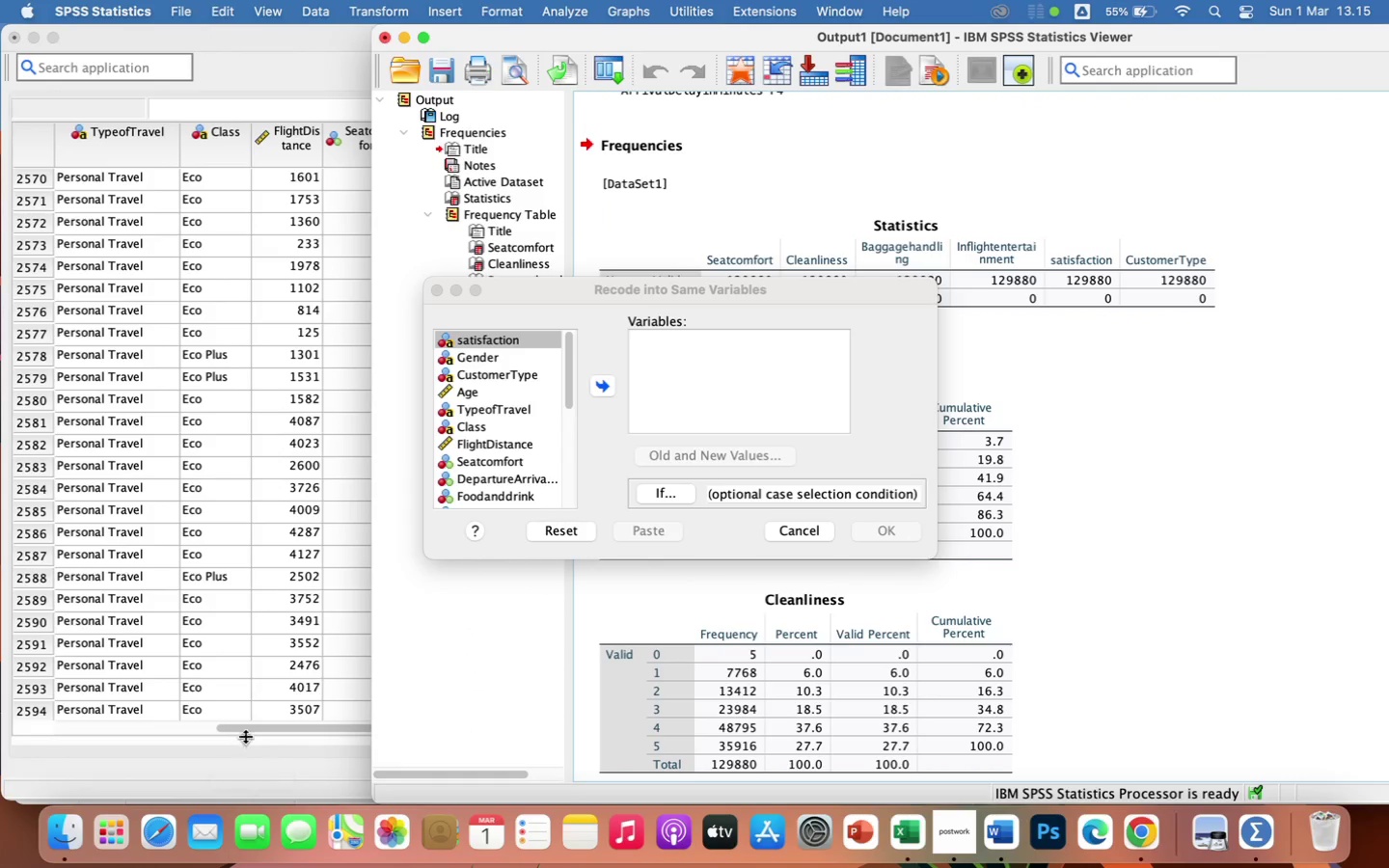 
left_click_drag(start_coordinate=[249, 726], to_coordinate=[513, 745])
 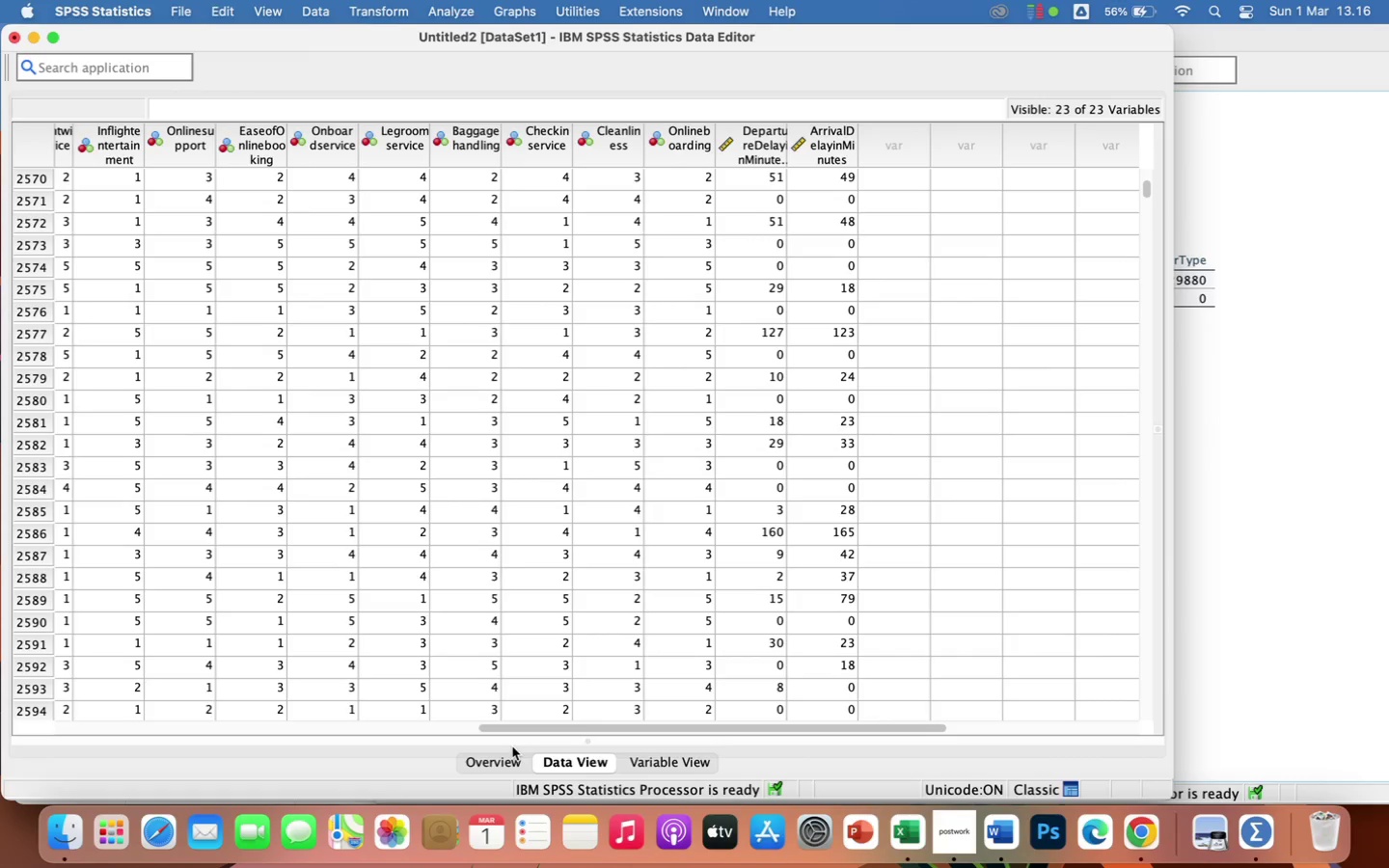 
wait(13.01)
 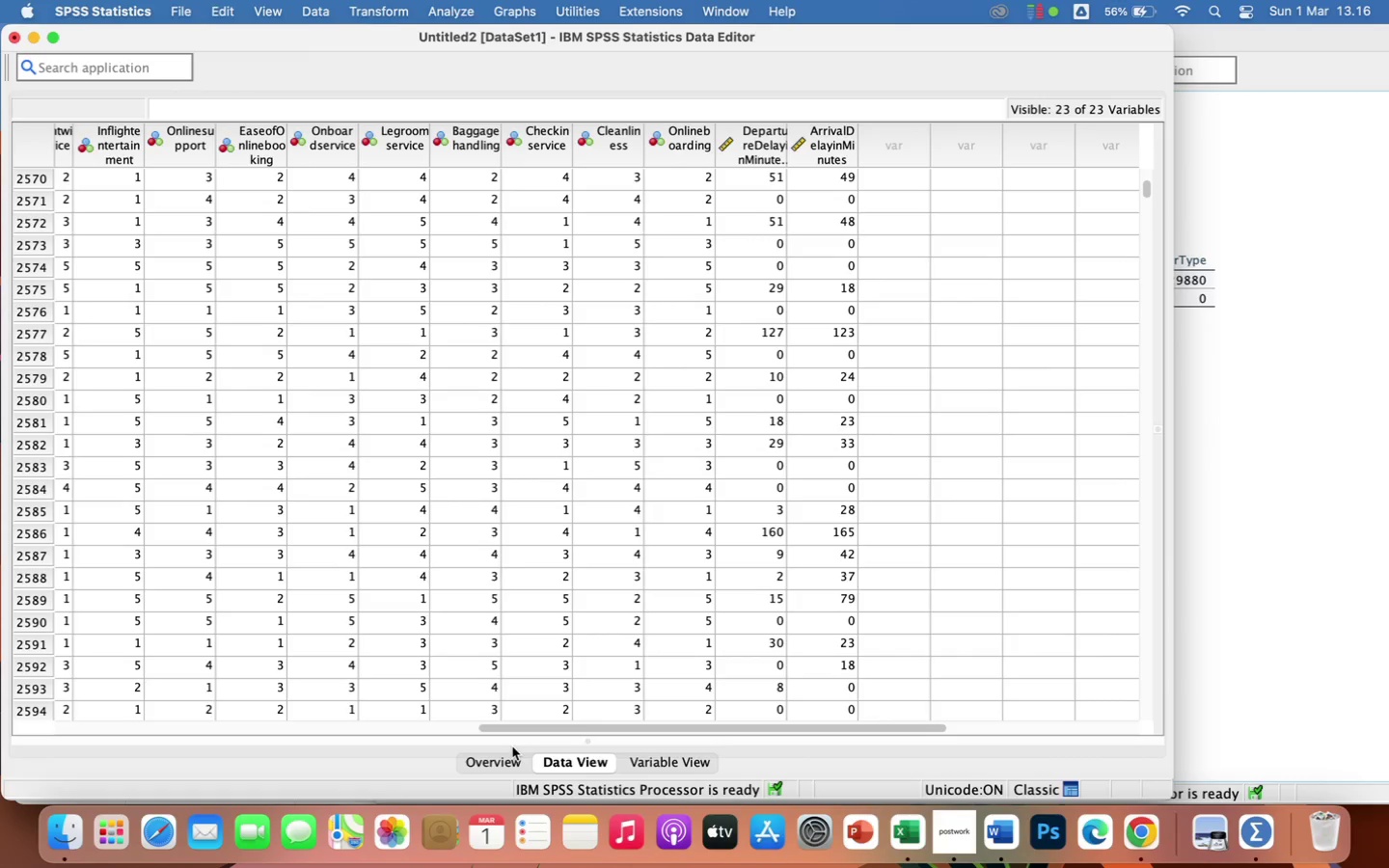 
left_click([1269, 416])
 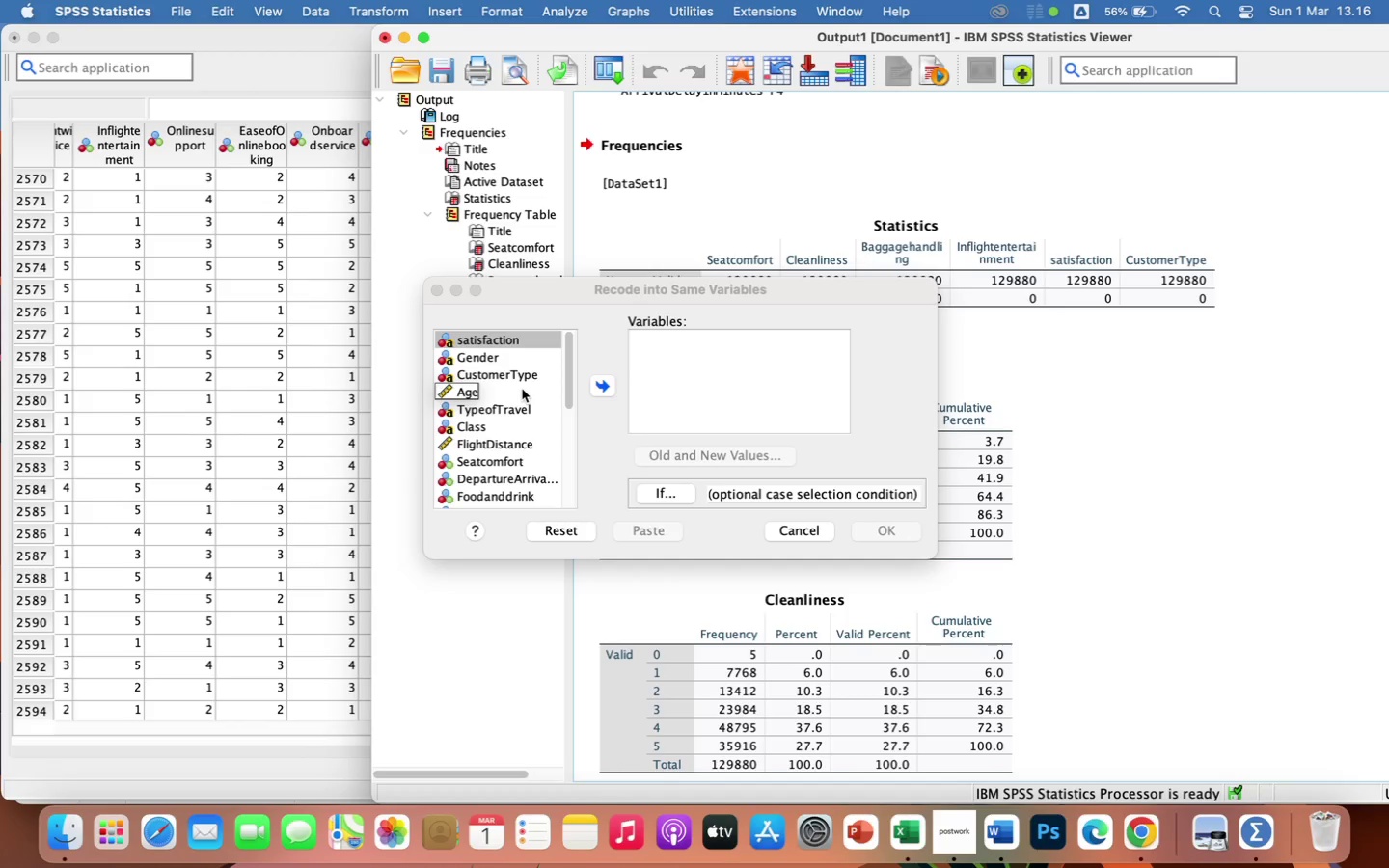 
wait(14.81)
 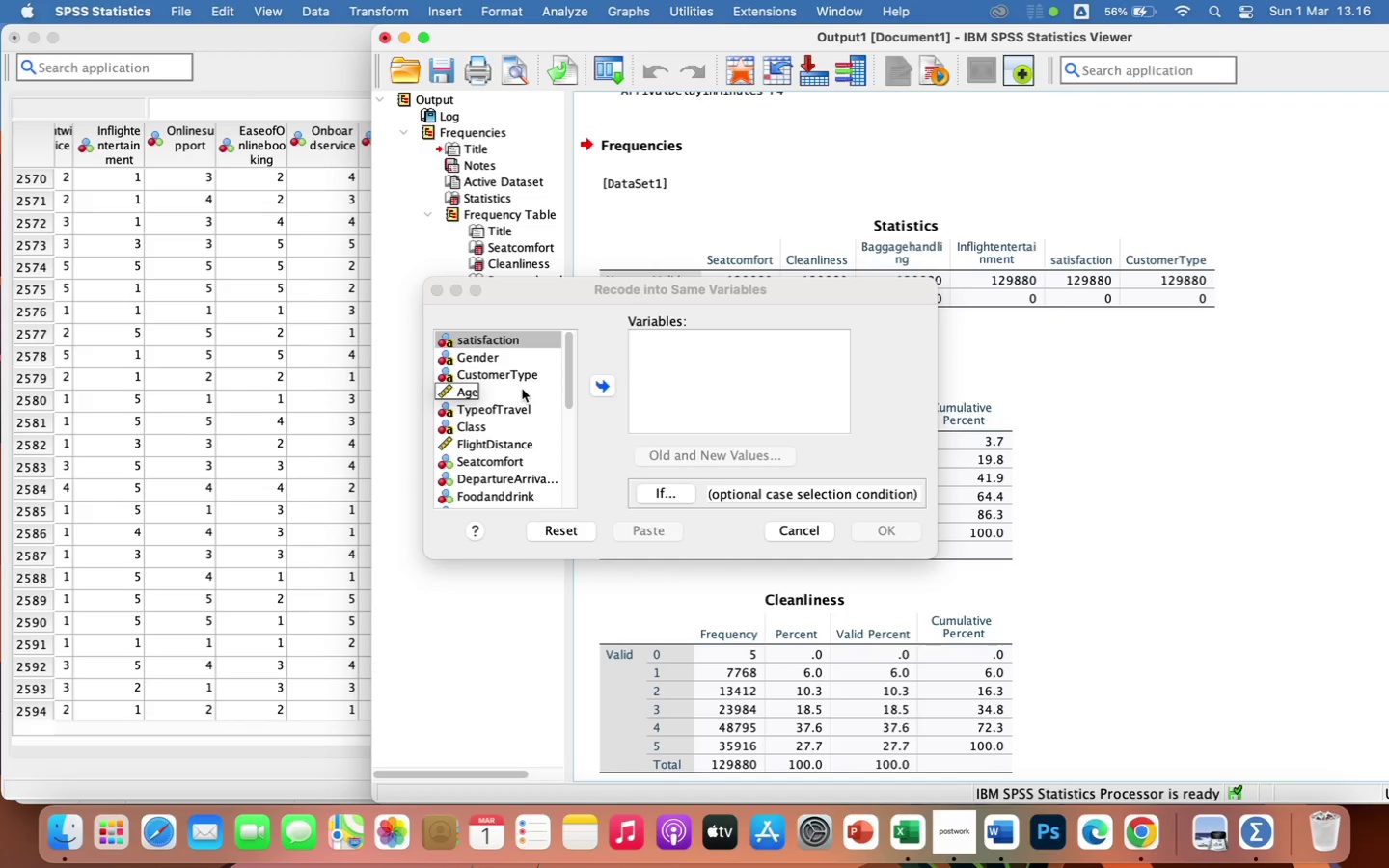 
left_click([265, 101])
 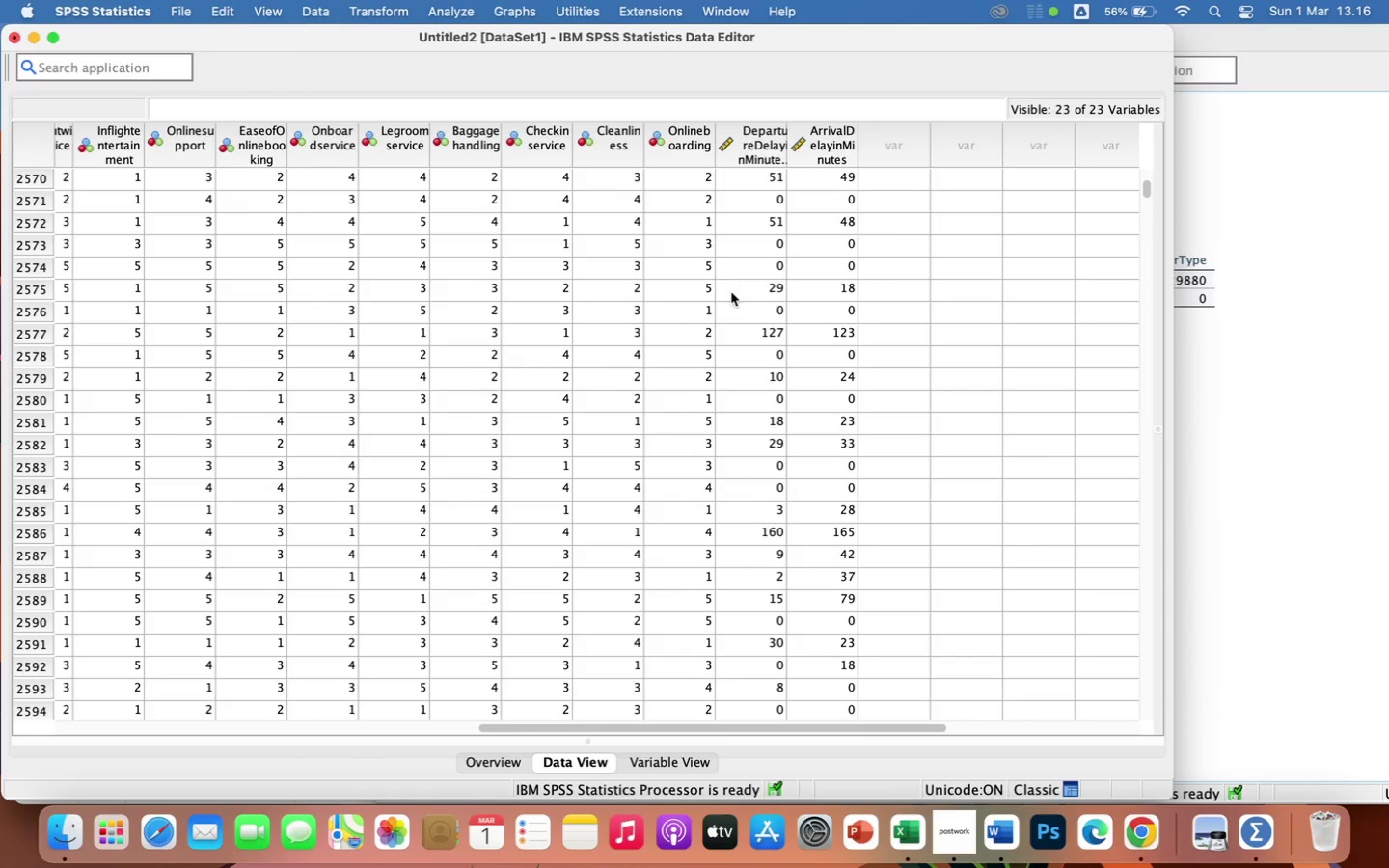 
wait(5.44)
 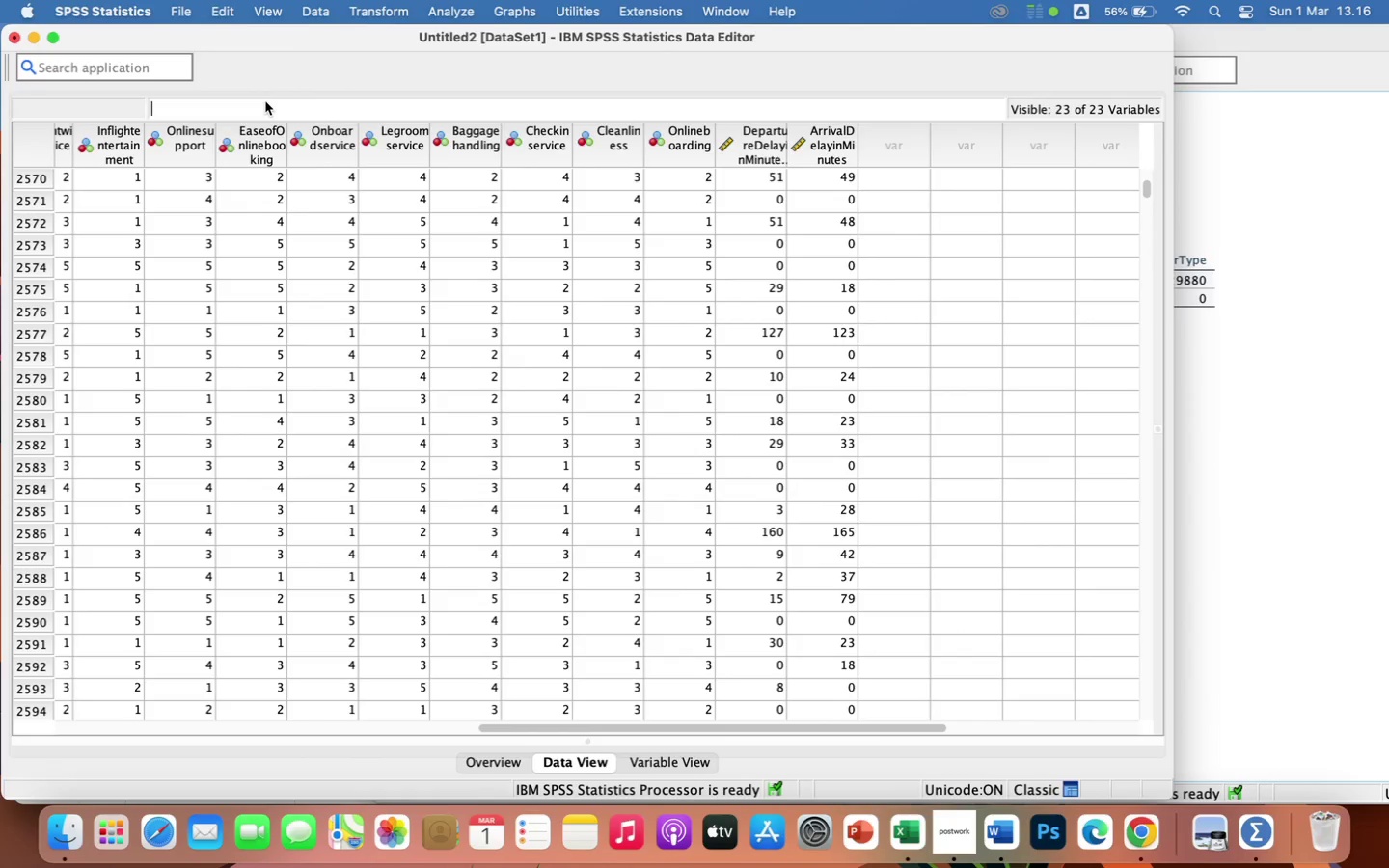 
scroll: coordinate [740, 482], scroll_direction: down, amount: 33.0
 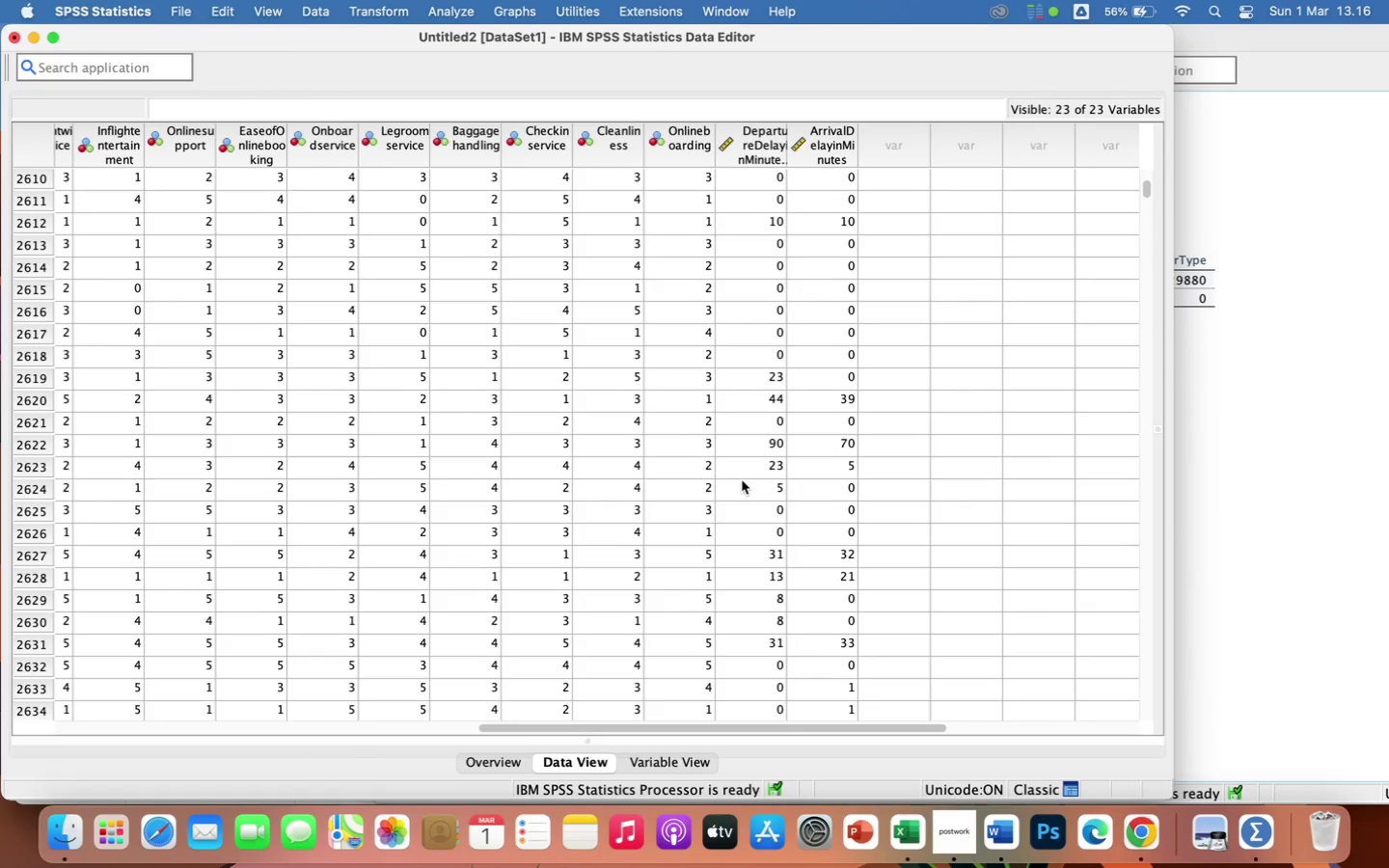 
scroll: coordinate [744, 479], scroll_direction: up, amount: 160.0
 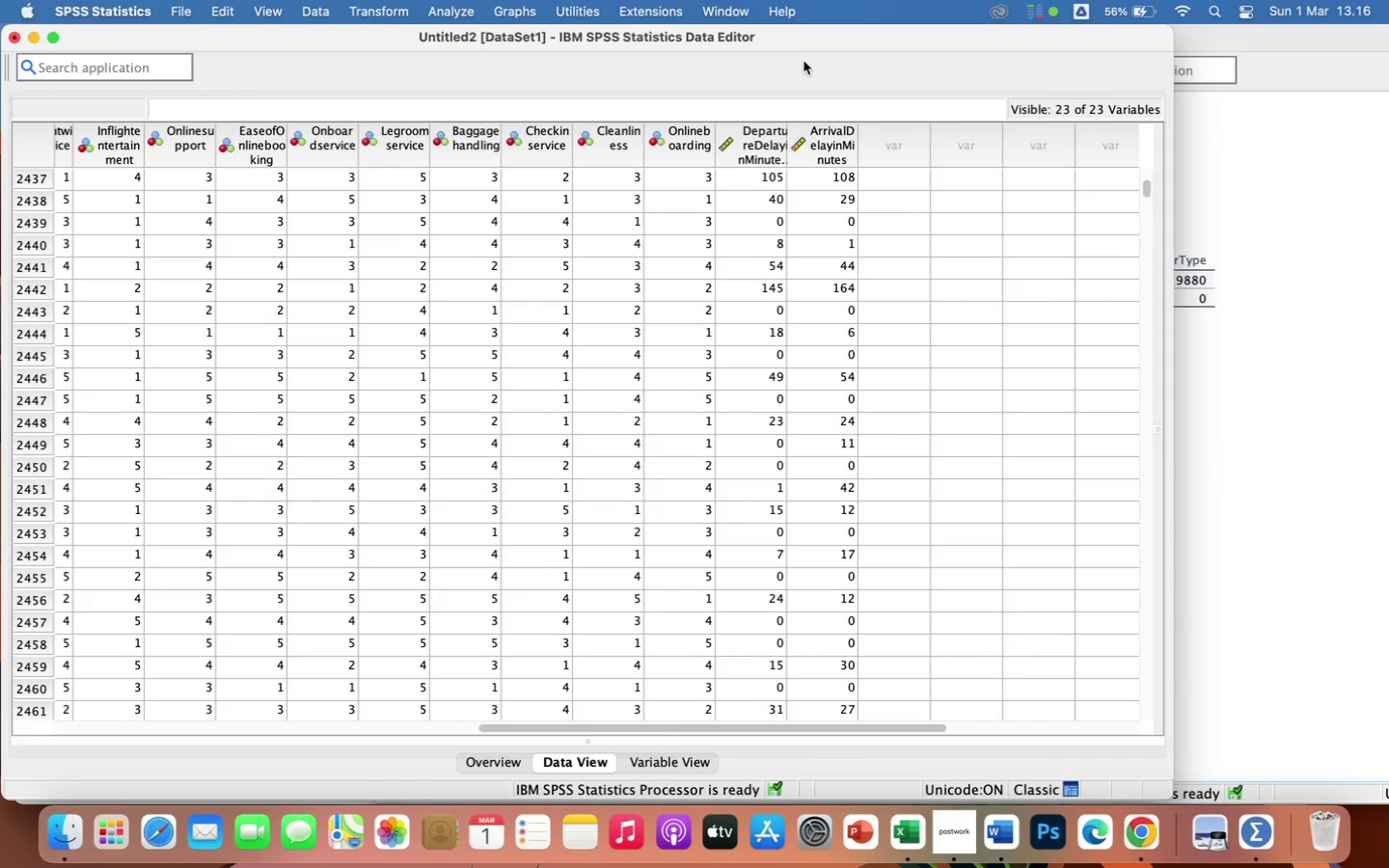 
wait(5.35)
 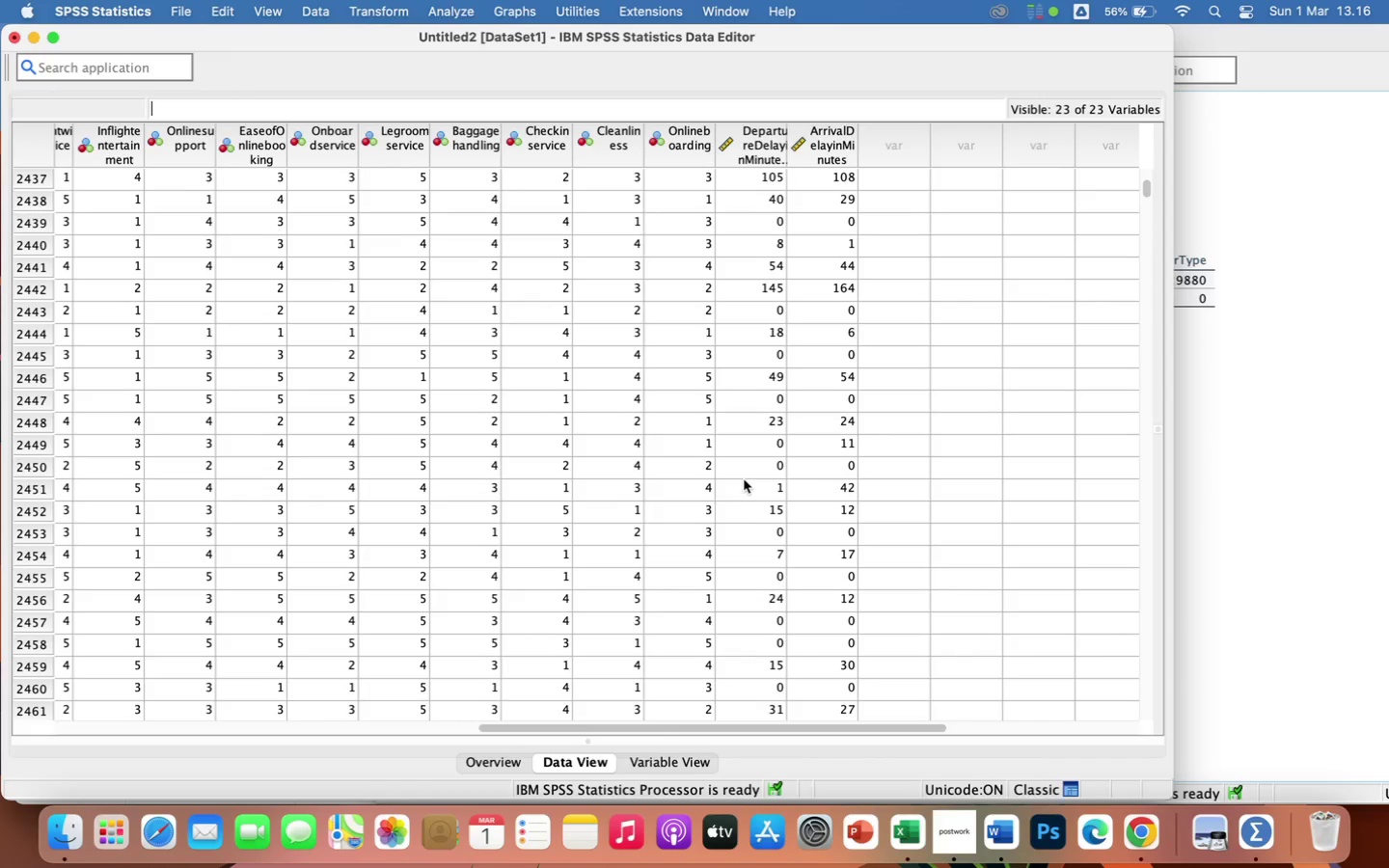 
mouse_move([776, 143])
 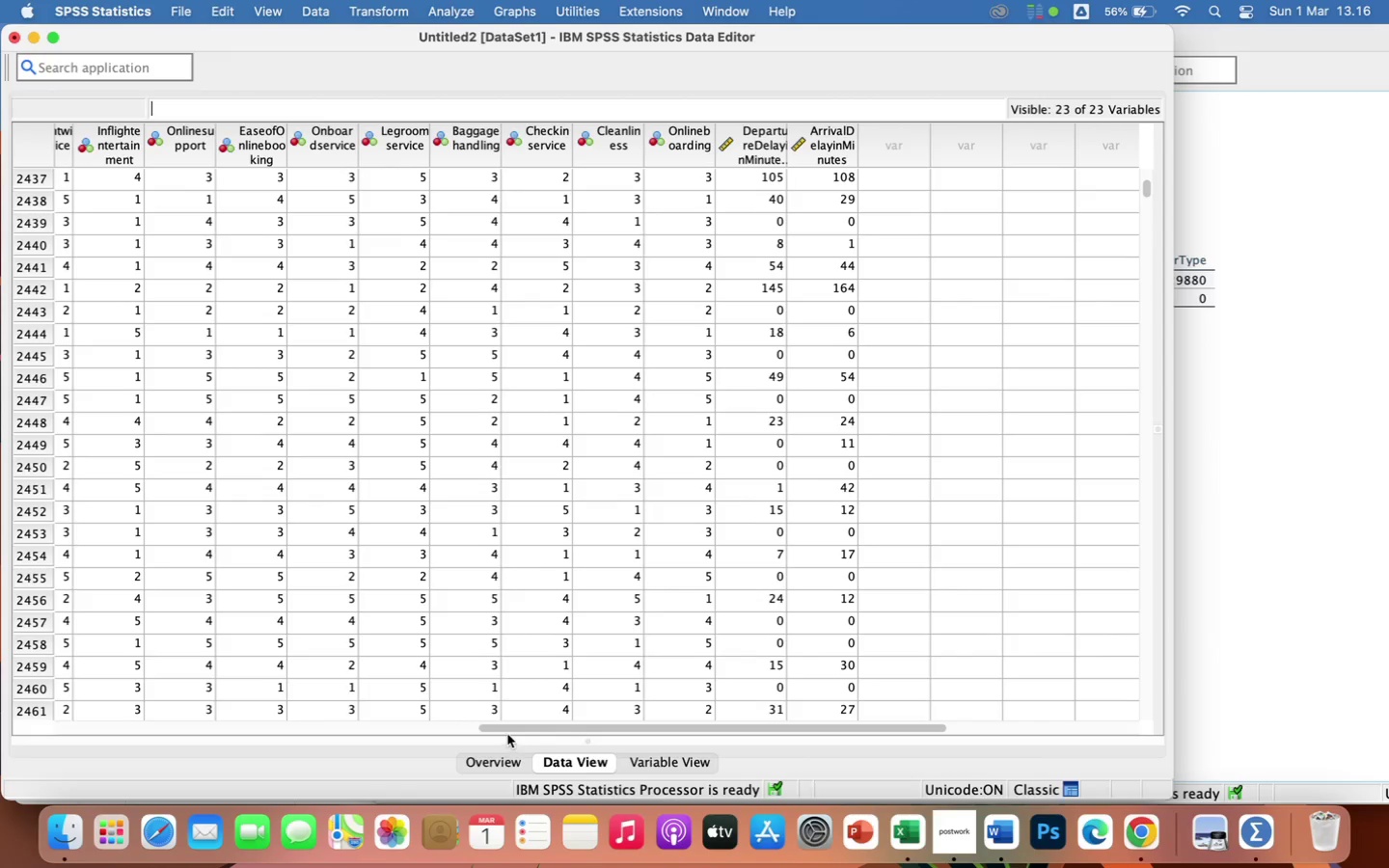 
left_click_drag(start_coordinate=[508, 728], to_coordinate=[479, 730])
 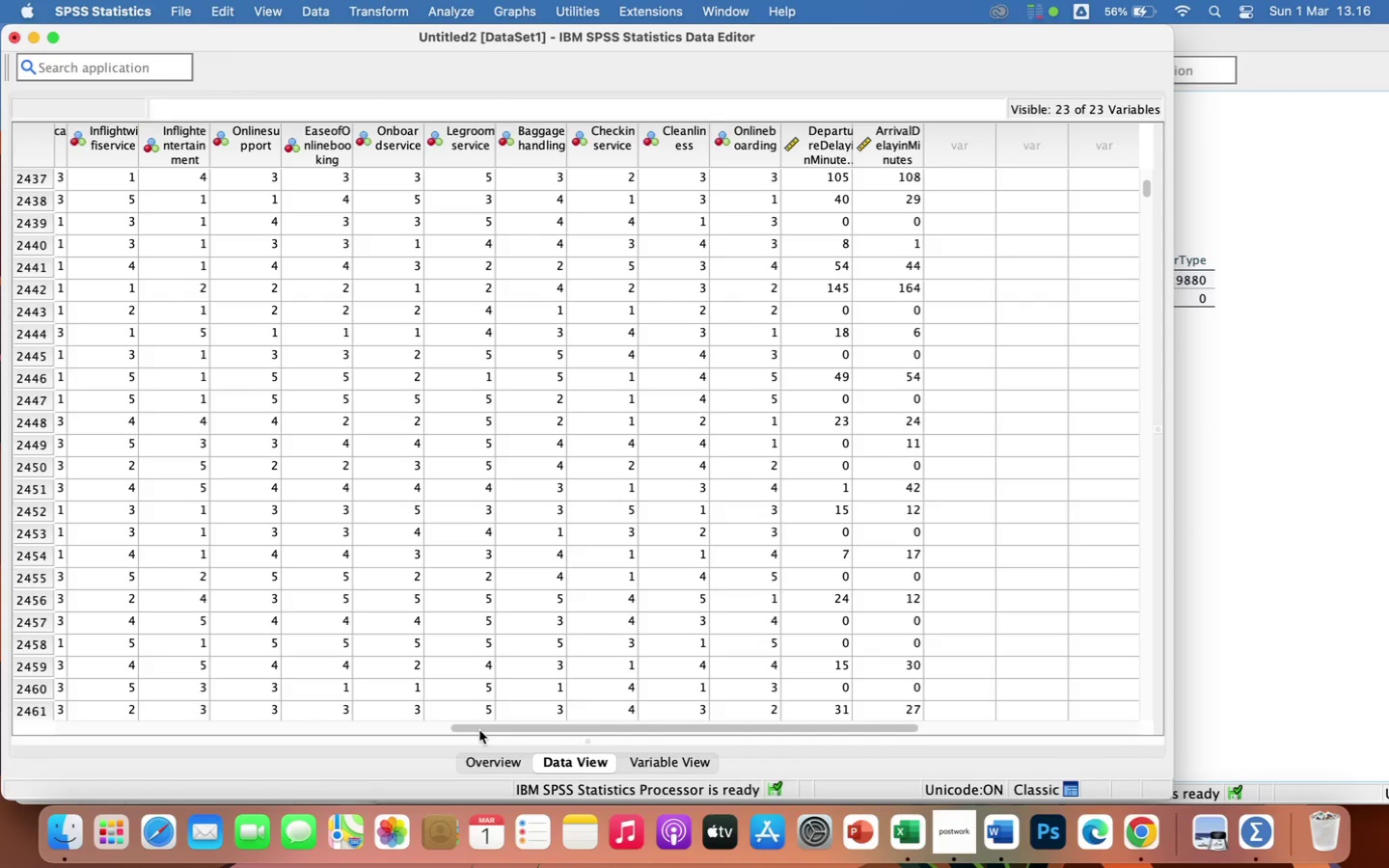 
wait(6.73)
 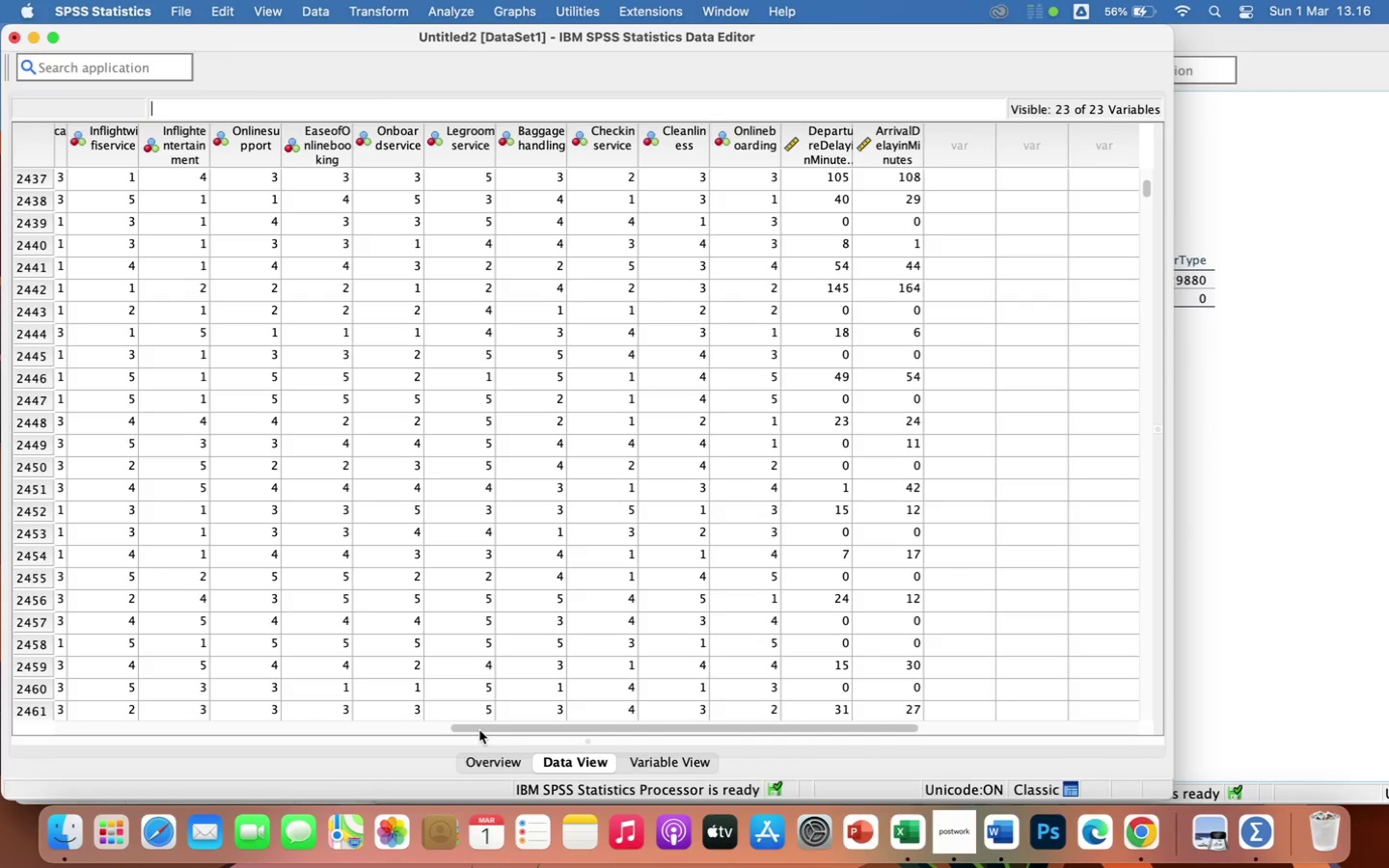 
left_click([1241, 458])
 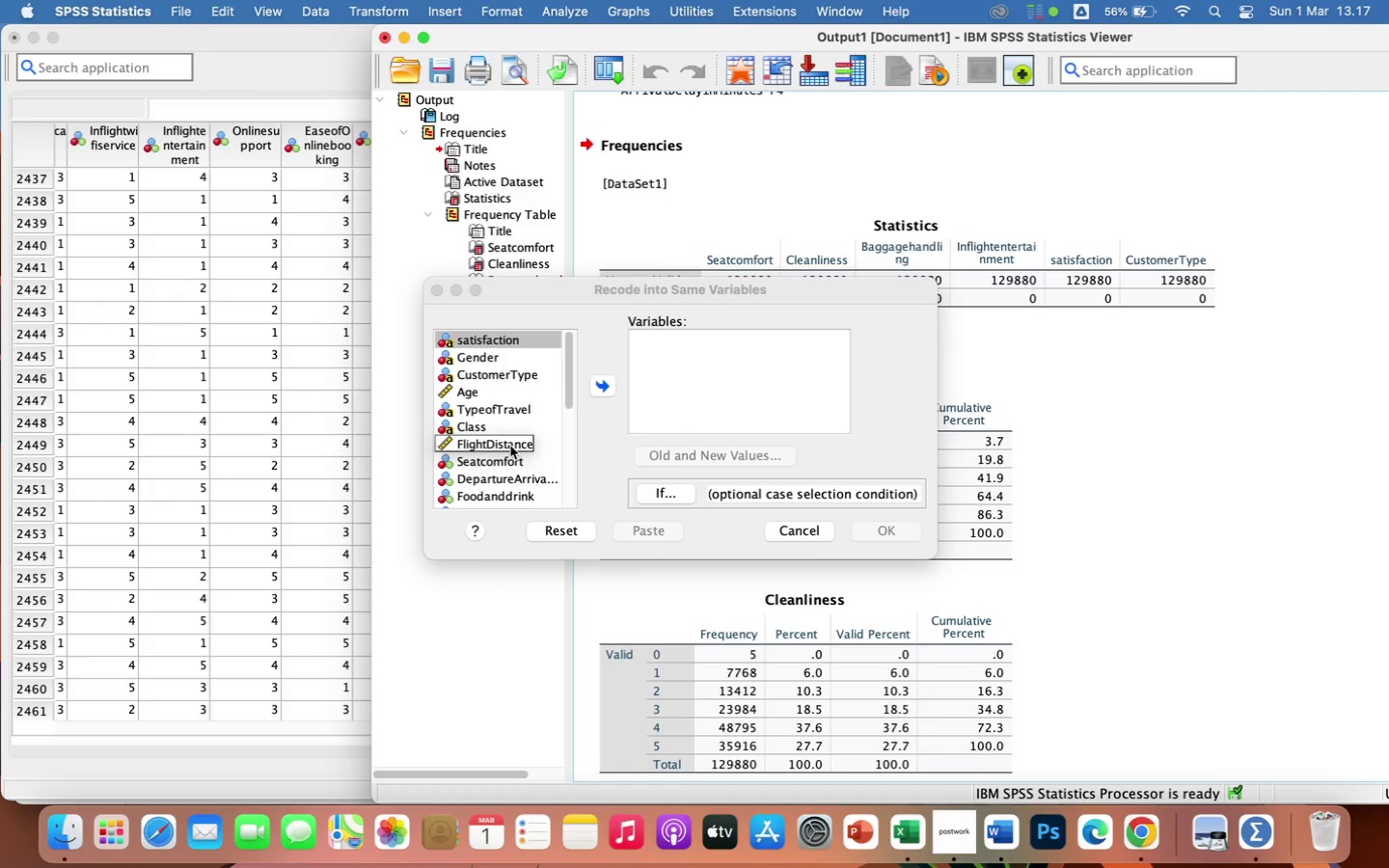 
wait(6.67)
 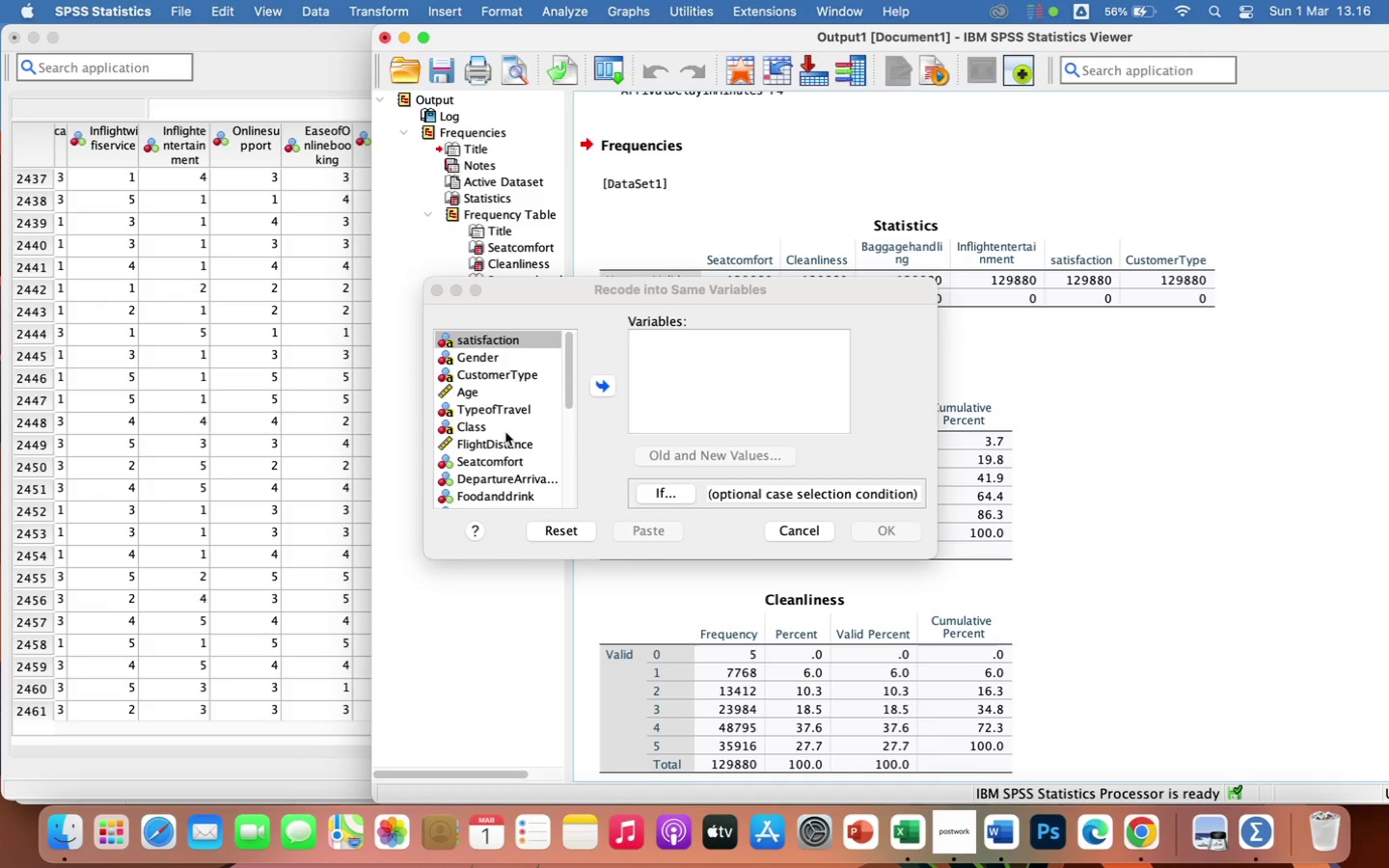 
double_click([504, 462])
 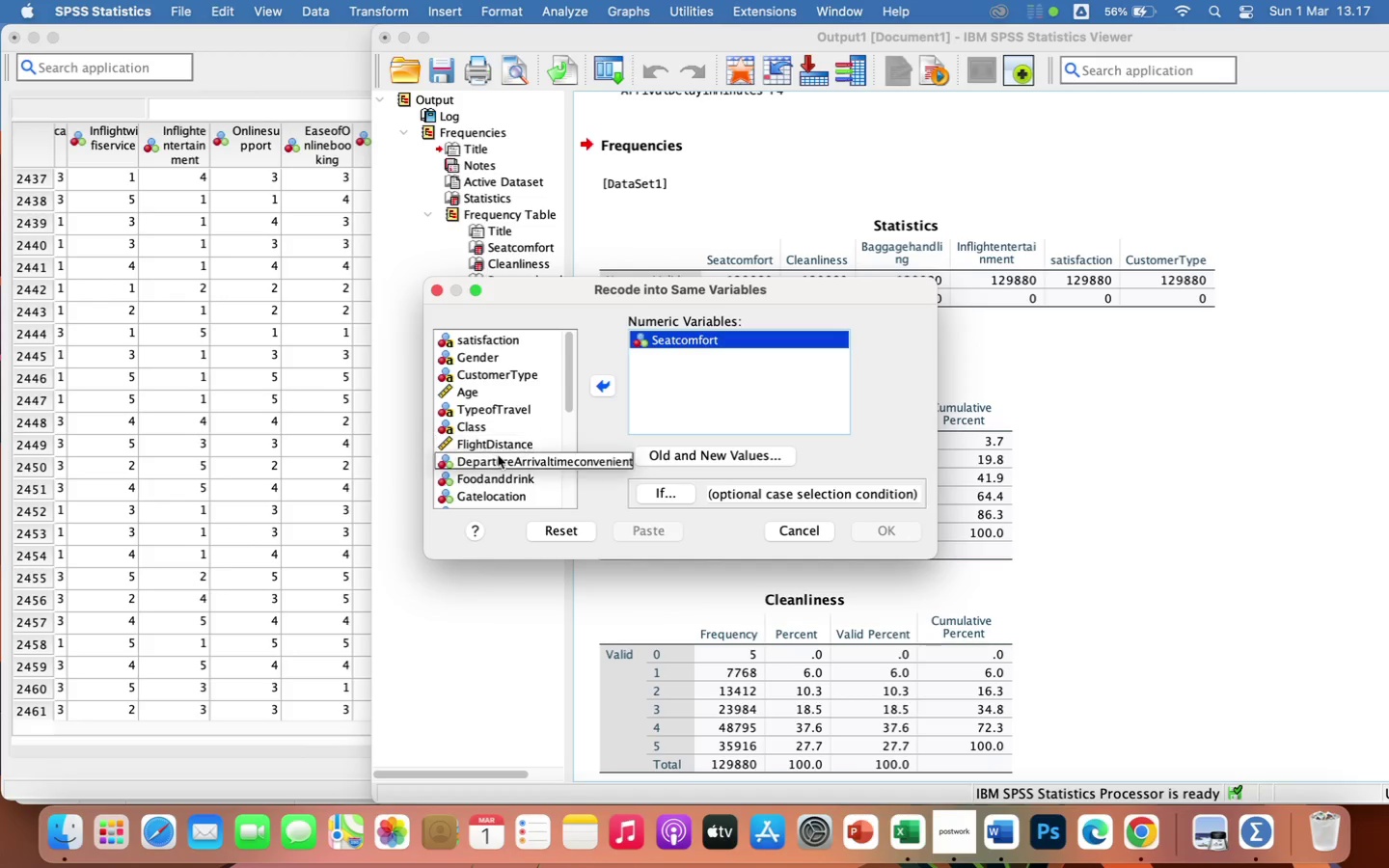 
left_click([496, 461])
 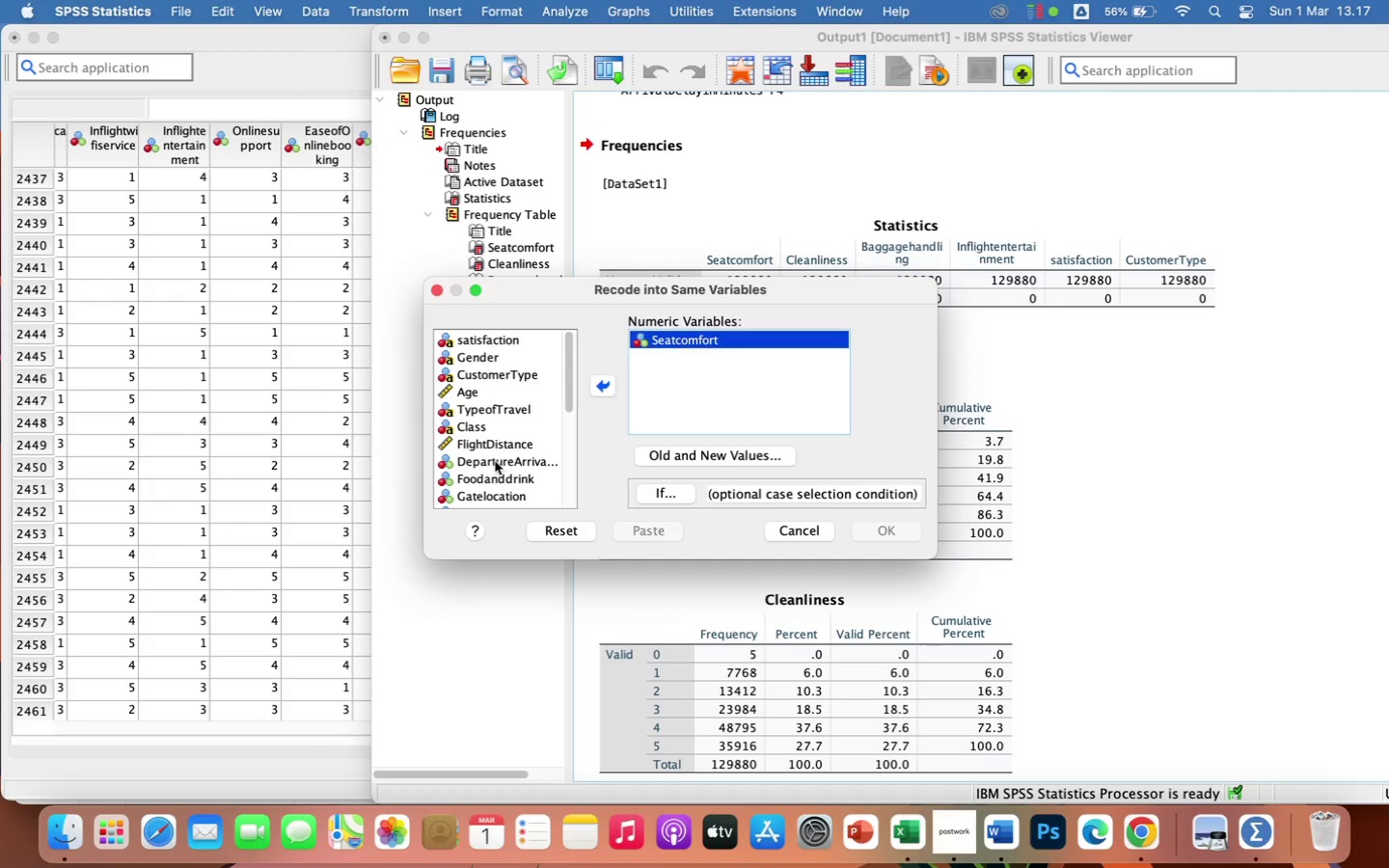 
left_click([496, 461])
 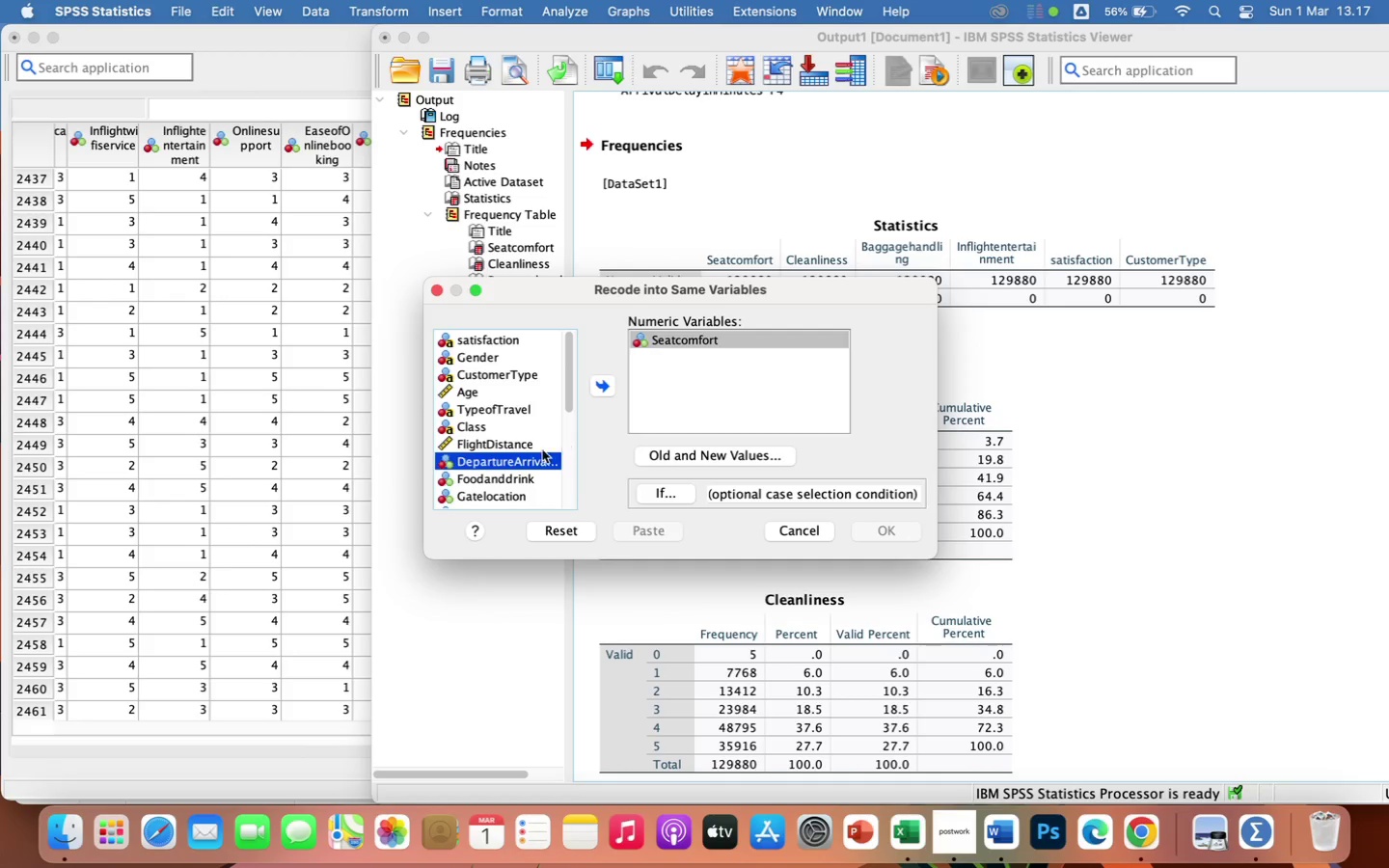 
left_click([531, 459])
 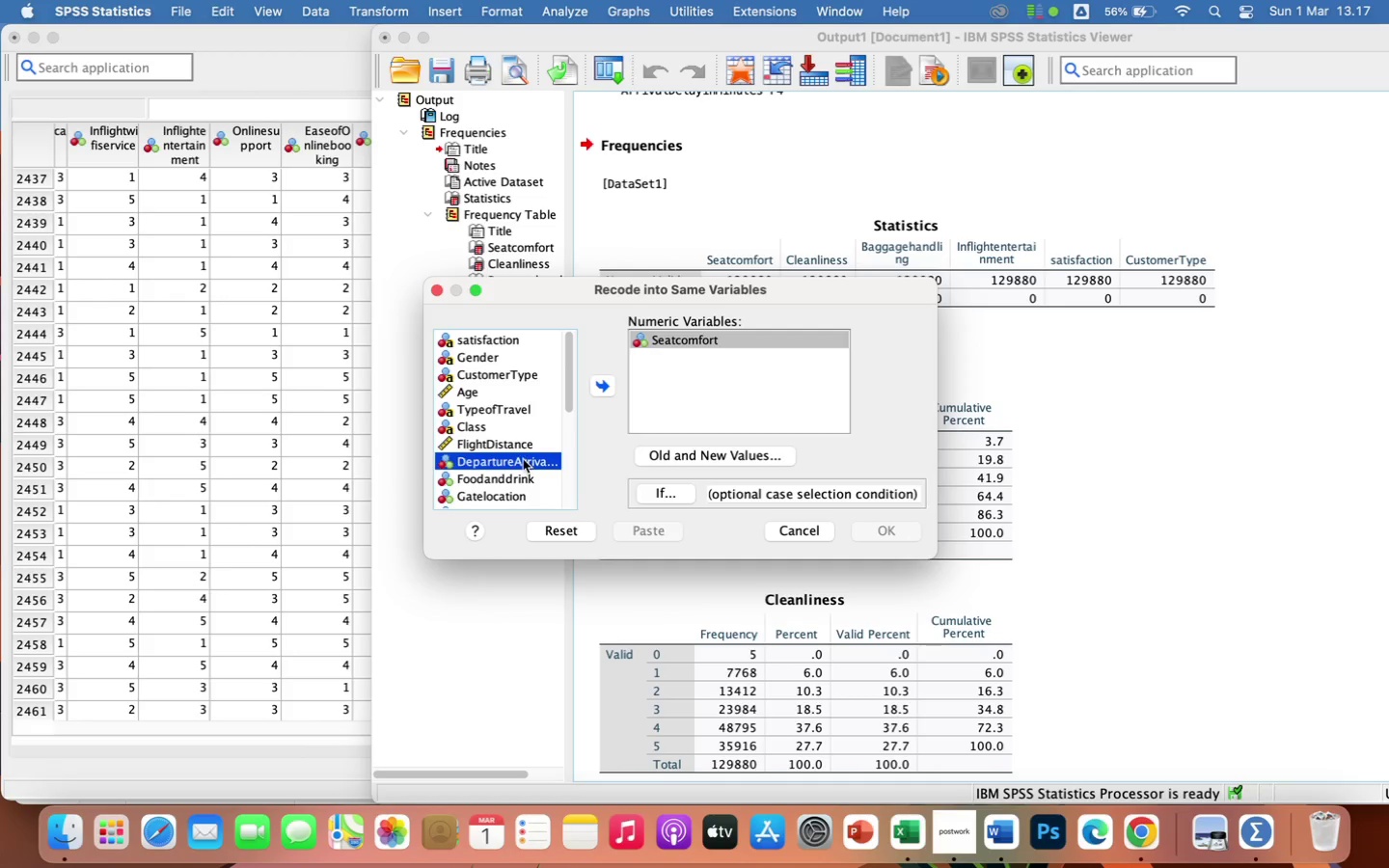 
double_click([523, 459])
 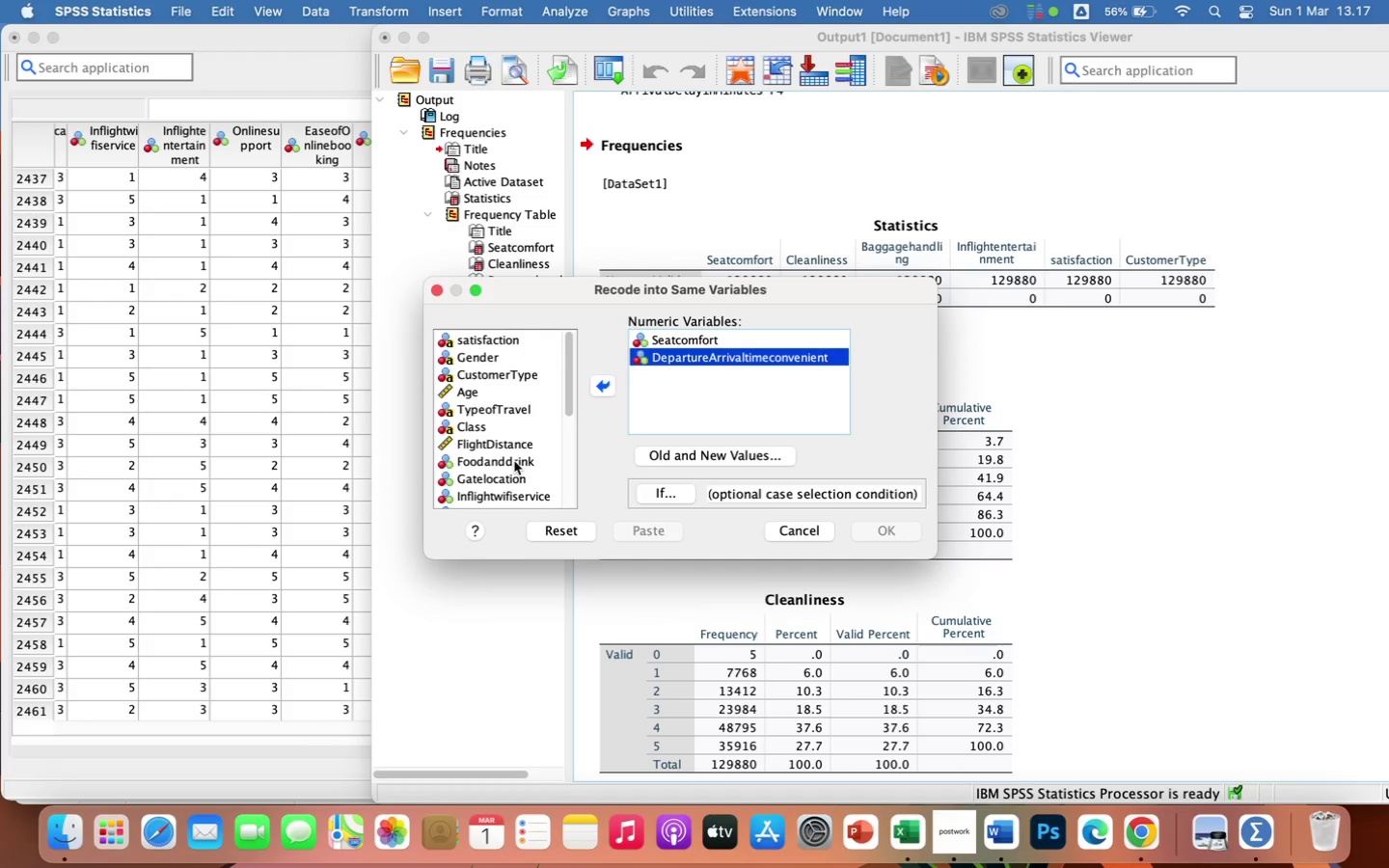 
double_click([513, 464])
 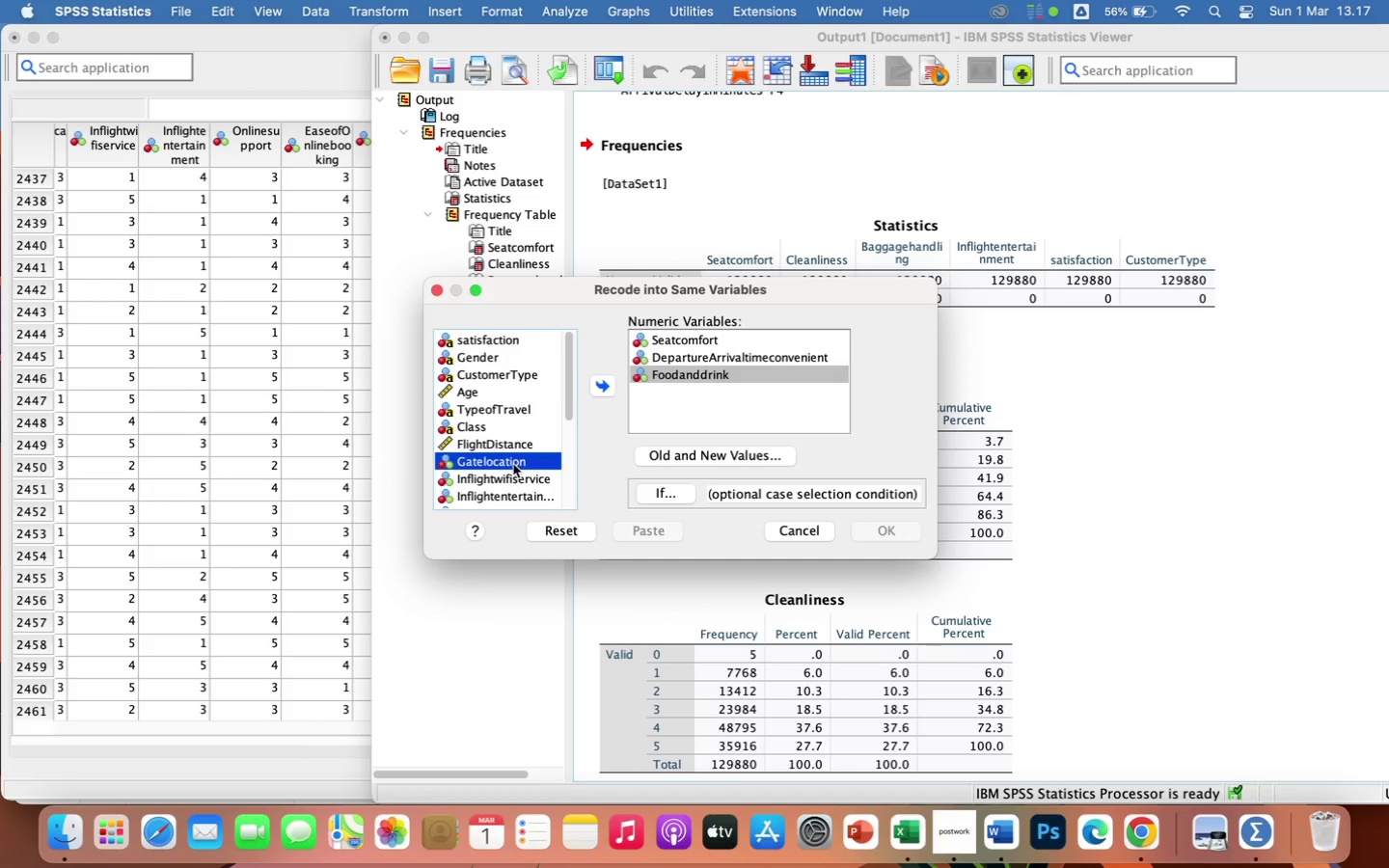 
double_click([513, 464])
 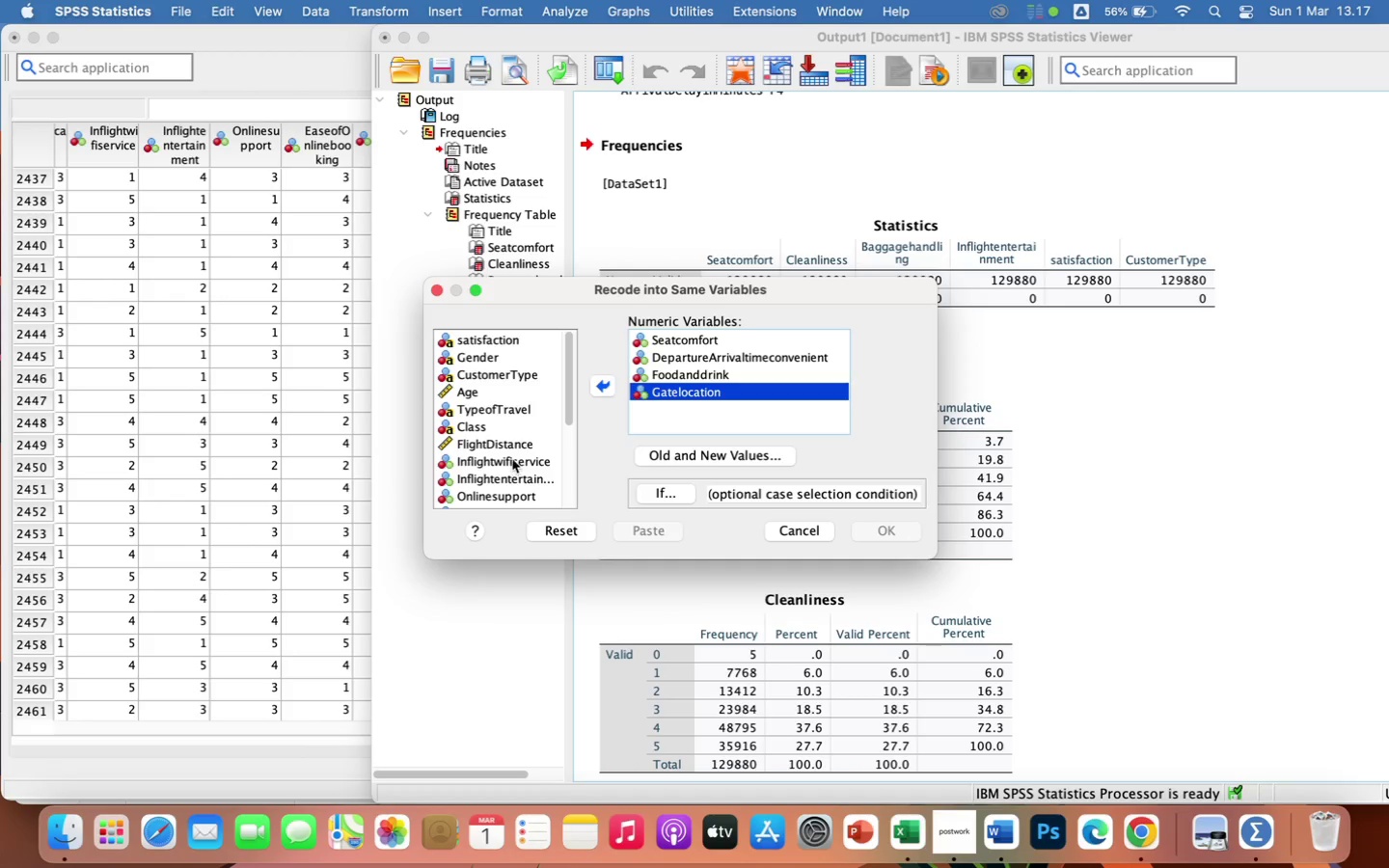 
left_click([512, 459])
 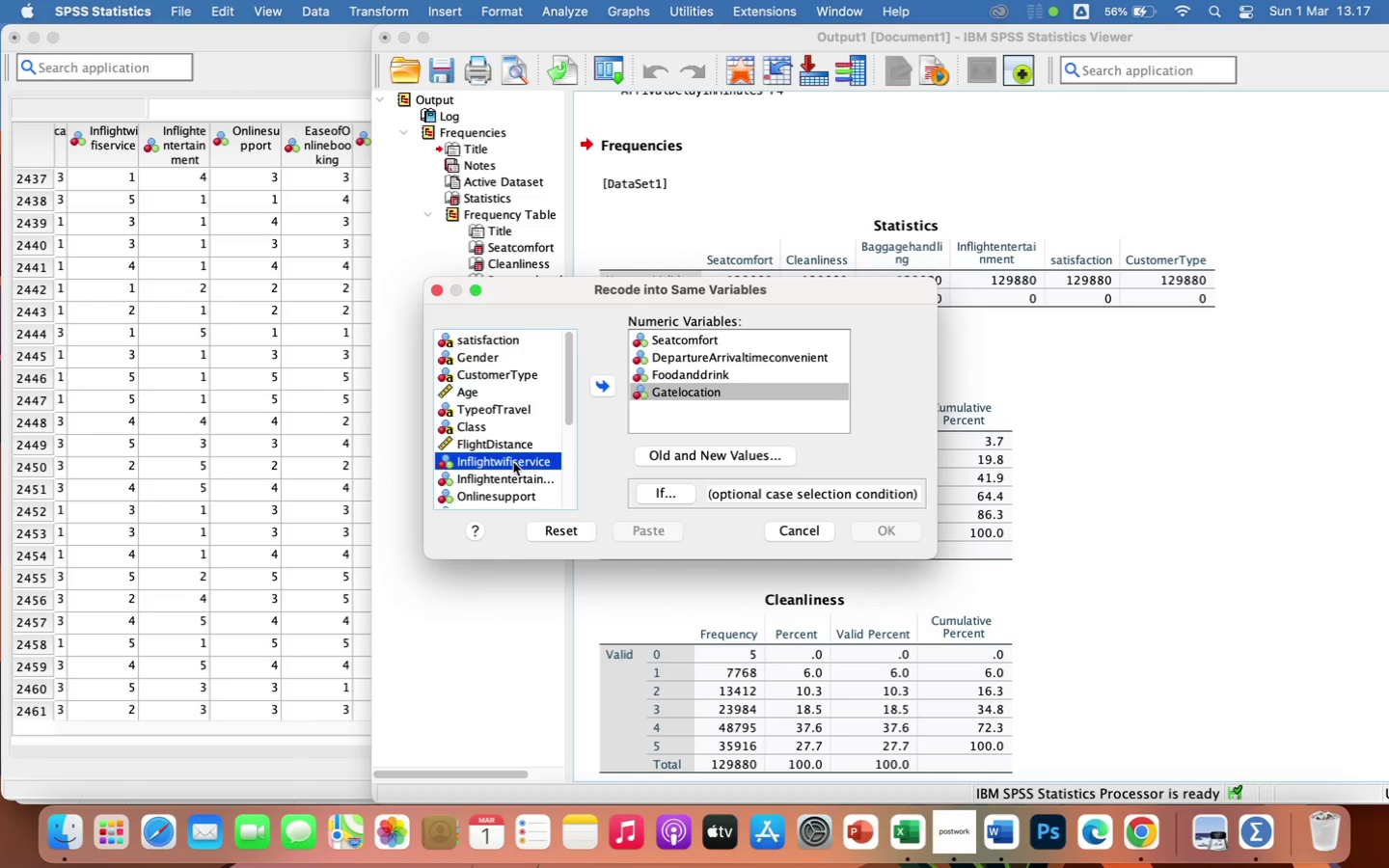 
left_click([513, 462])
 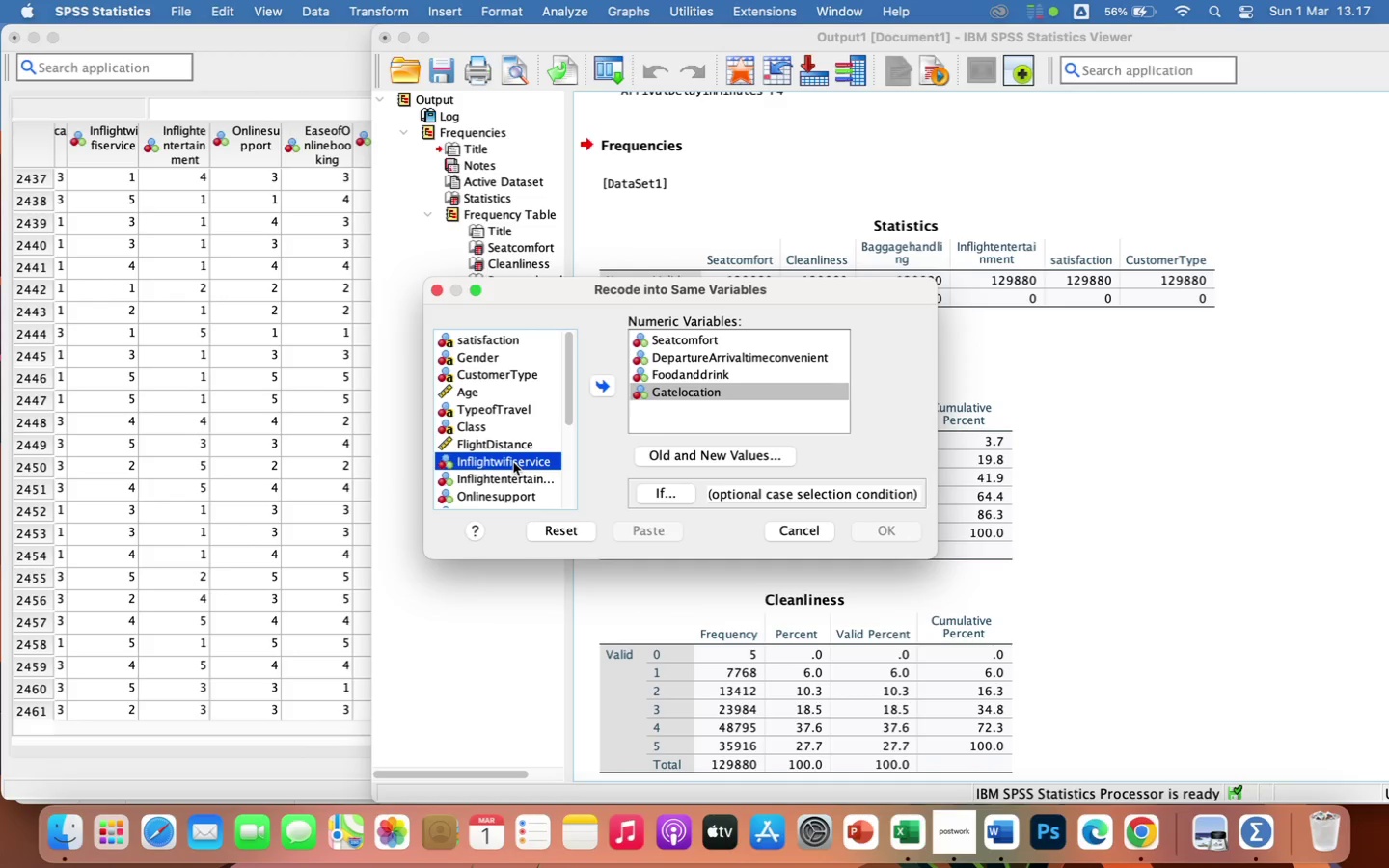 
double_click([513, 462])
 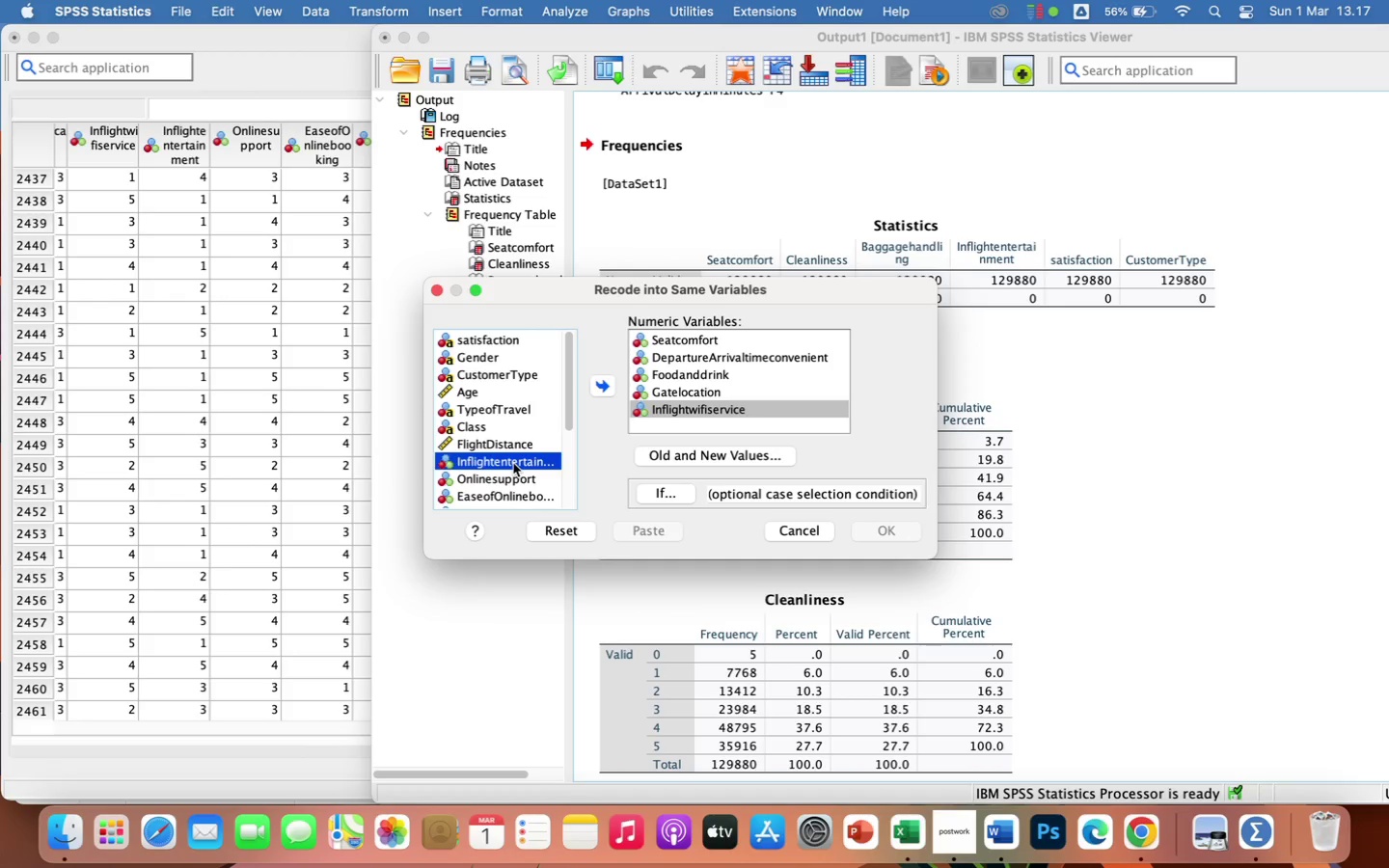 
double_click([513, 463])
 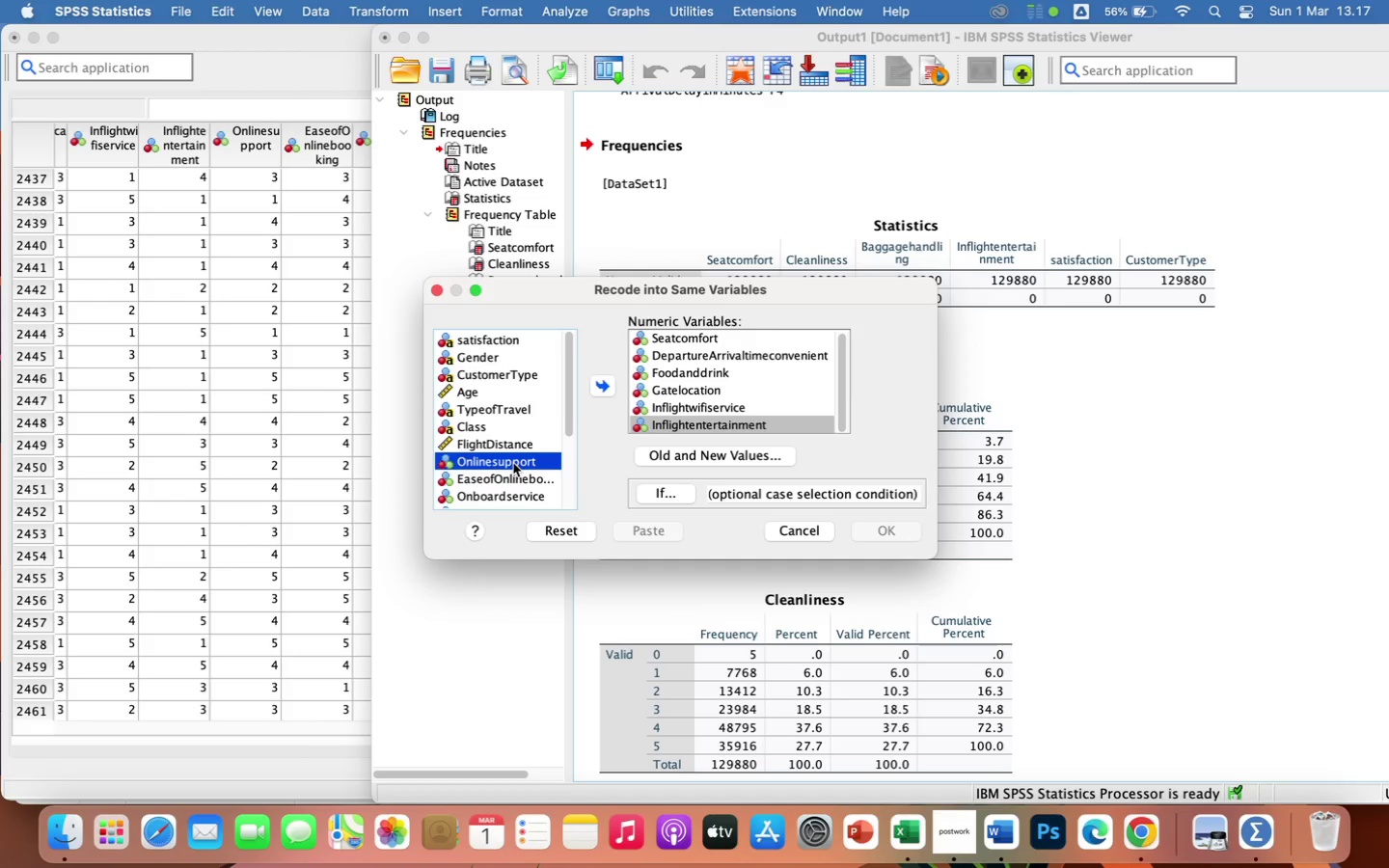 
double_click([513, 463])
 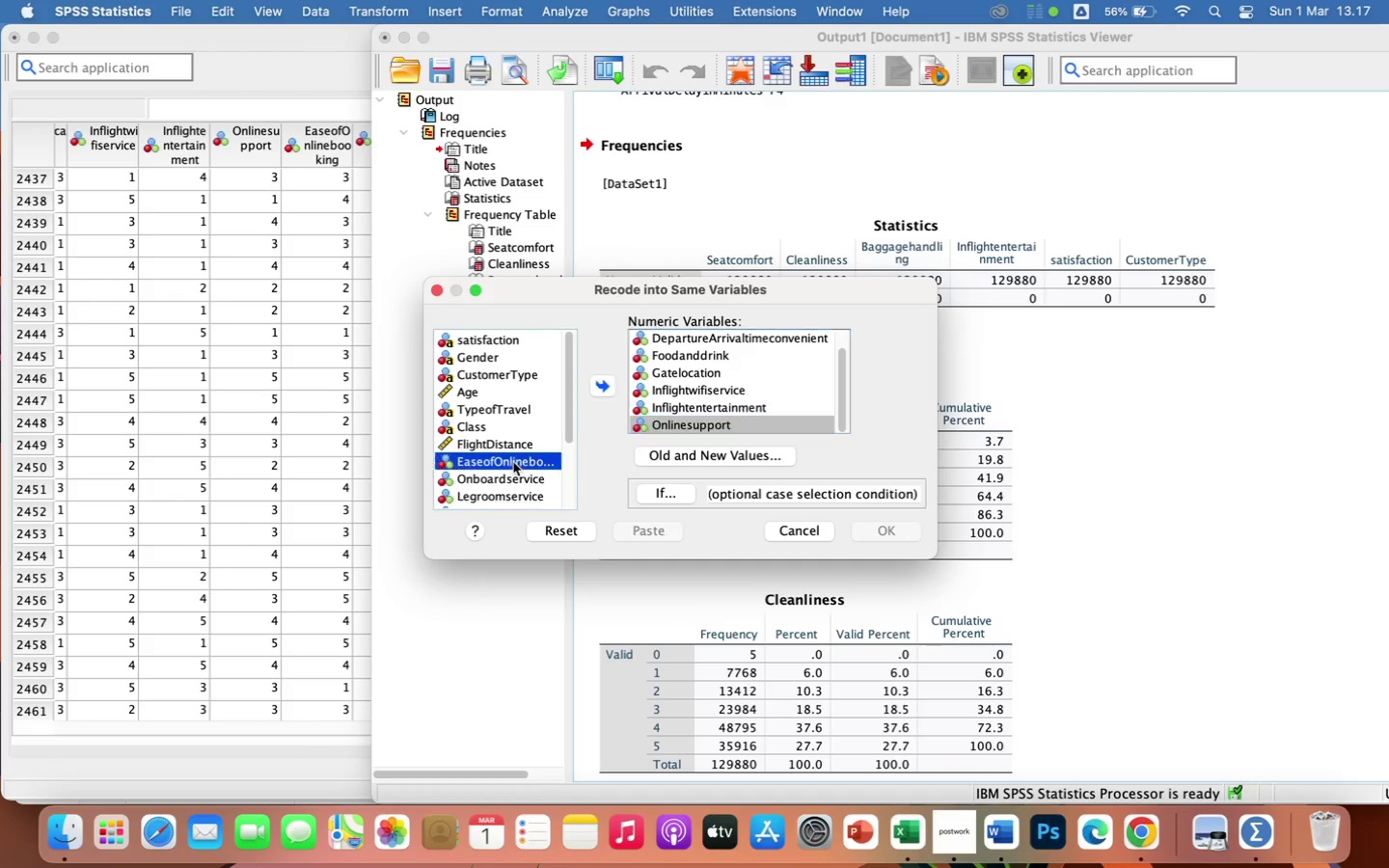 
double_click([513, 462])
 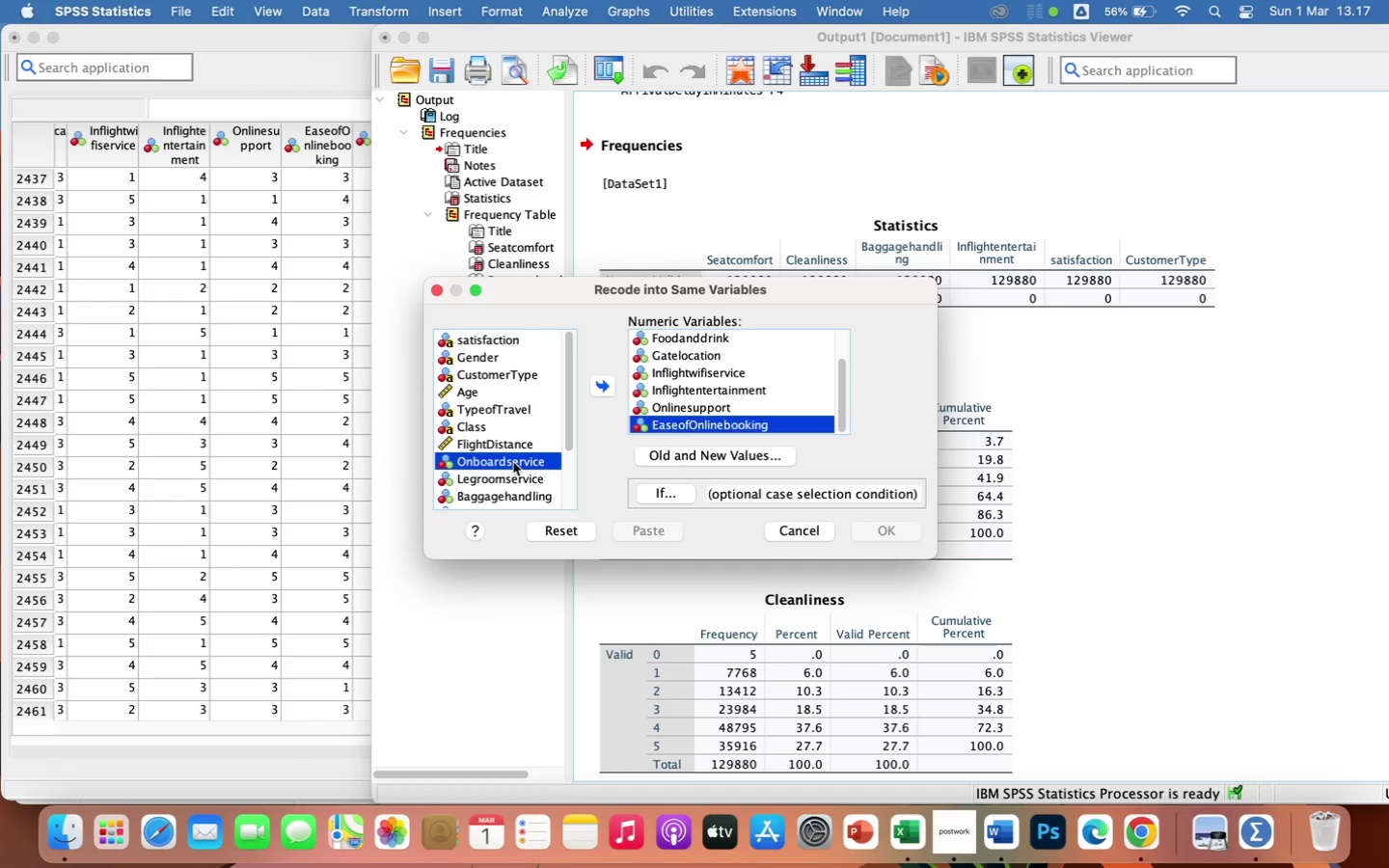 
double_click([513, 462])
 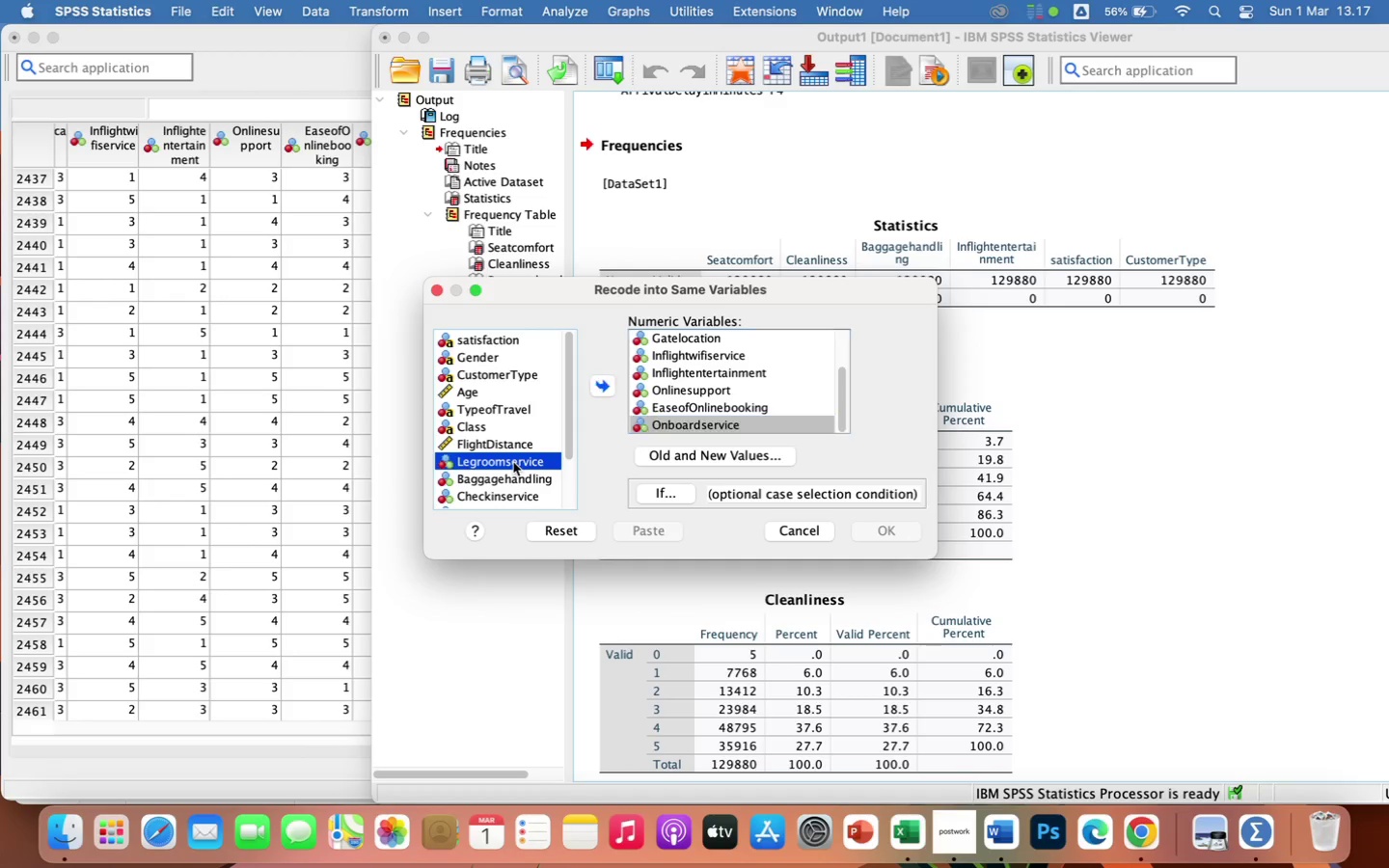 
double_click([513, 462])
 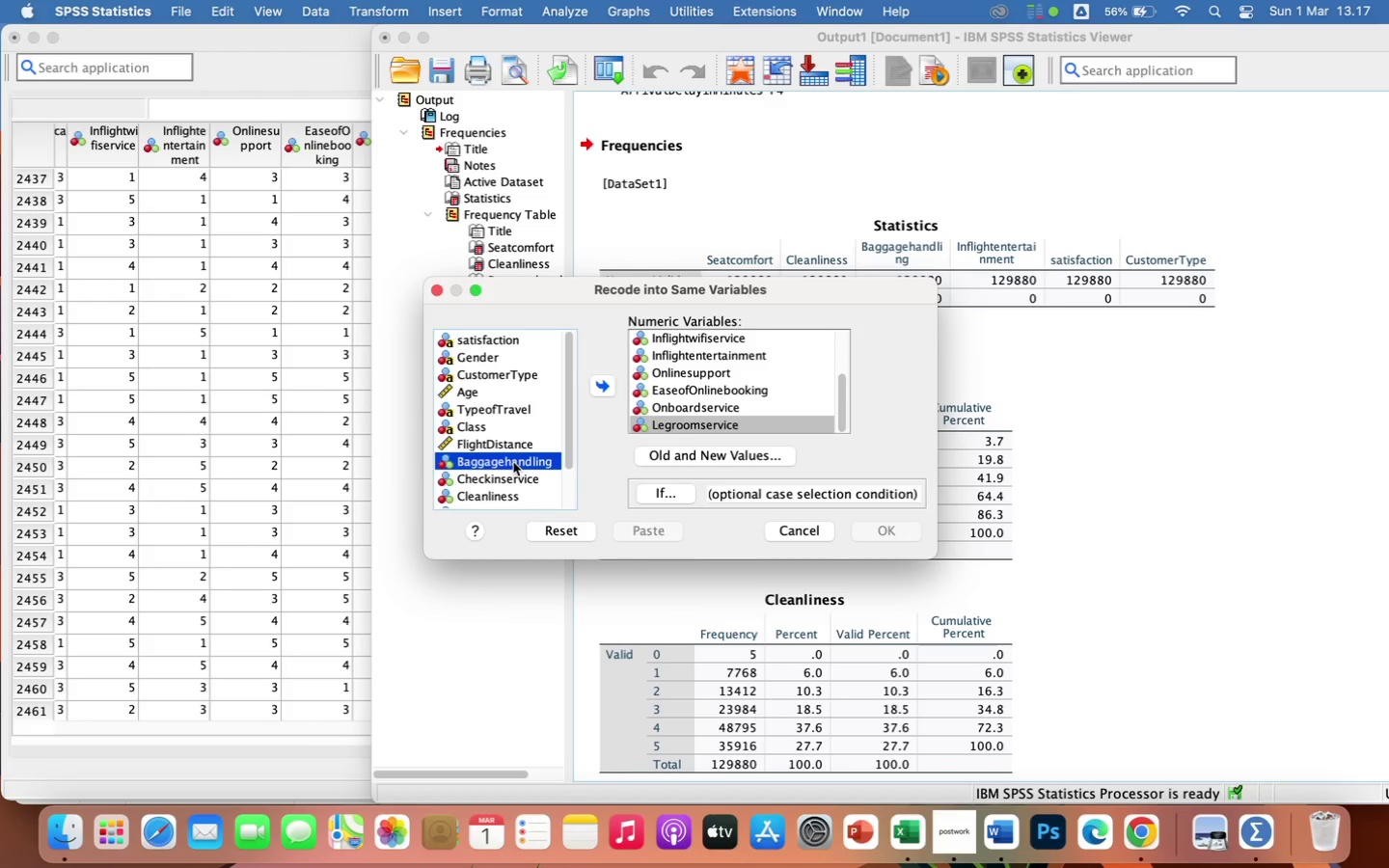 
double_click([513, 462])
 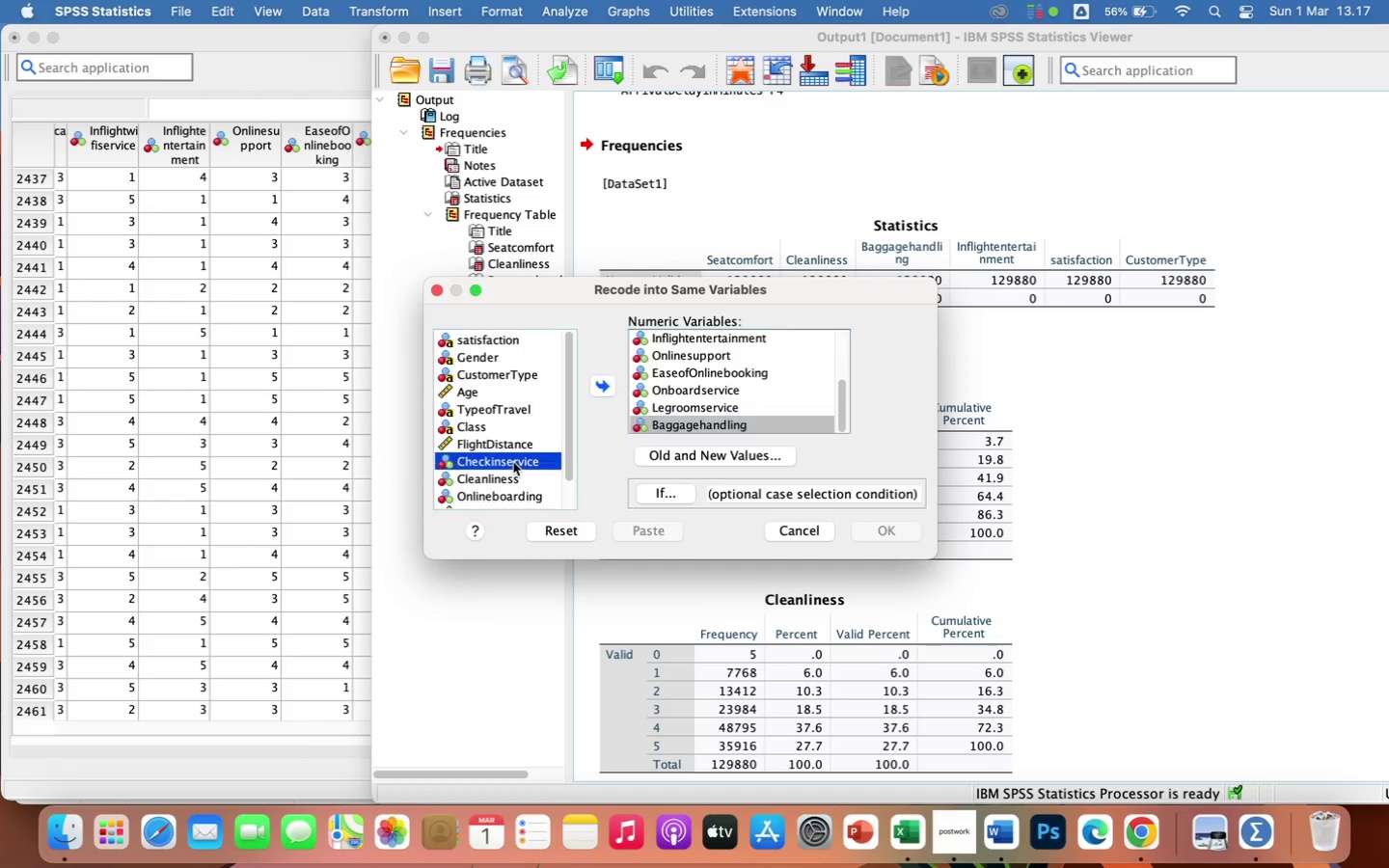 
double_click([513, 462])
 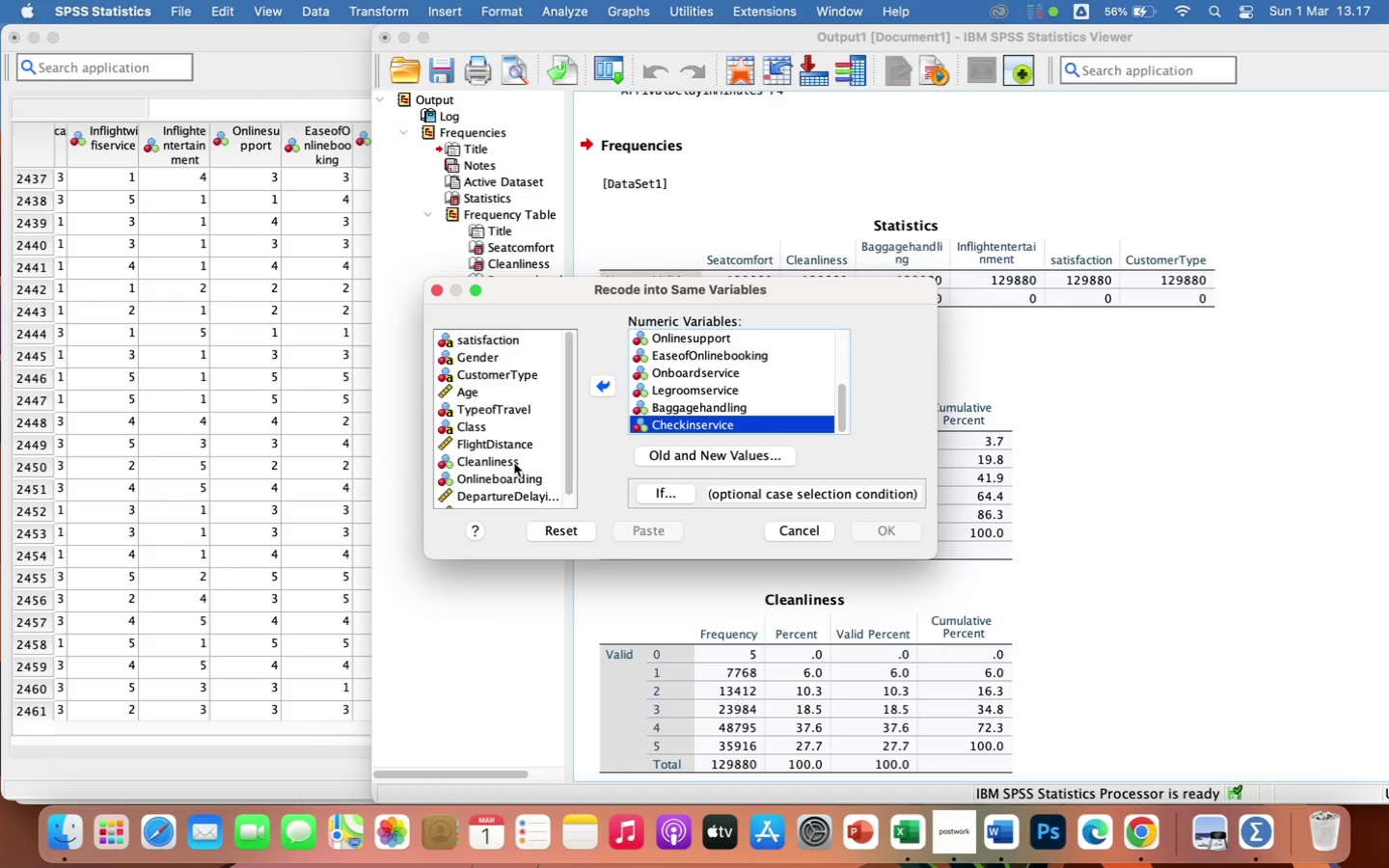 
double_click([514, 463])
 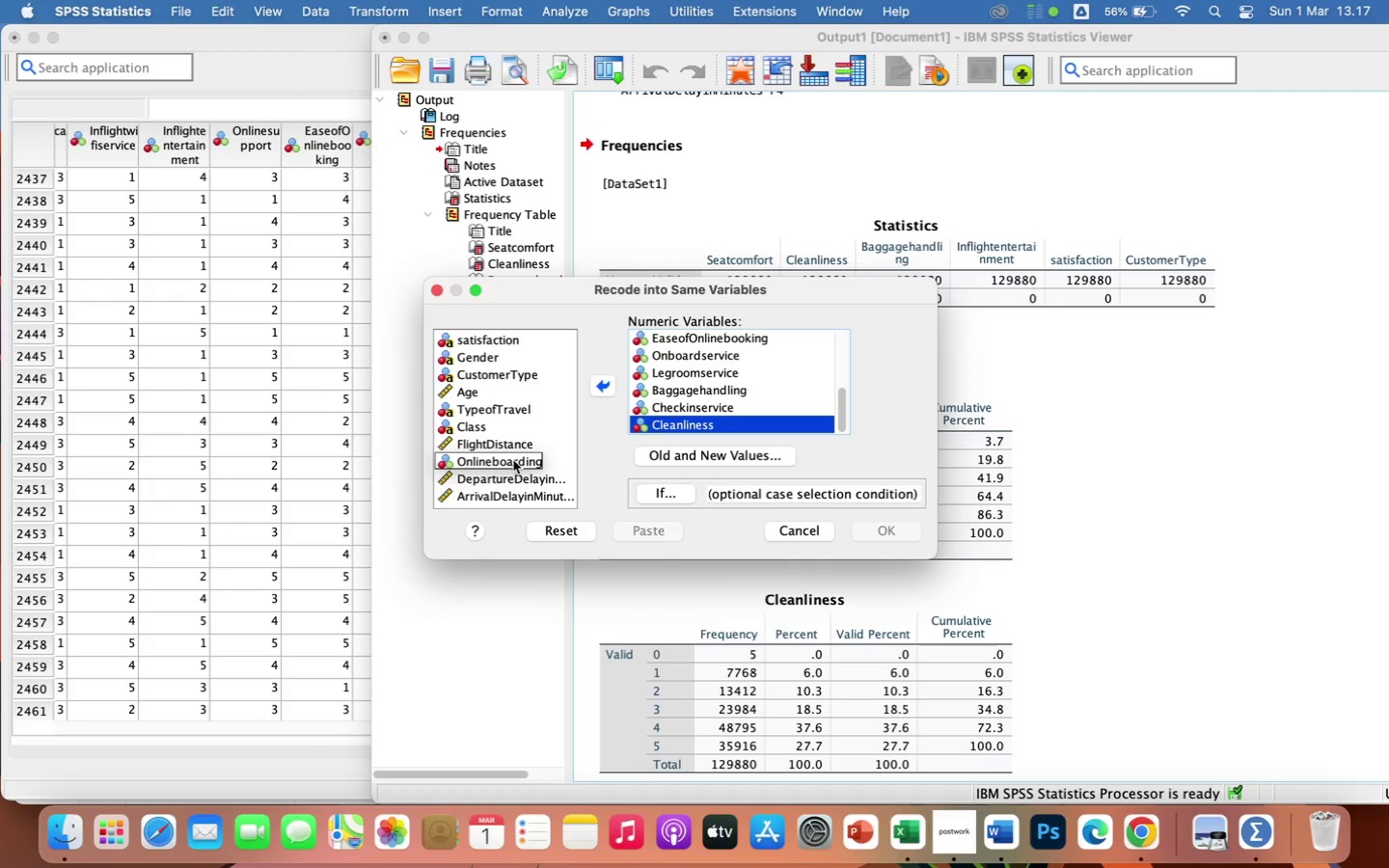 
double_click([513, 460])
 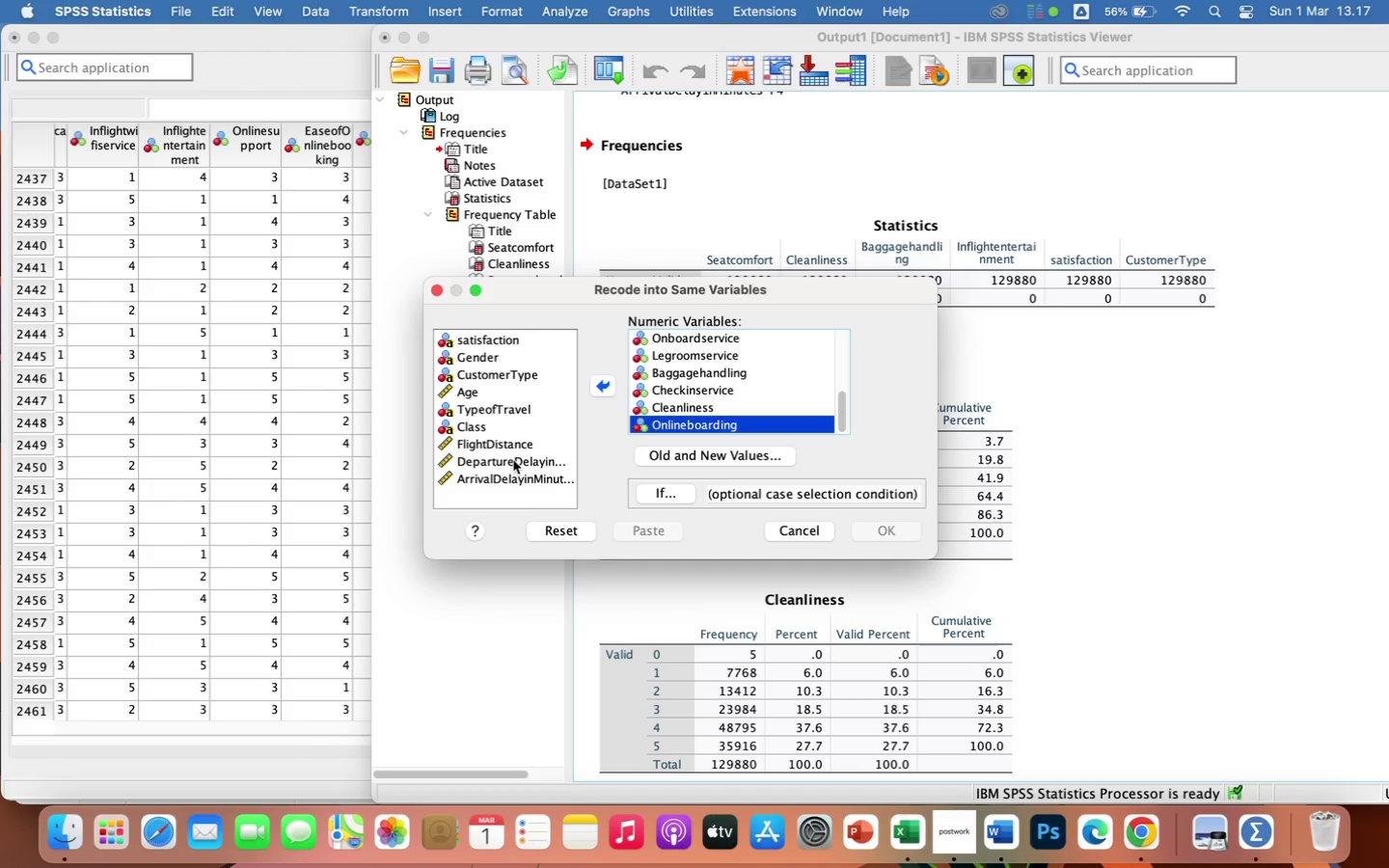 
wait(10.64)
 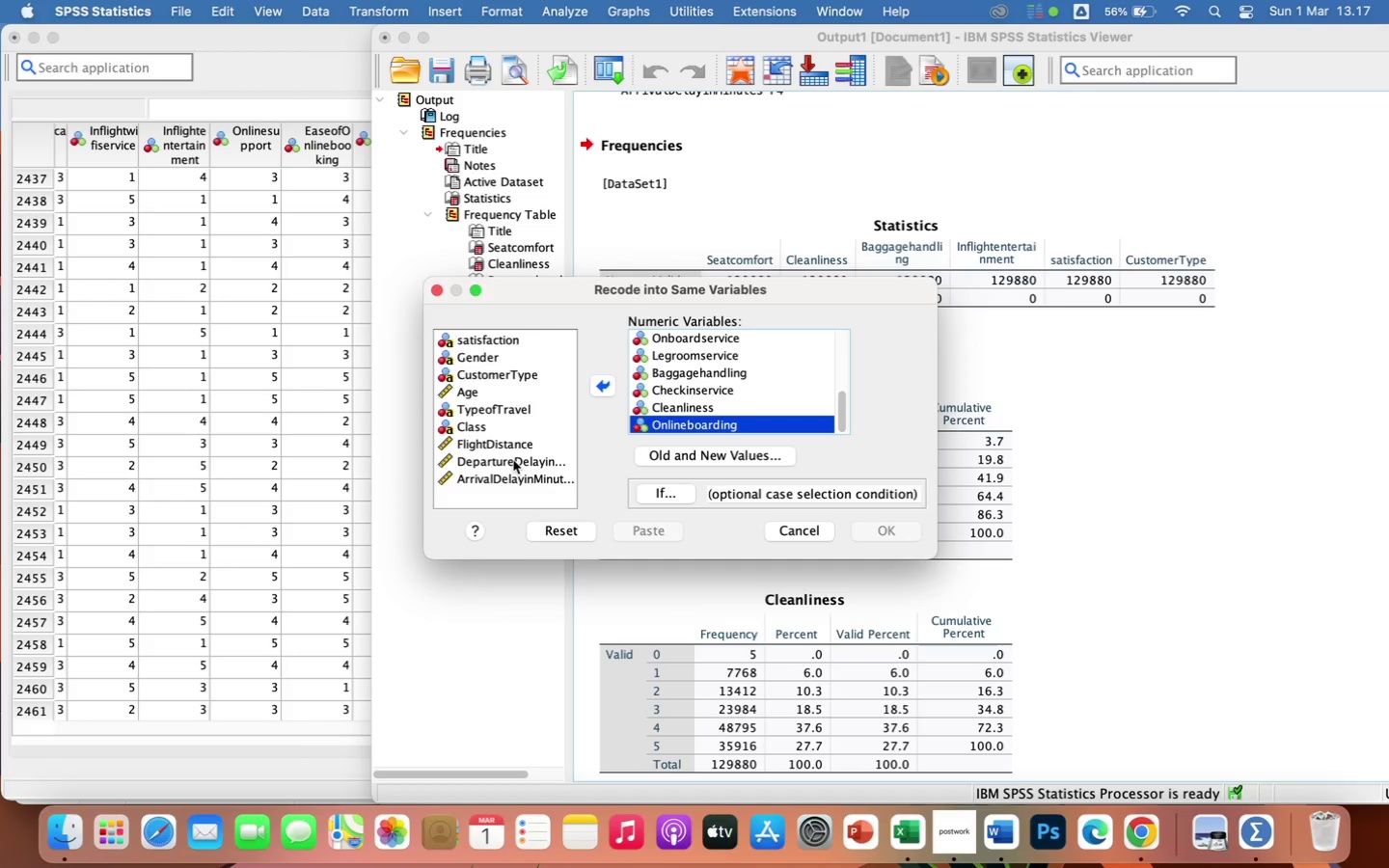 
left_click([711, 460])
 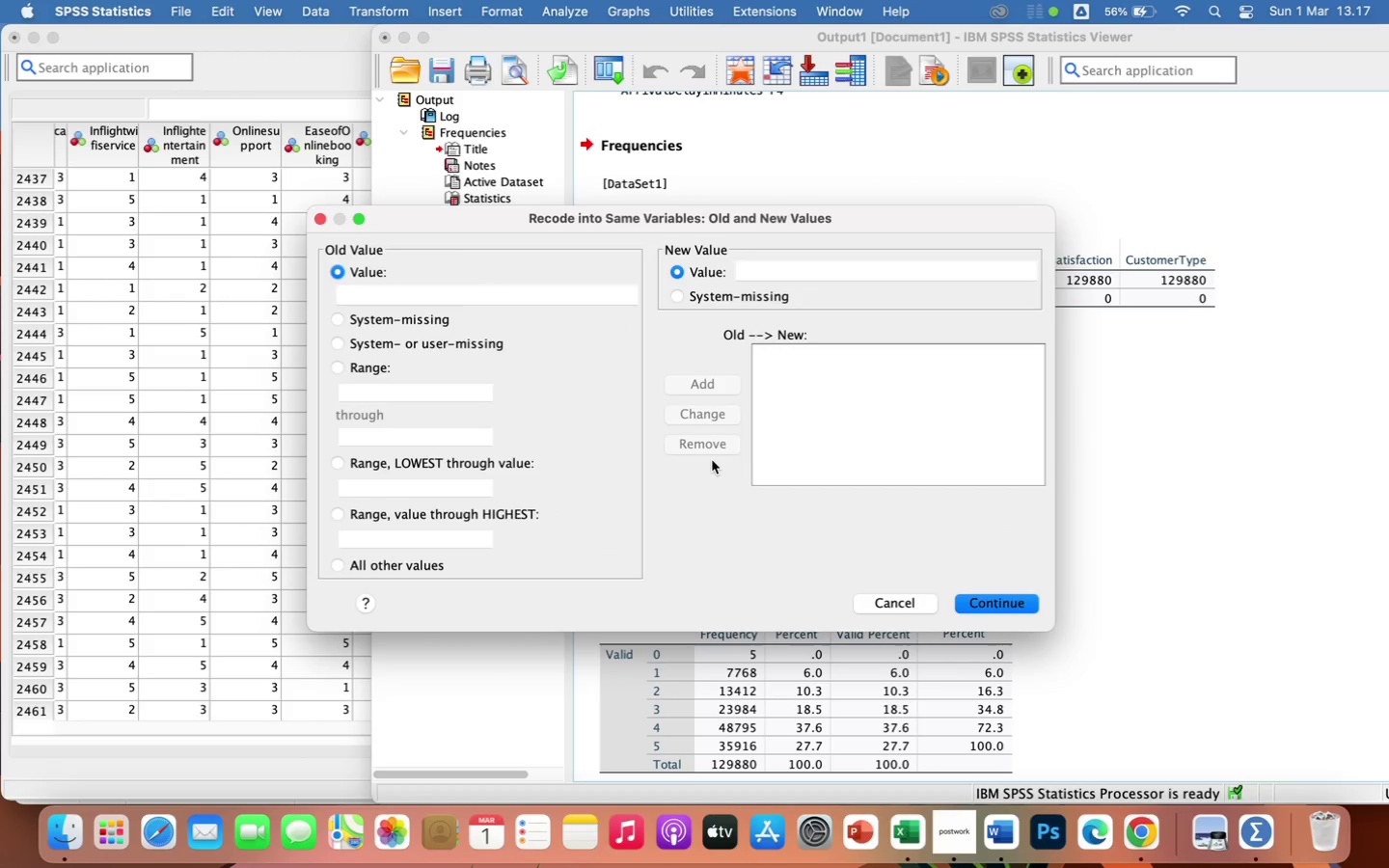 
wait(8.62)
 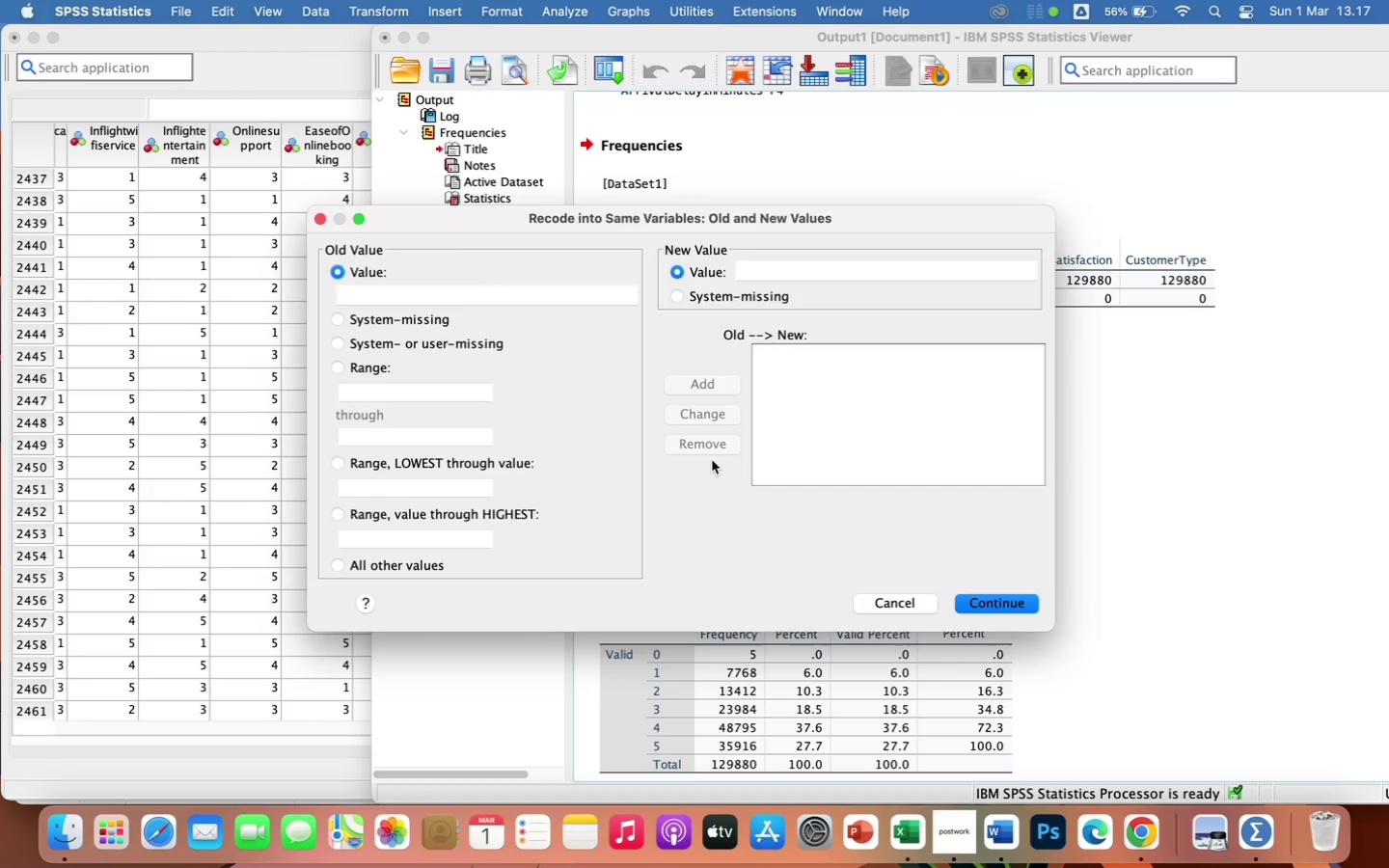 
left_click([413, 289])
 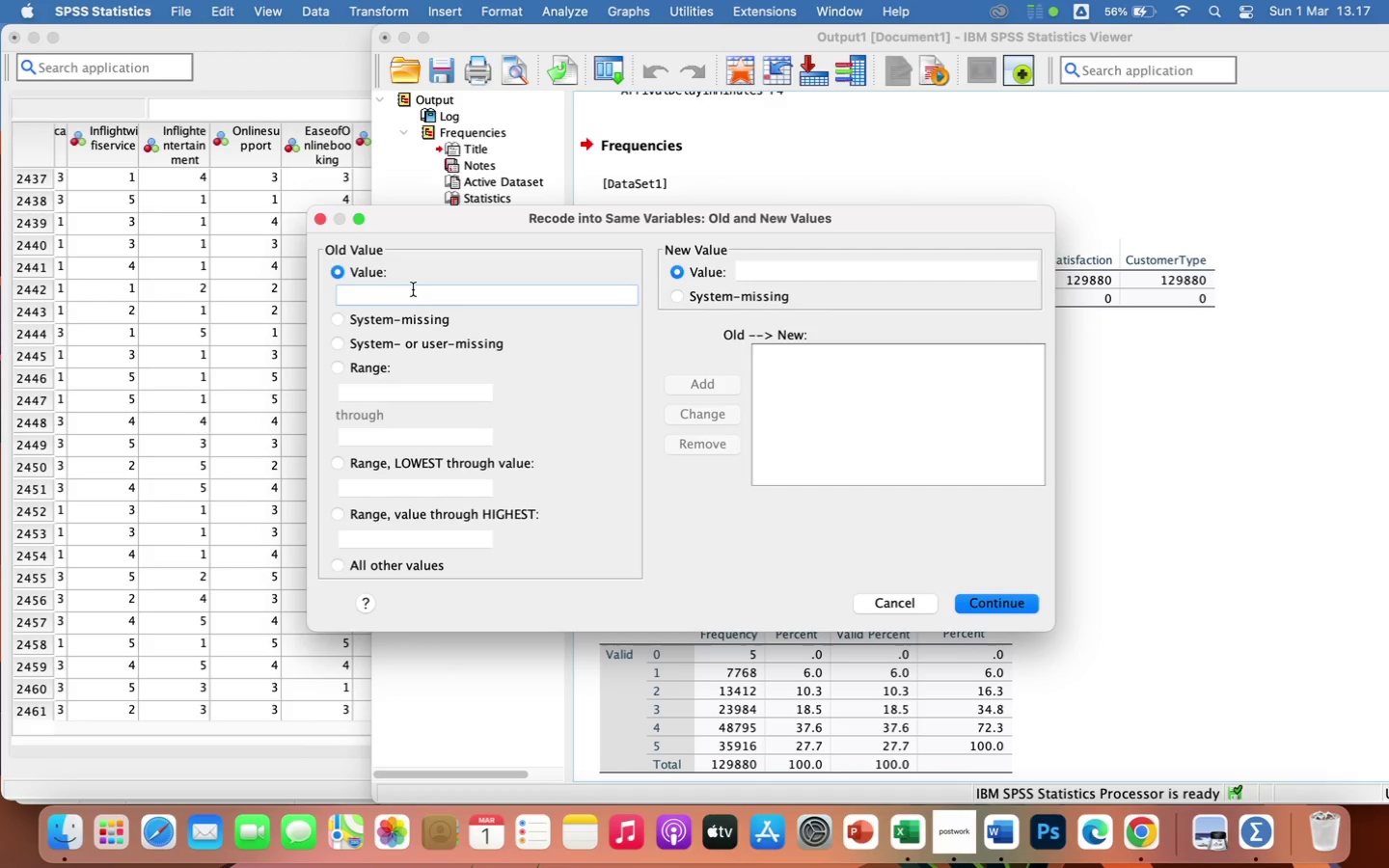 
key(0)
 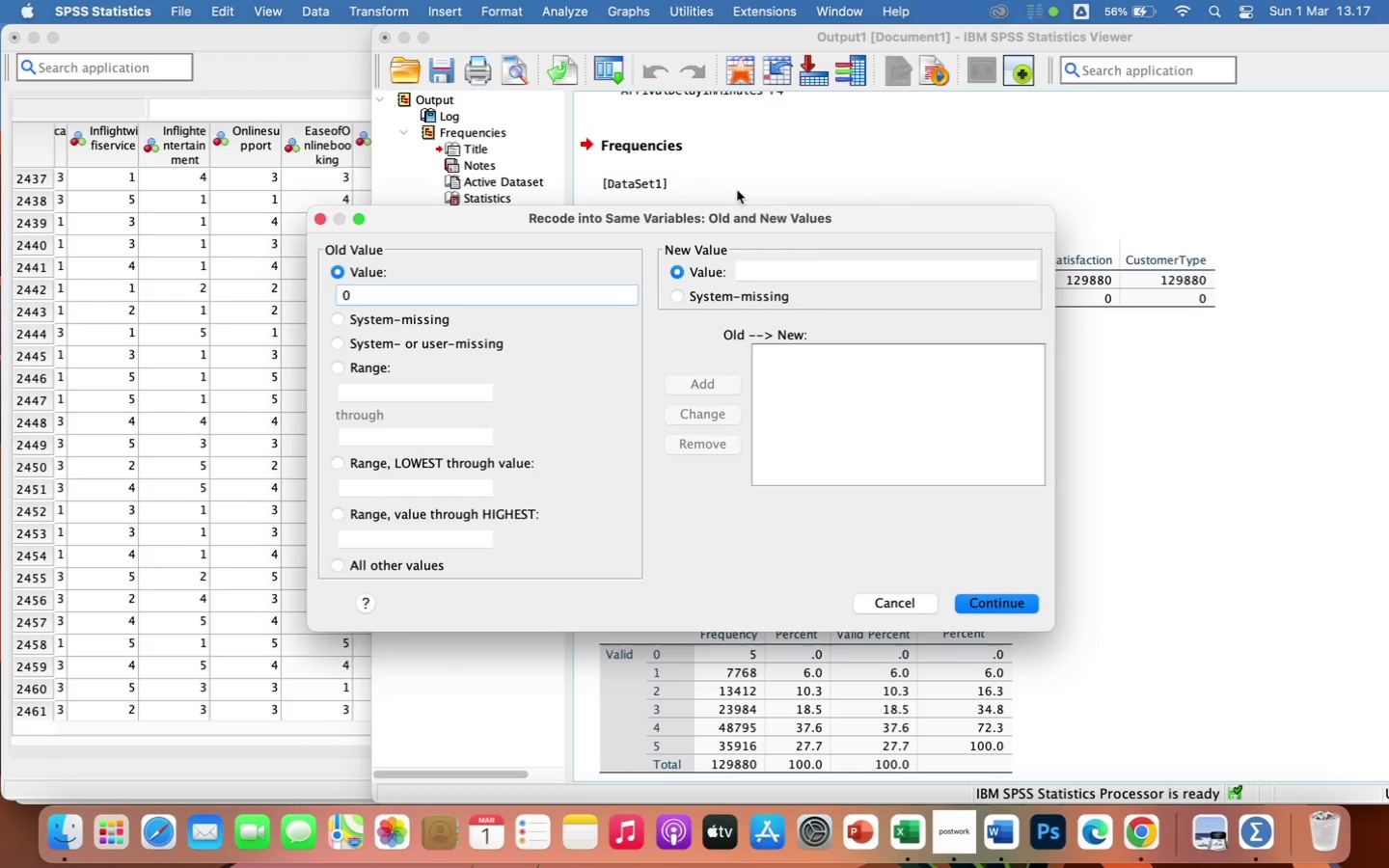 
left_click([678, 294])
 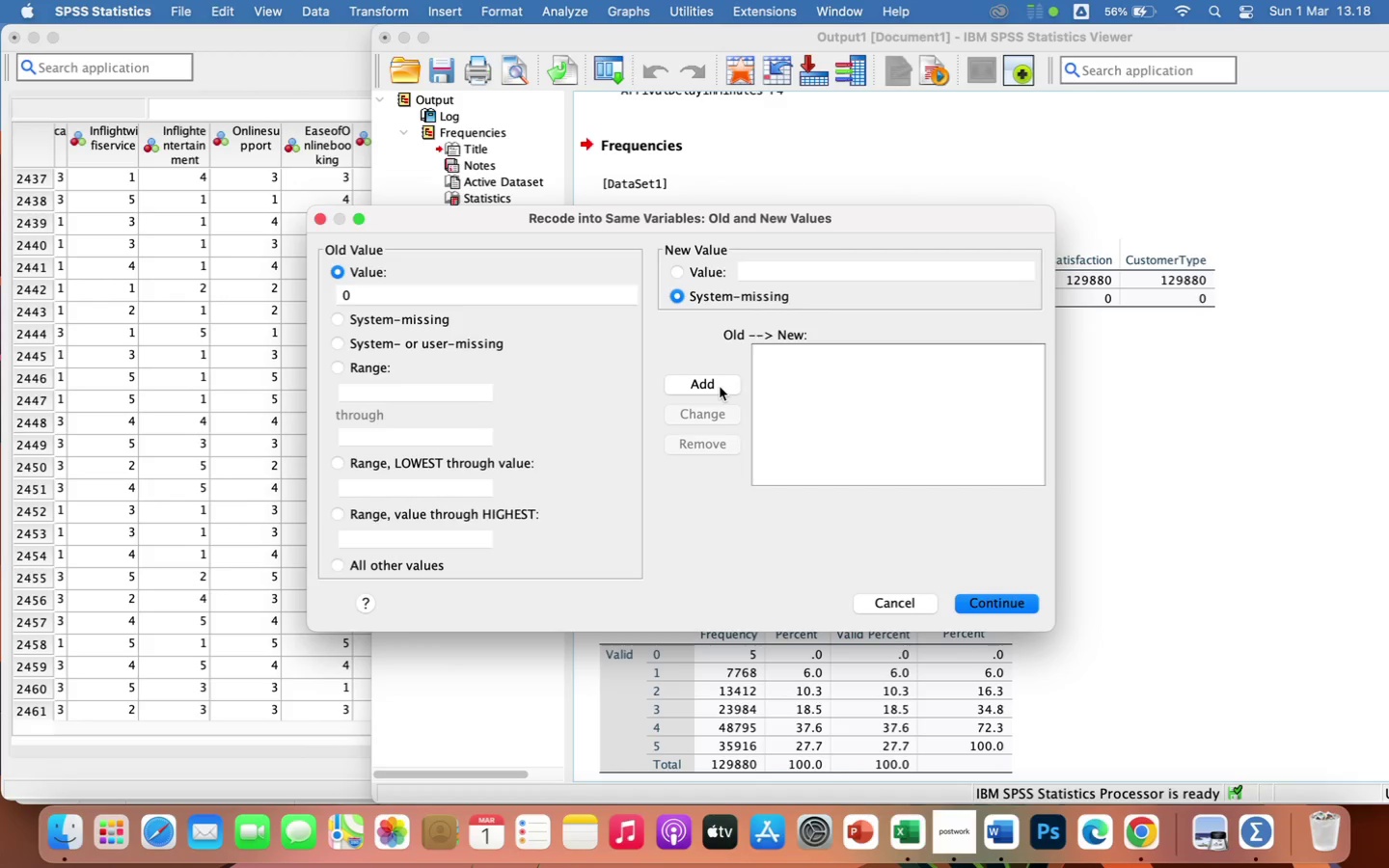 
wait(5.2)
 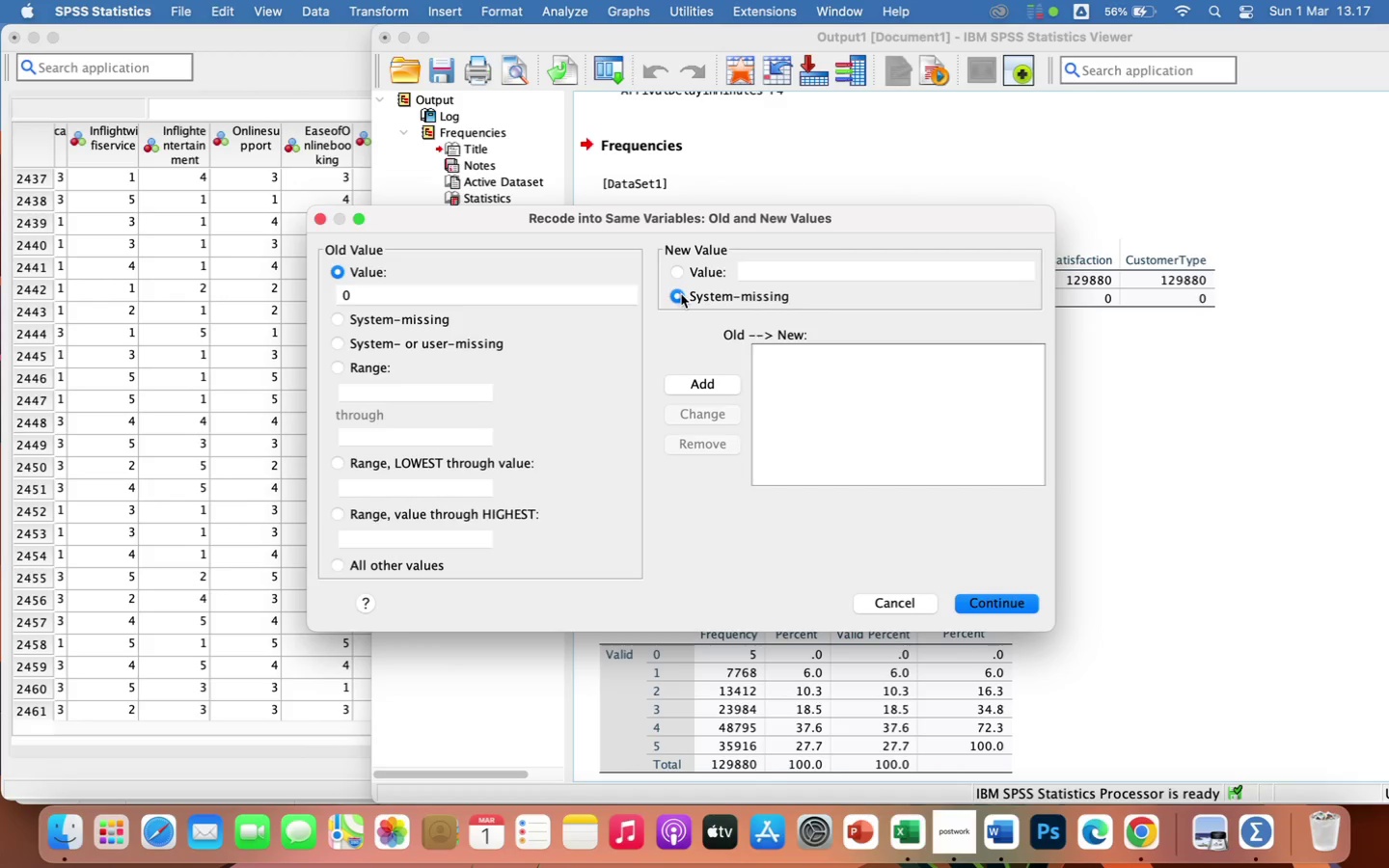 
left_click([720, 387])
 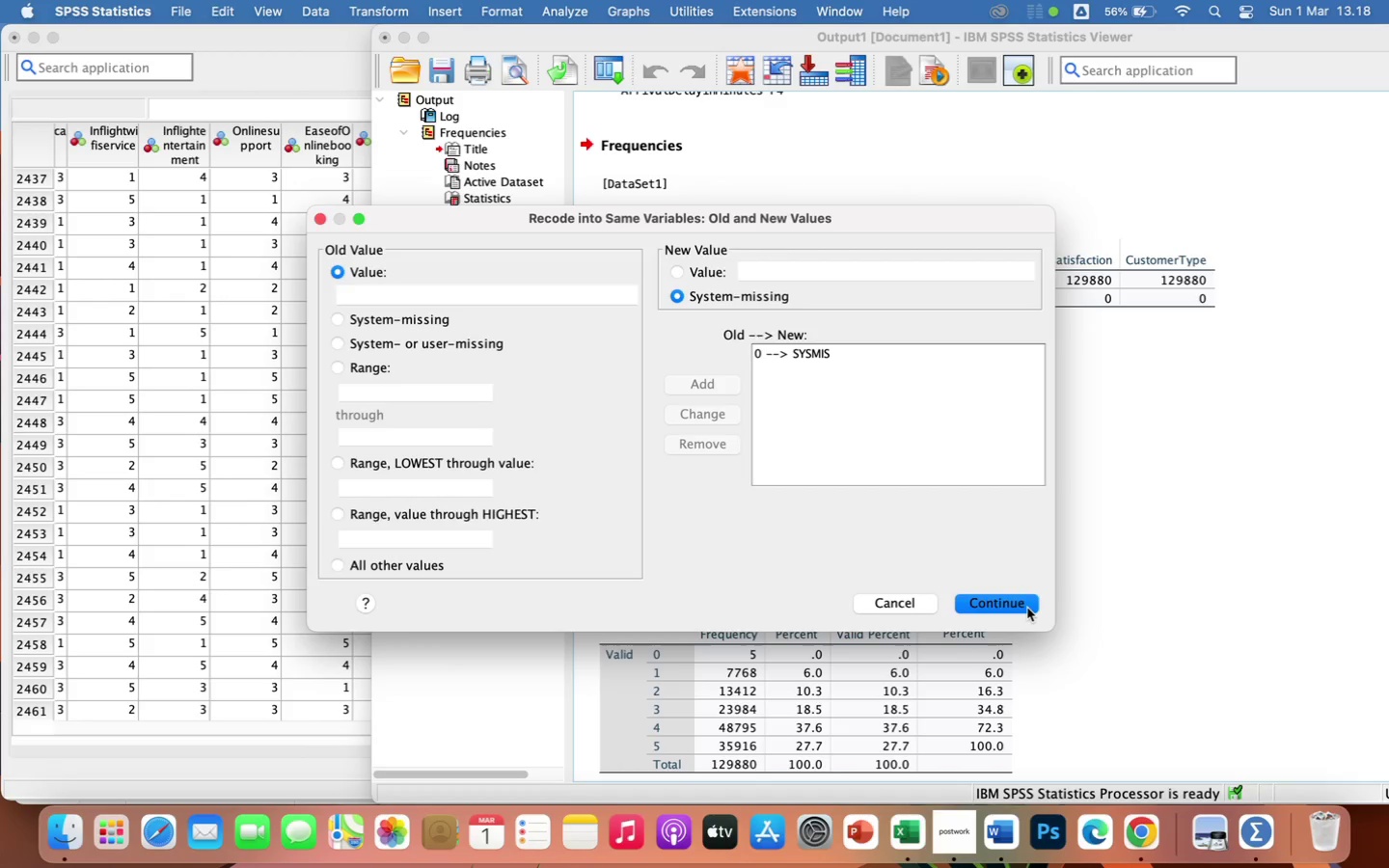 
left_click([1027, 608])
 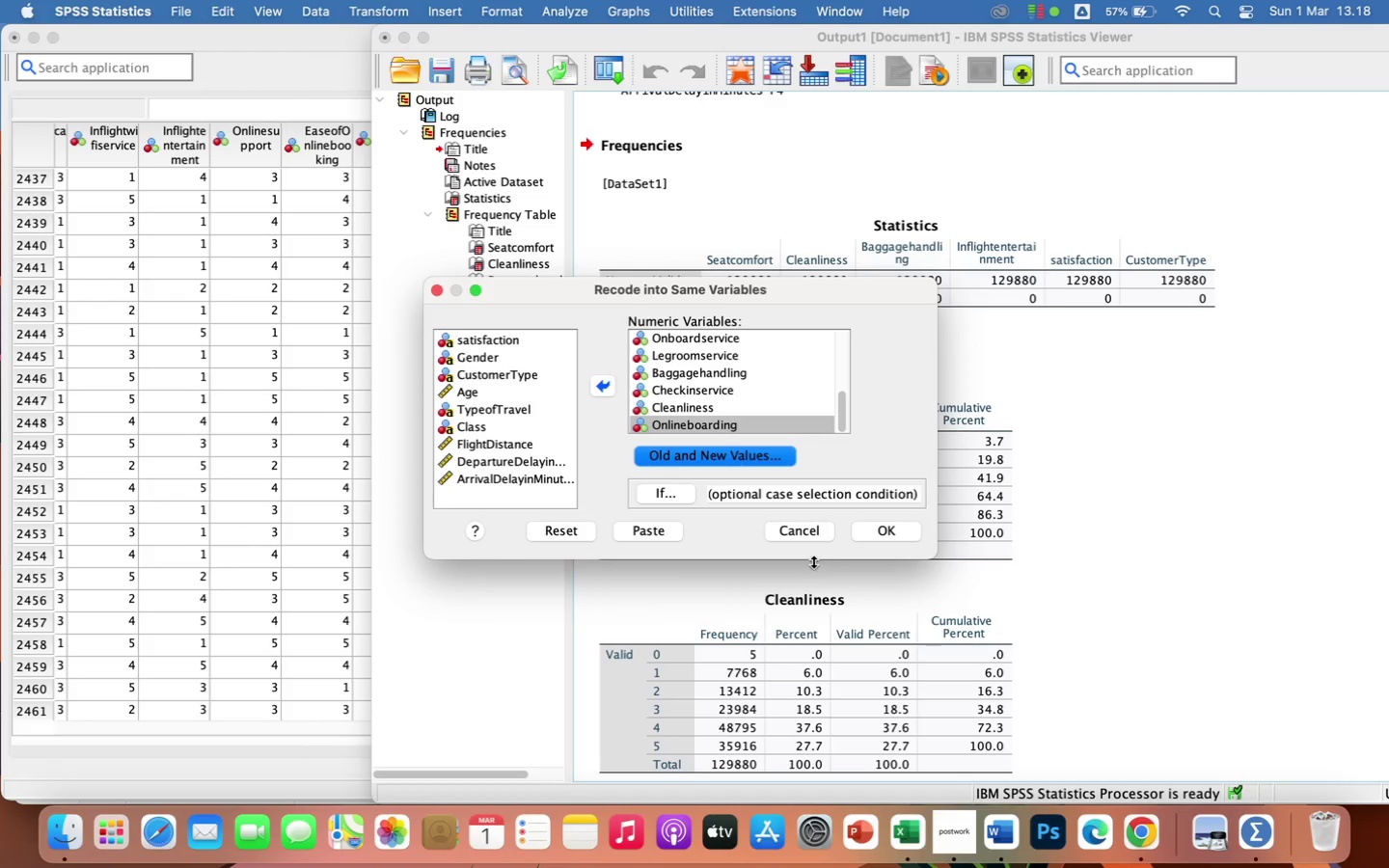 
wait(11.03)
 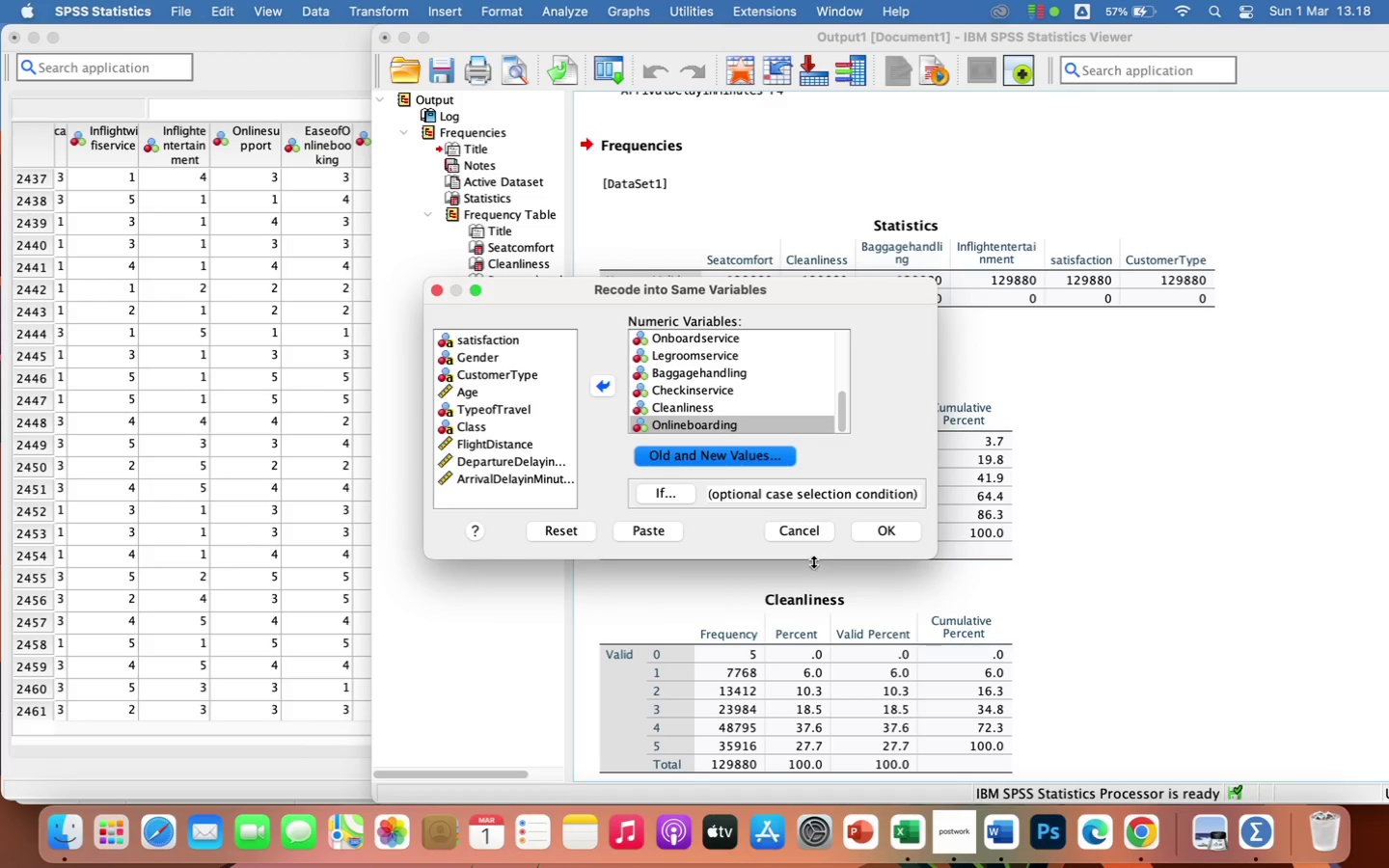 
left_click([873, 530])
 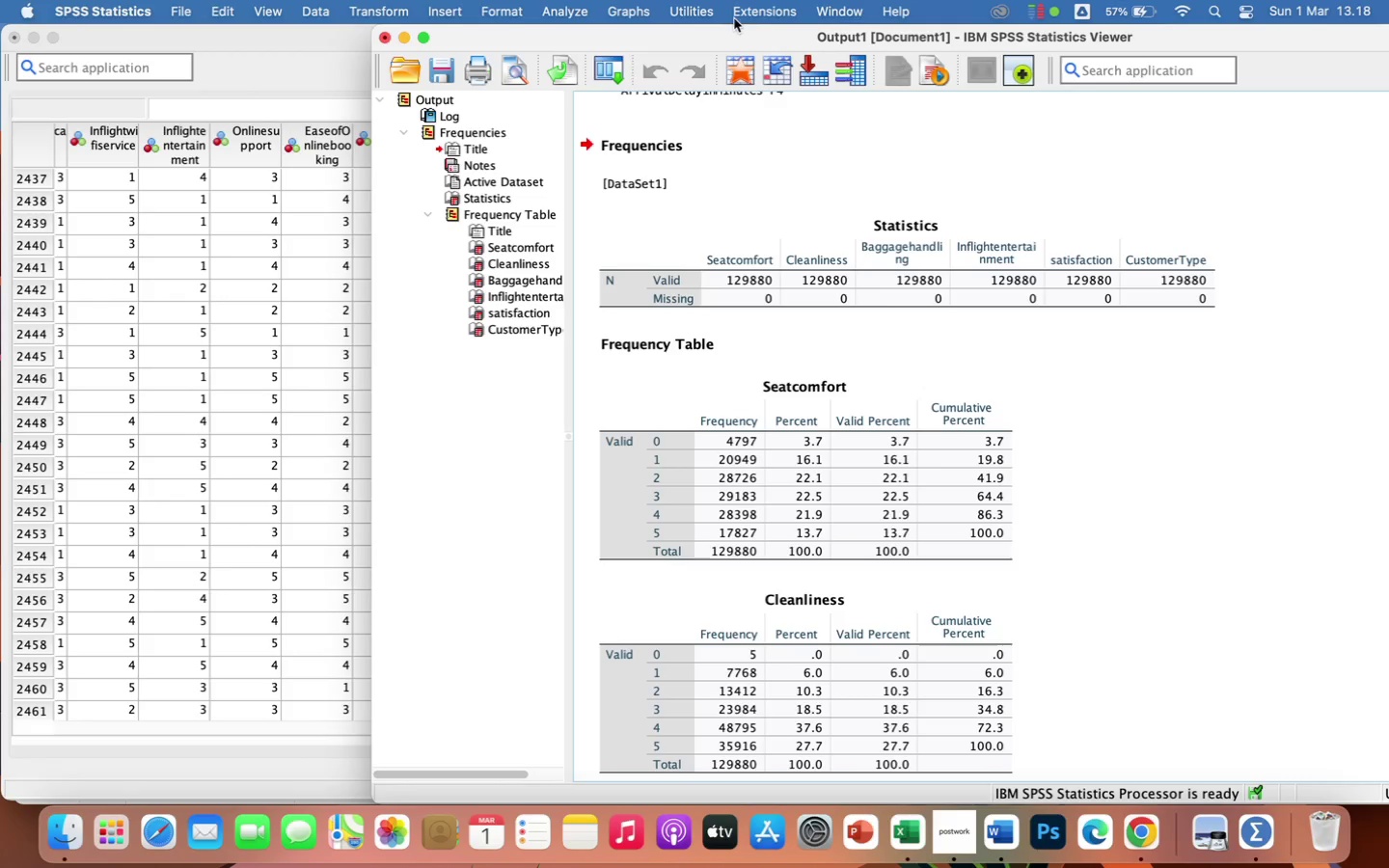 
wait(6.82)
 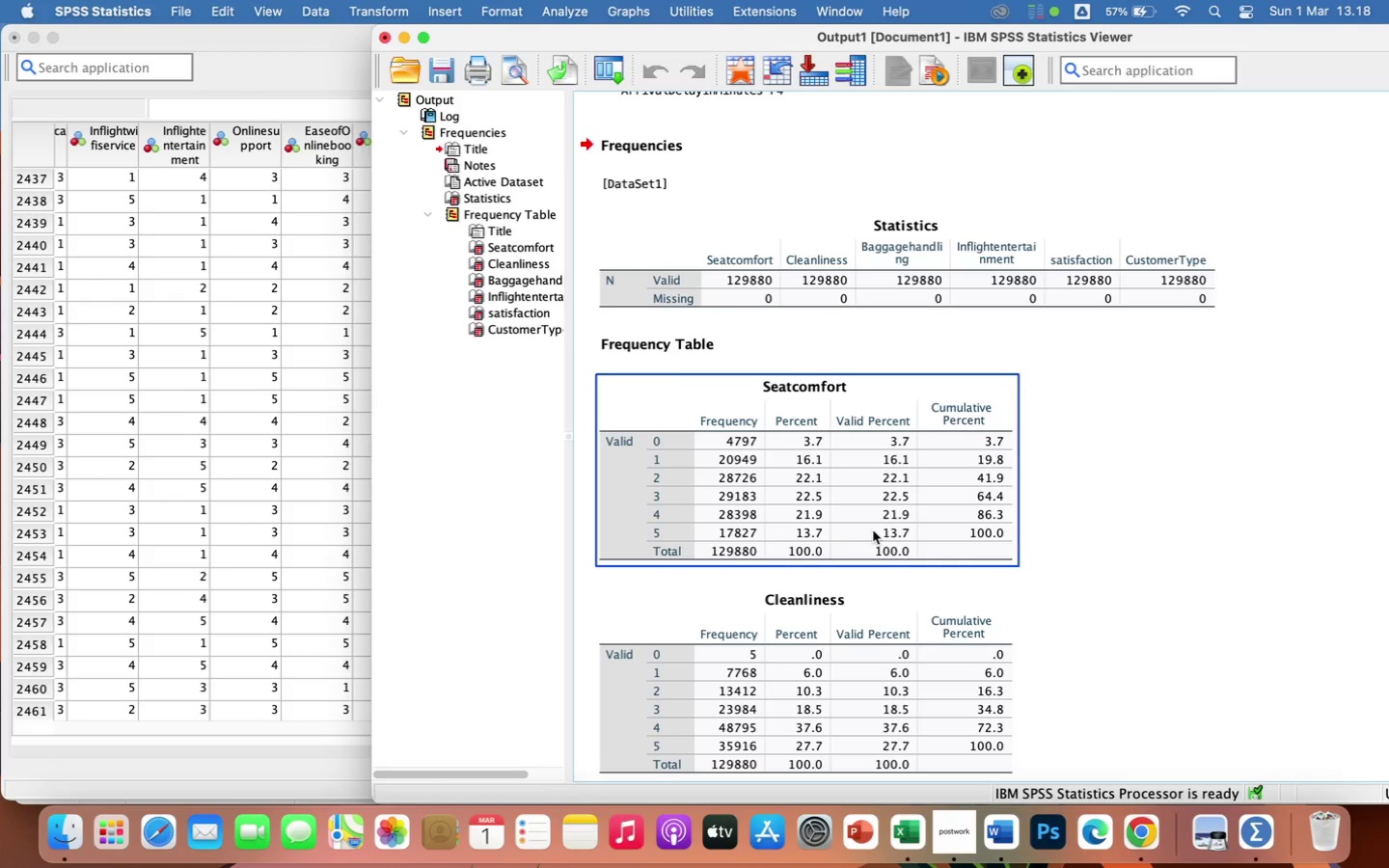 
left_click([565, 12])
 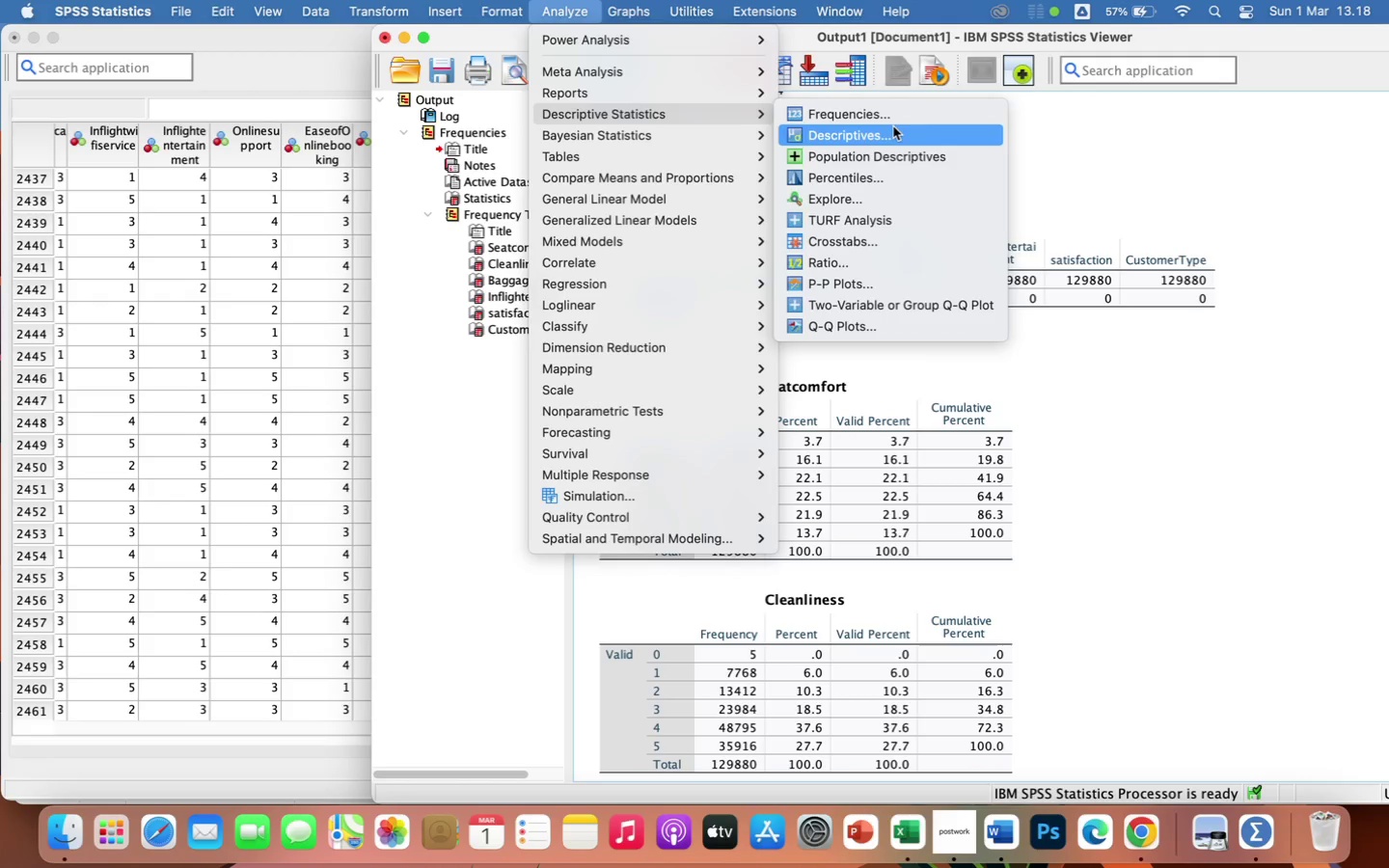 
left_click([890, 117])
 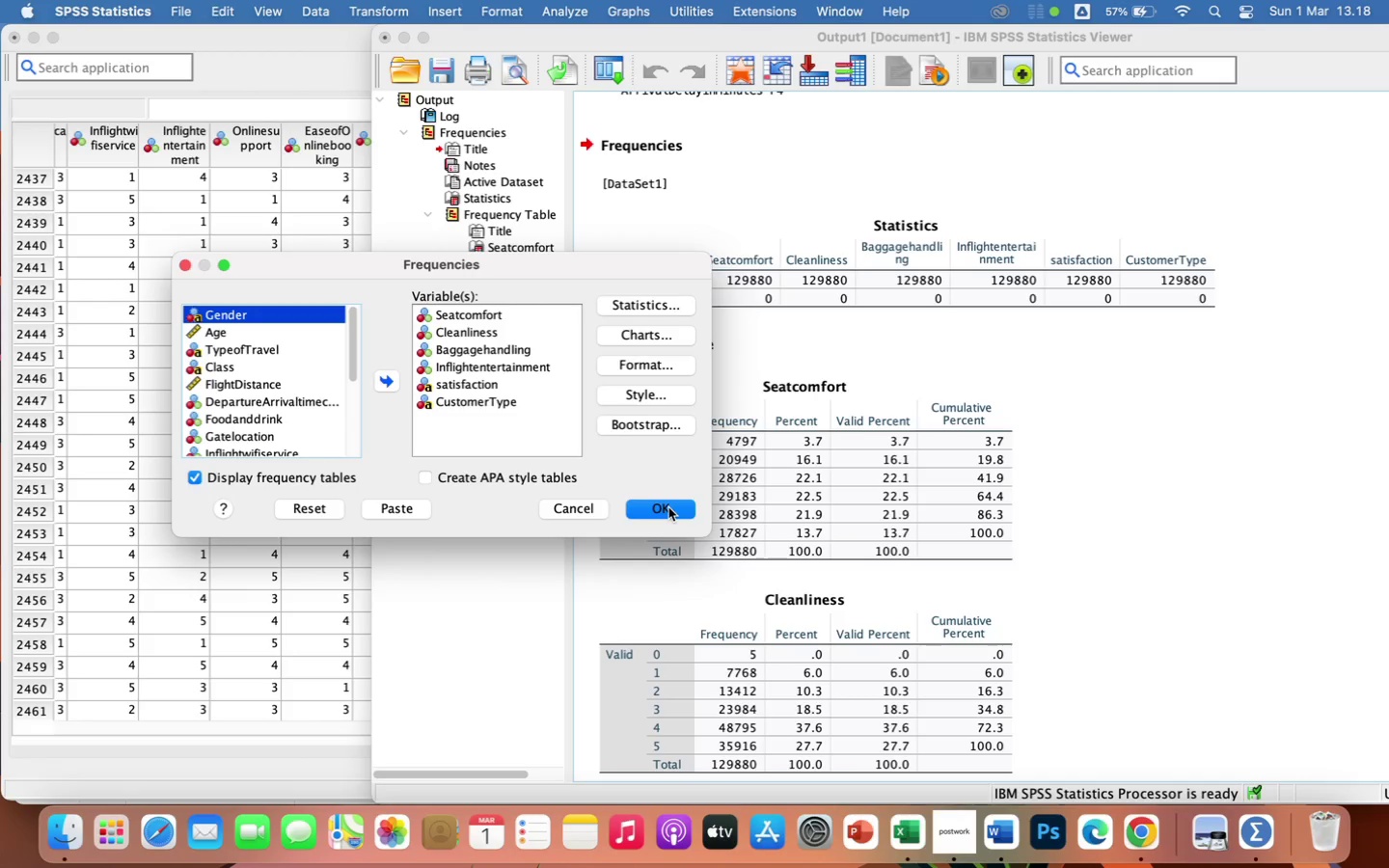 
wait(8.44)
 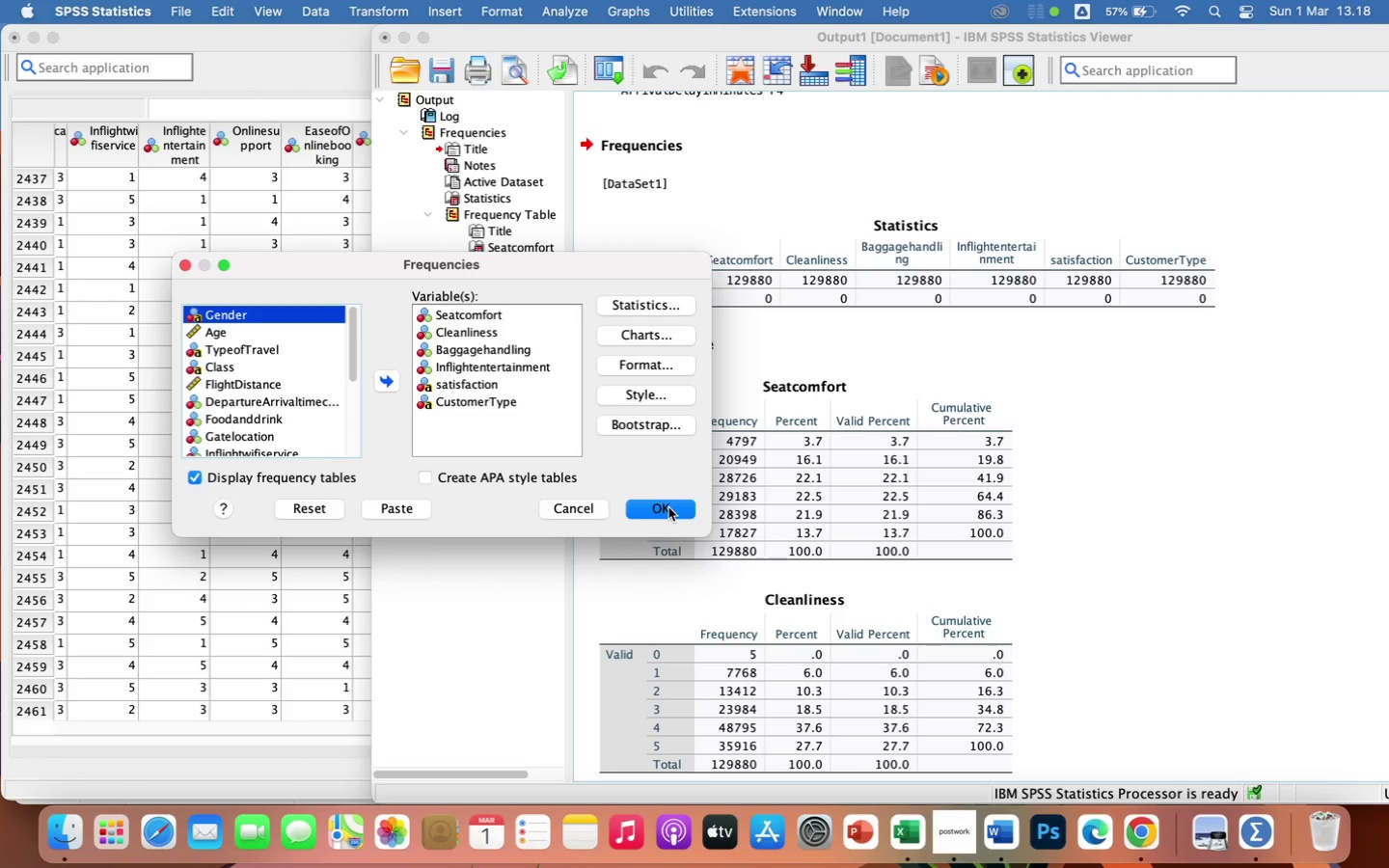 
left_click([463, 402])
 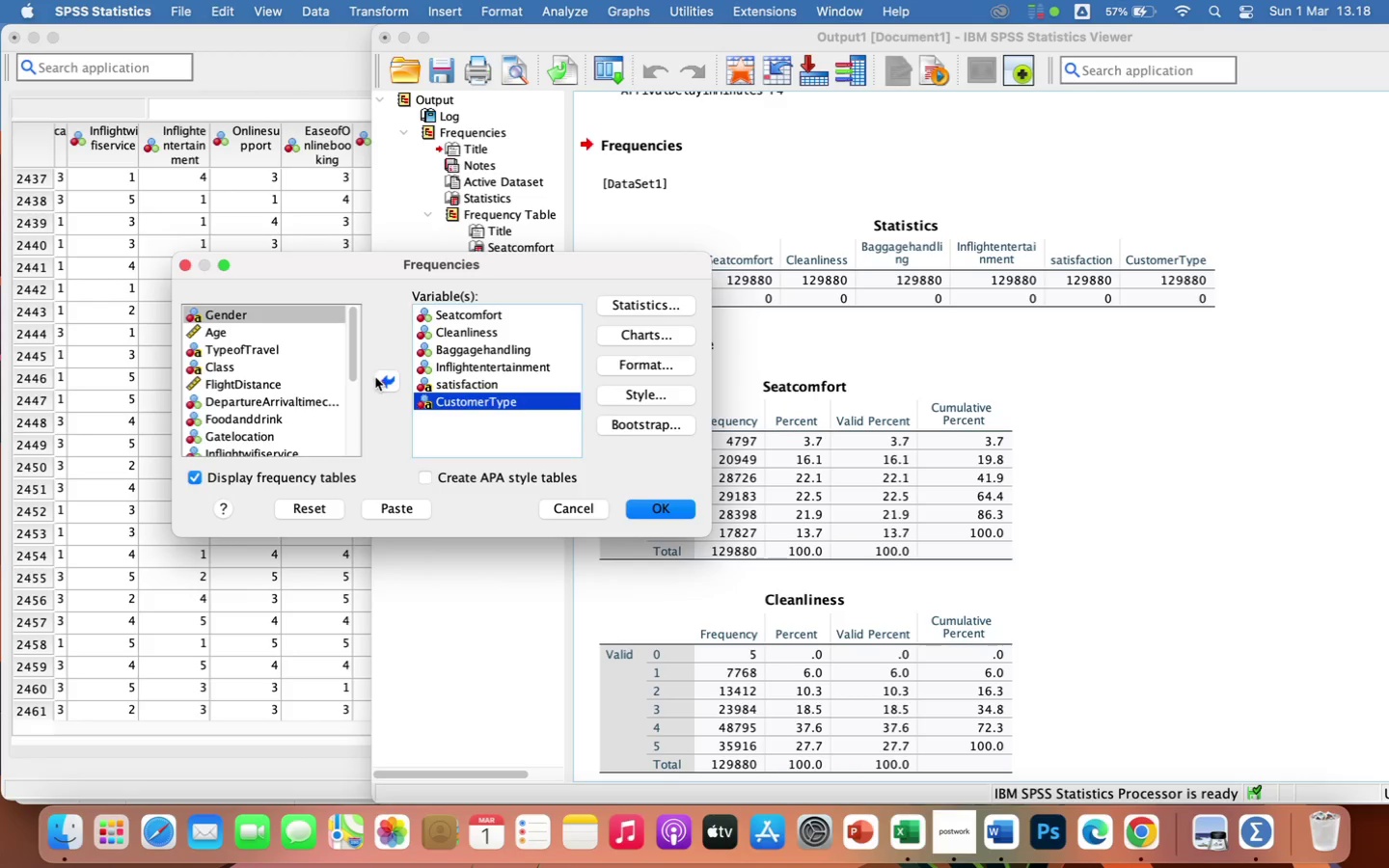 
left_click([376, 376])
 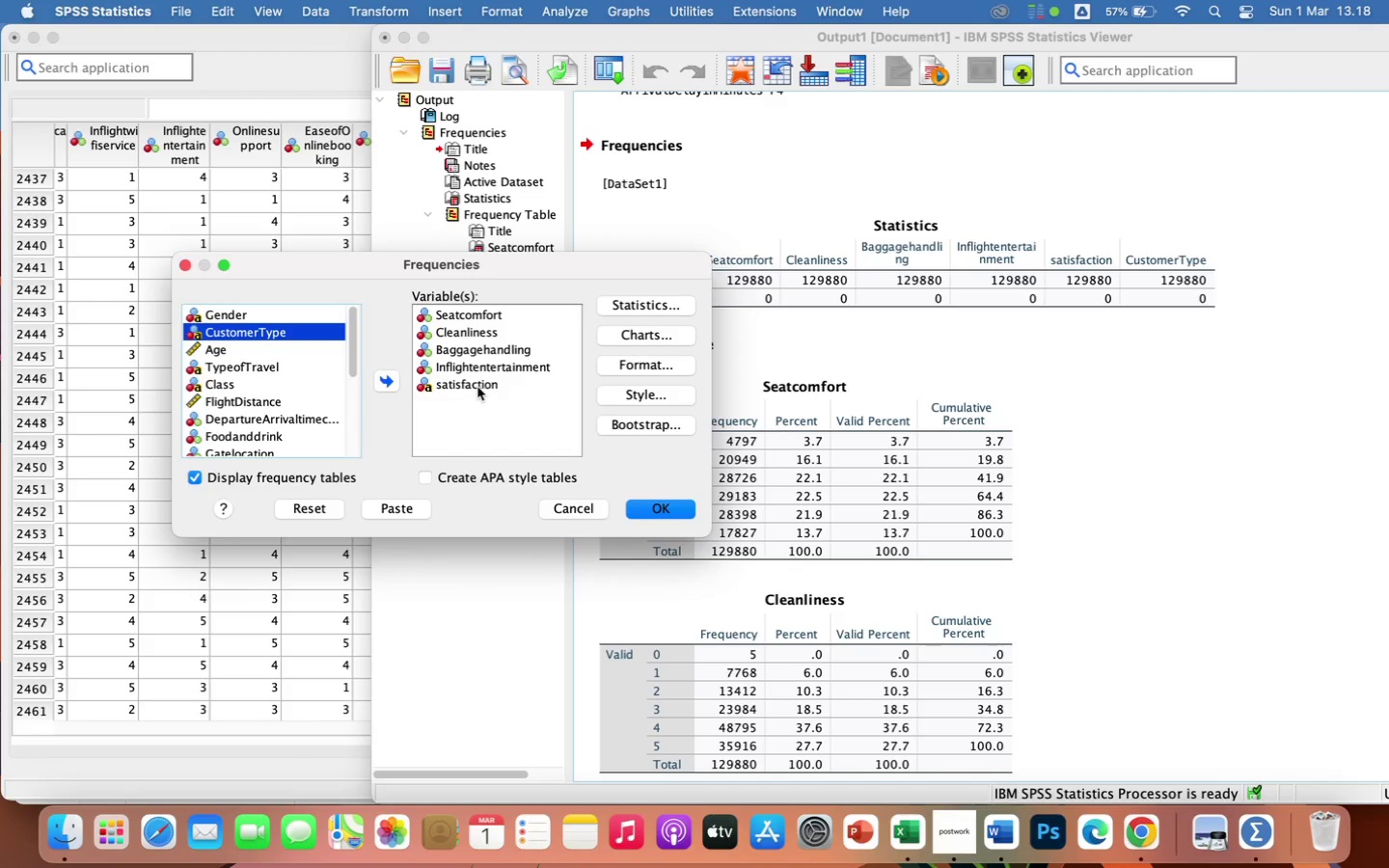 
left_click([477, 384])
 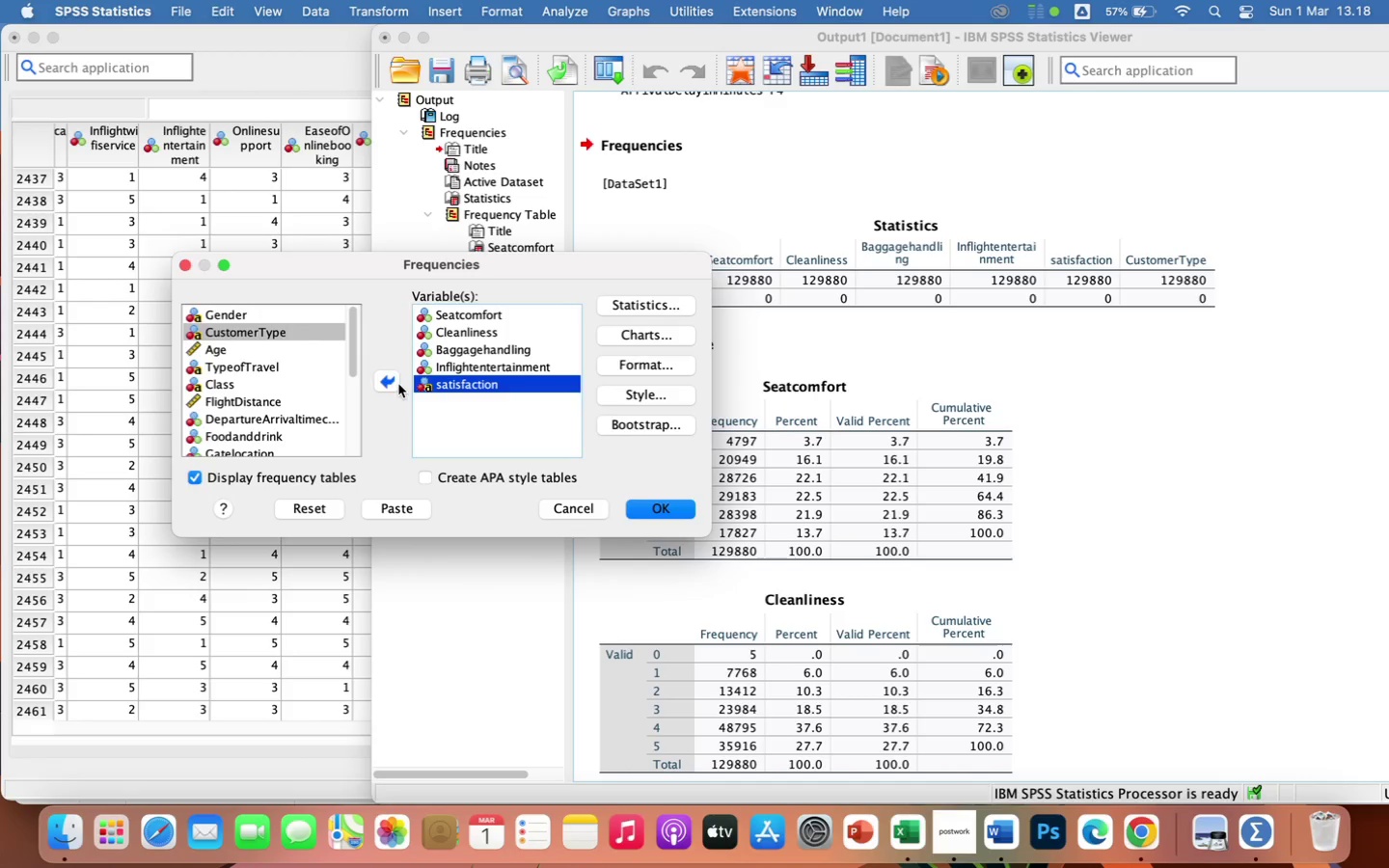 
left_click([388, 383])
 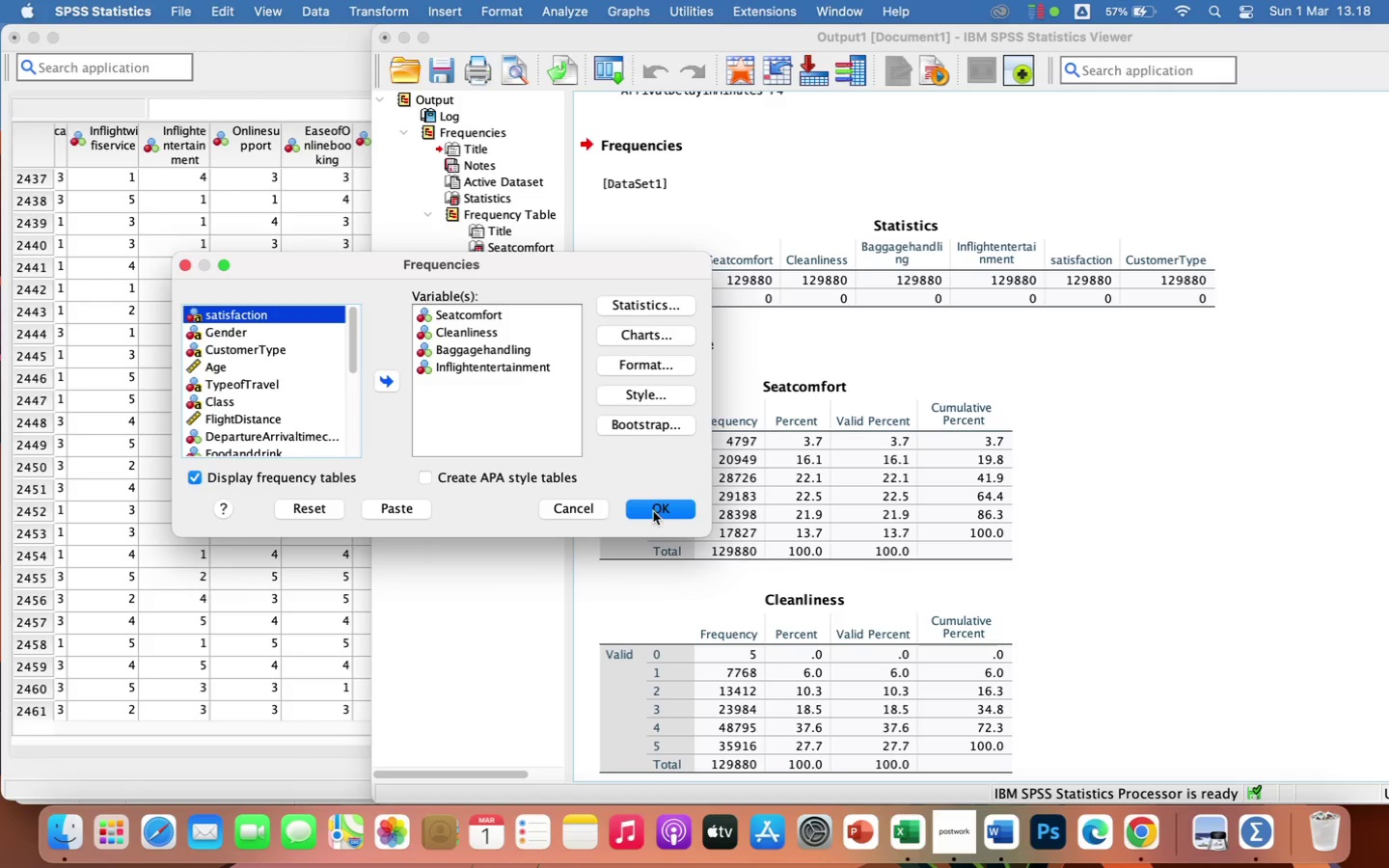 
left_click([654, 510])
 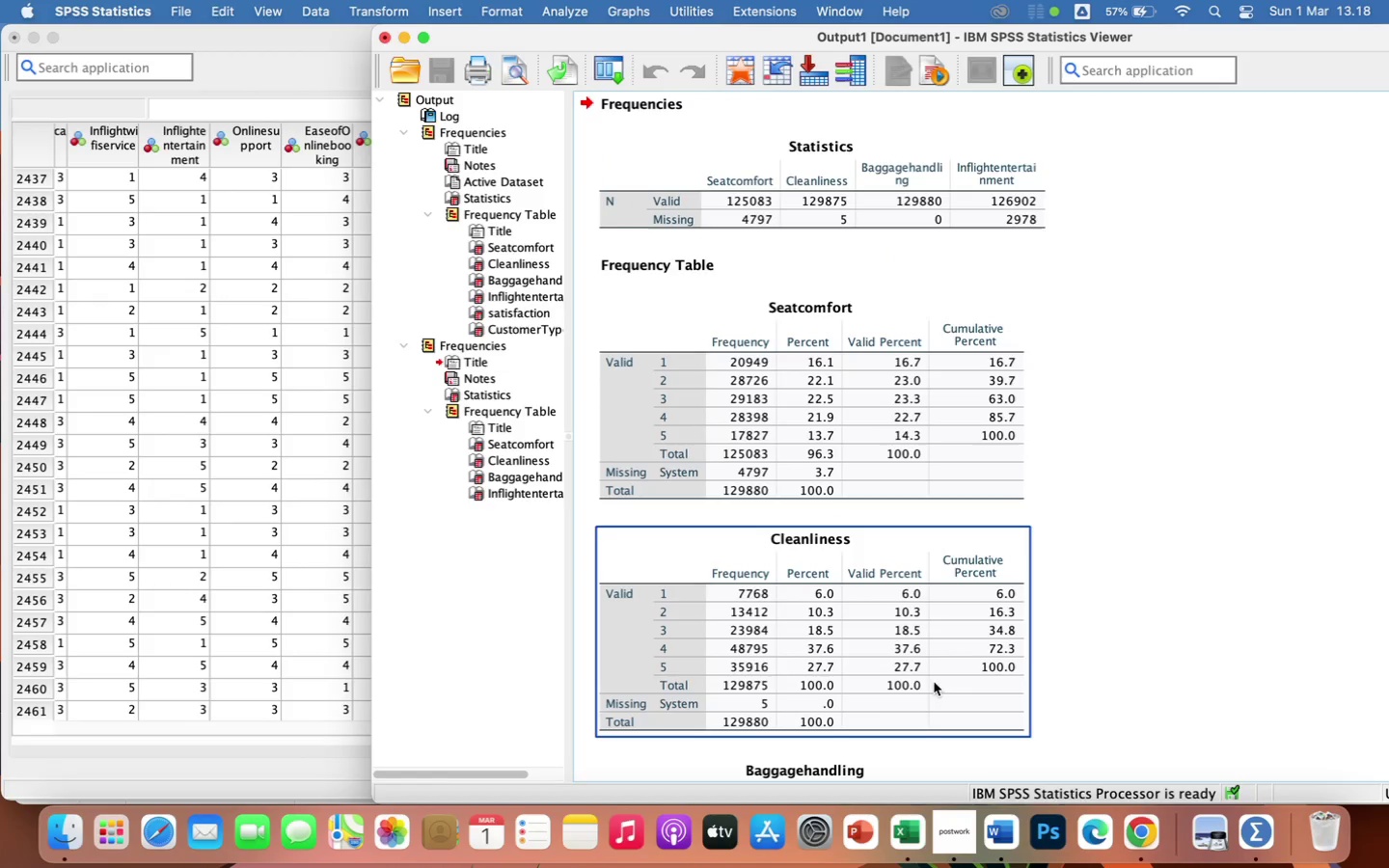 
wait(6.0)
 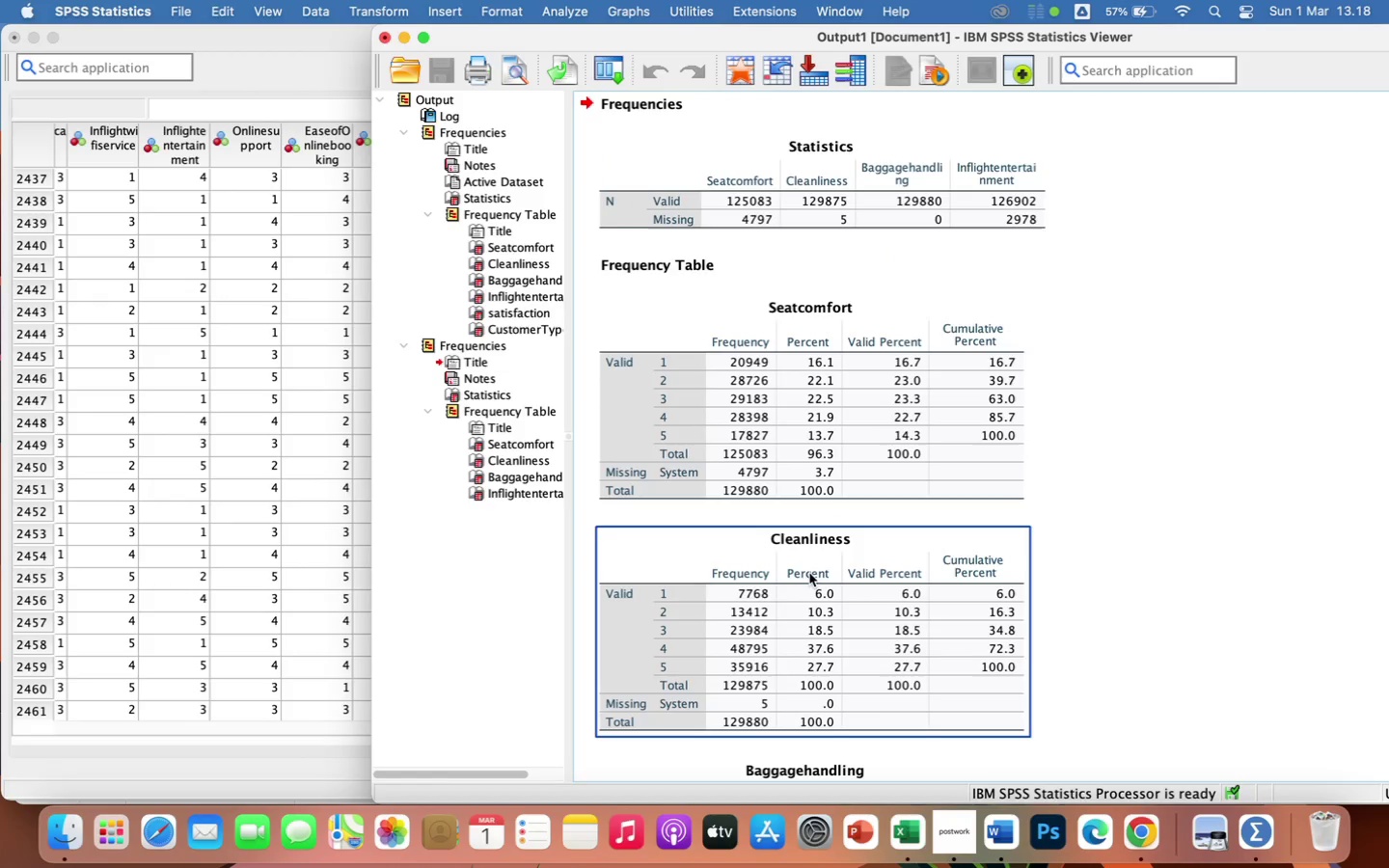 
scroll: coordinate [807, 490], scroll_direction: up, amount: 8.0
 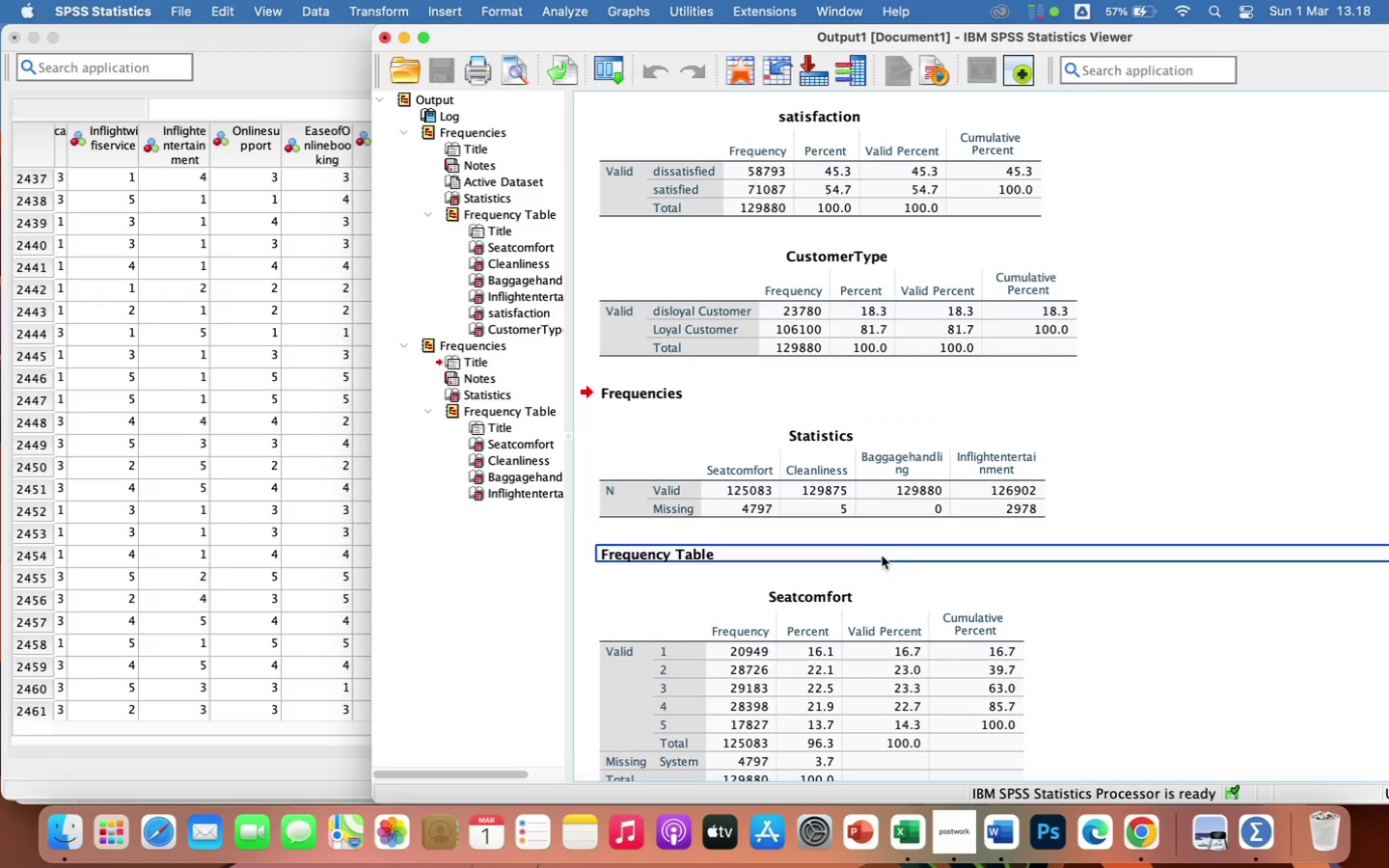 
scroll: coordinate [793, 690], scroll_direction: down, amount: 34.0
 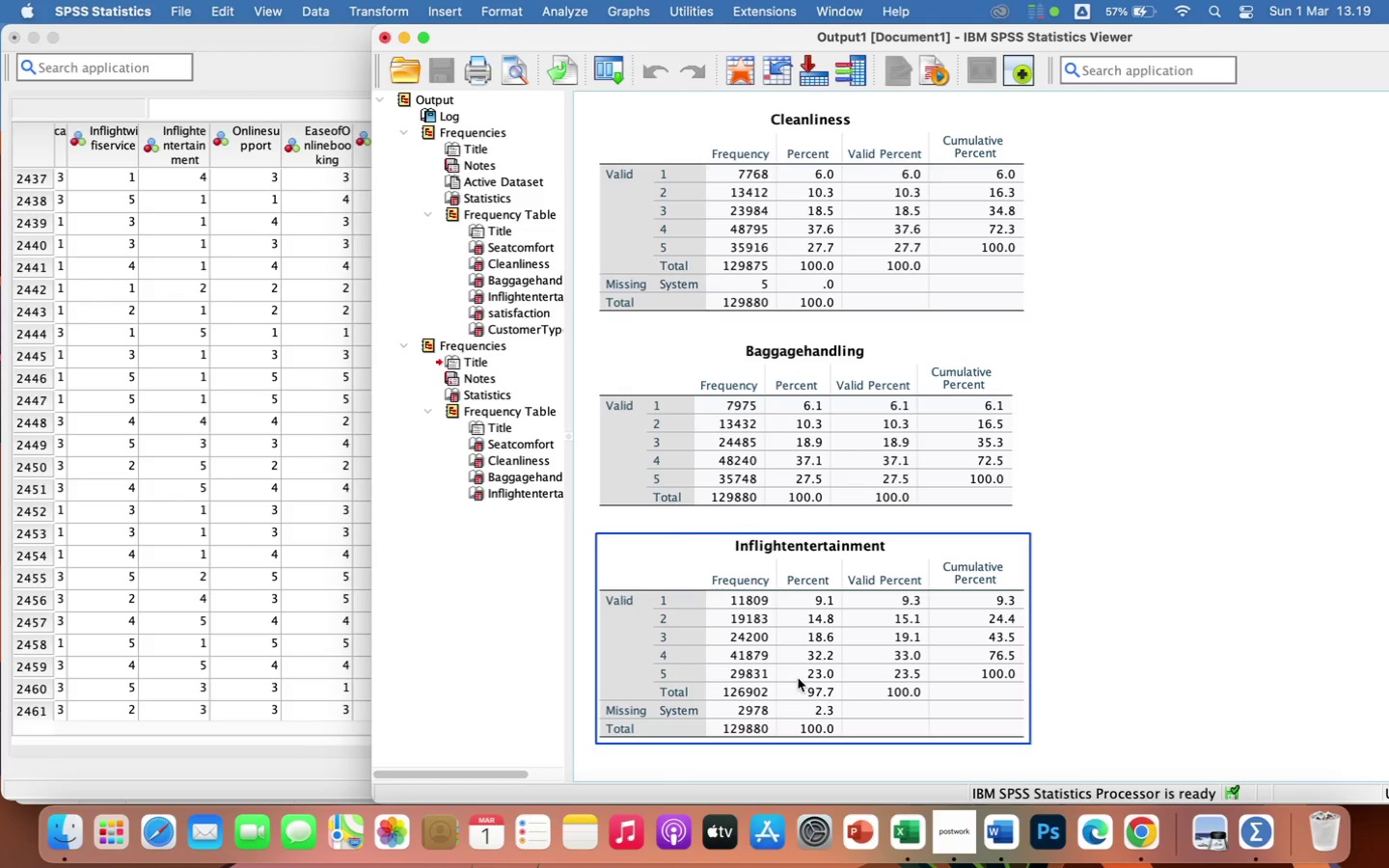 
wait(25.99)
 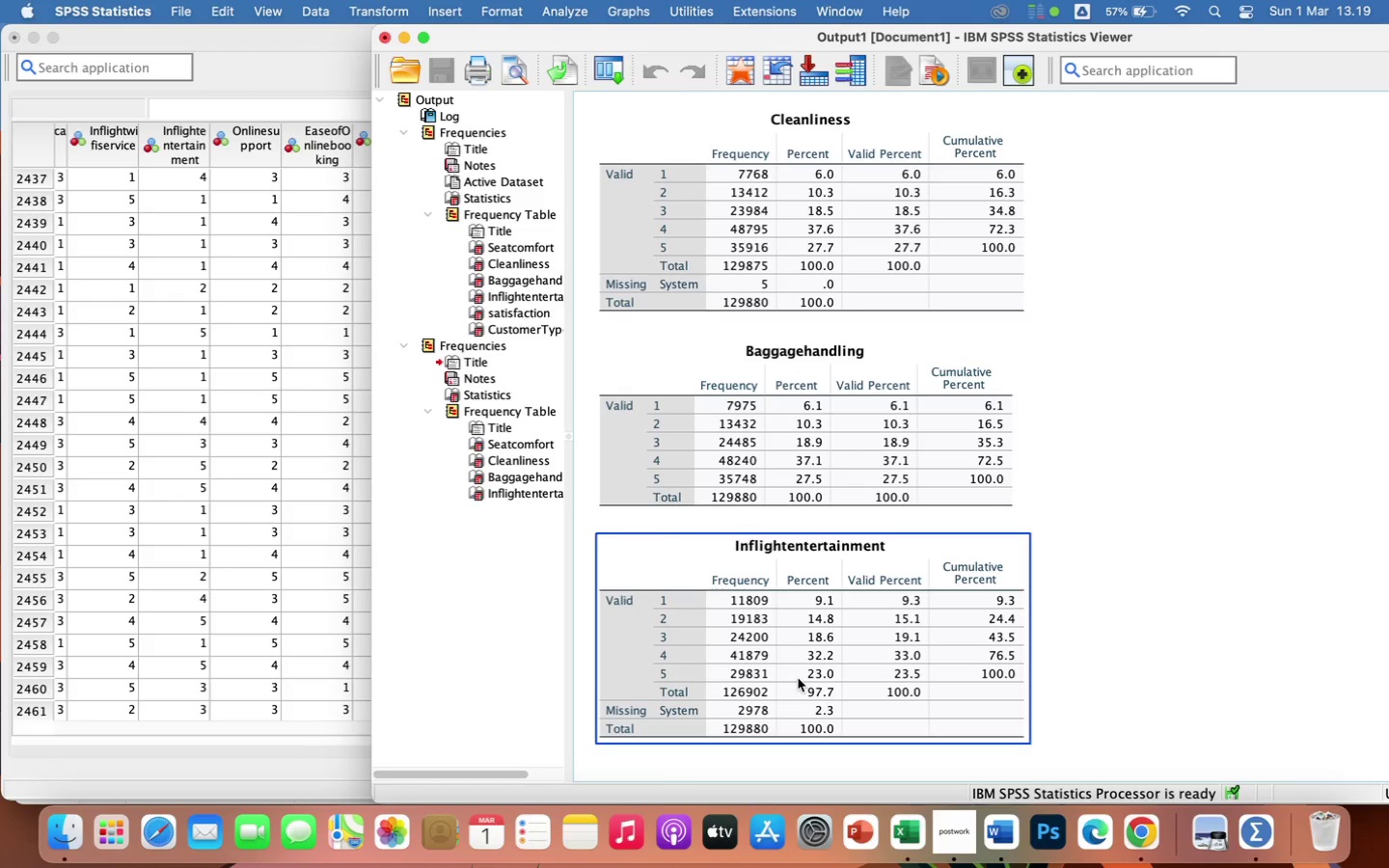 
scroll: coordinate [860, 563], scroll_direction: up, amount: 8.0
 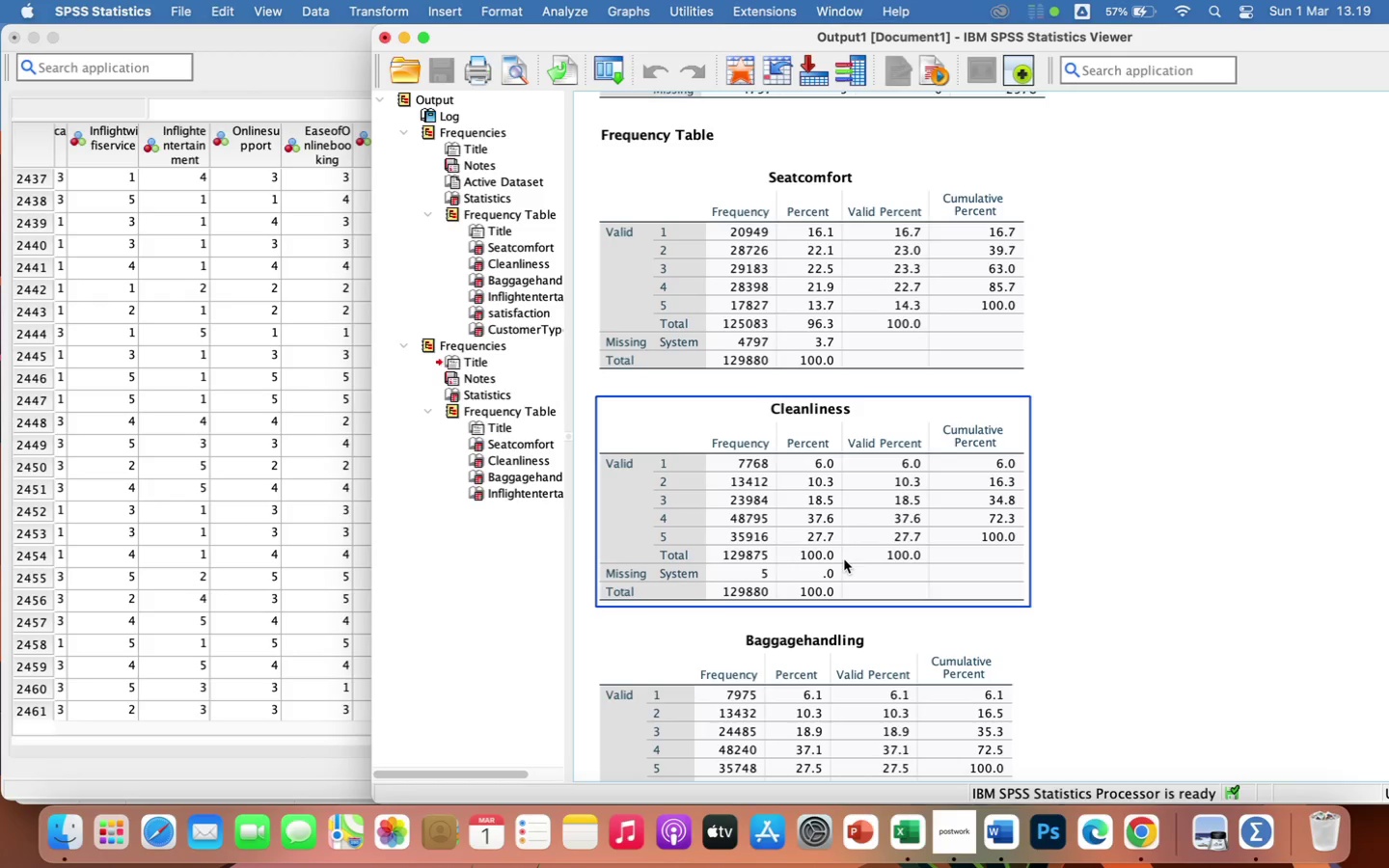 
wait(32.68)
 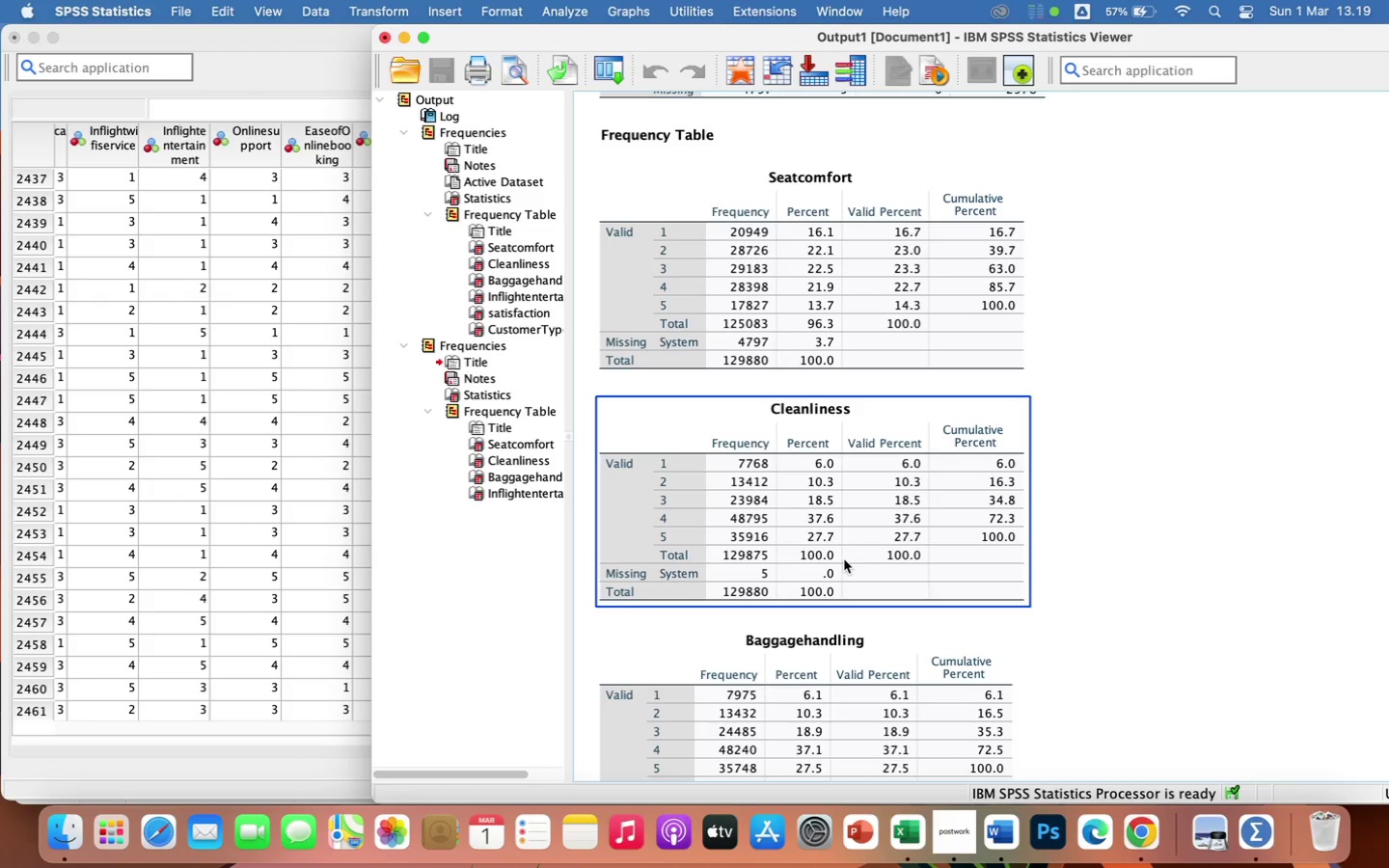 
mouse_move([326, 34])
 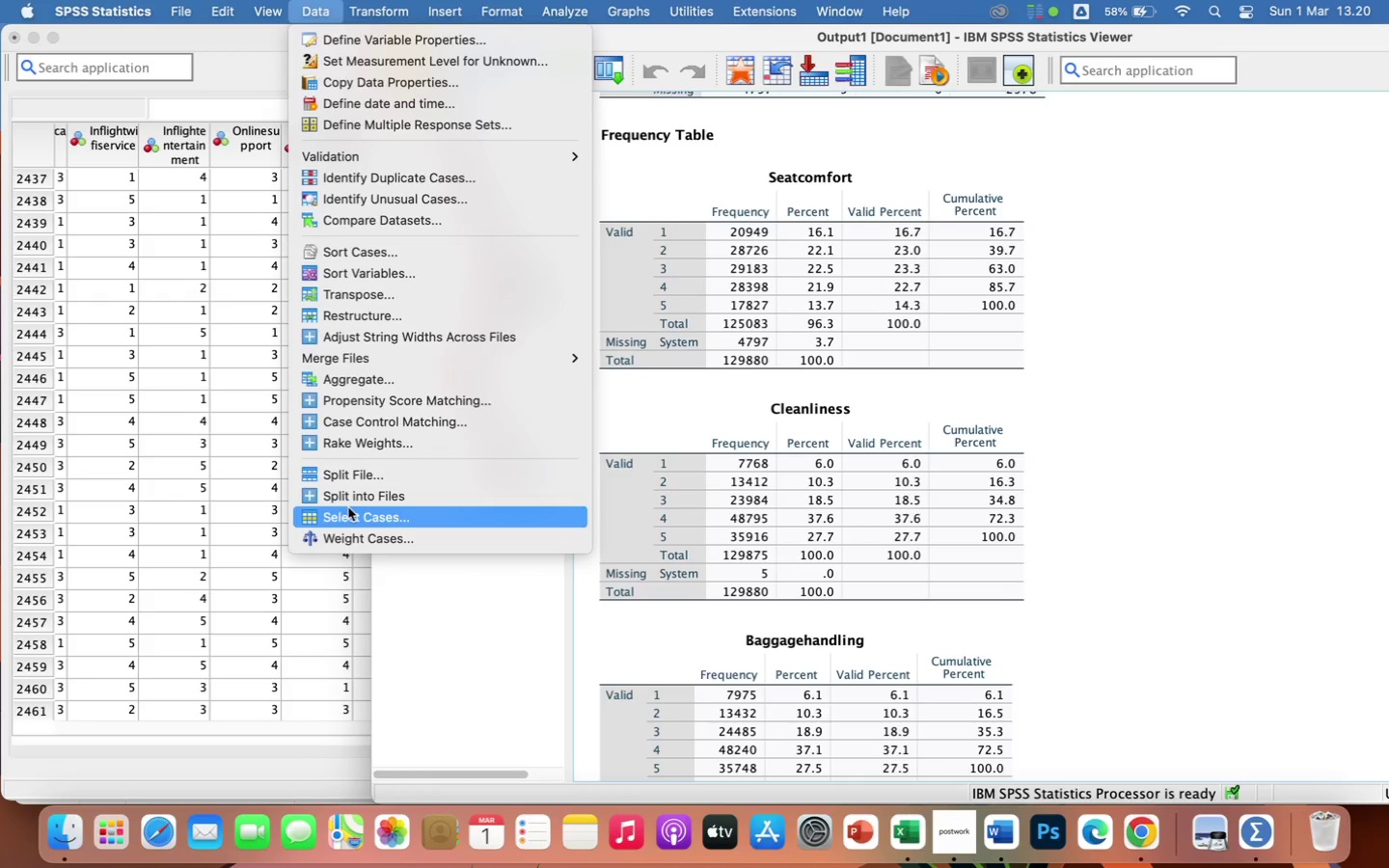 
left_click([351, 517])
 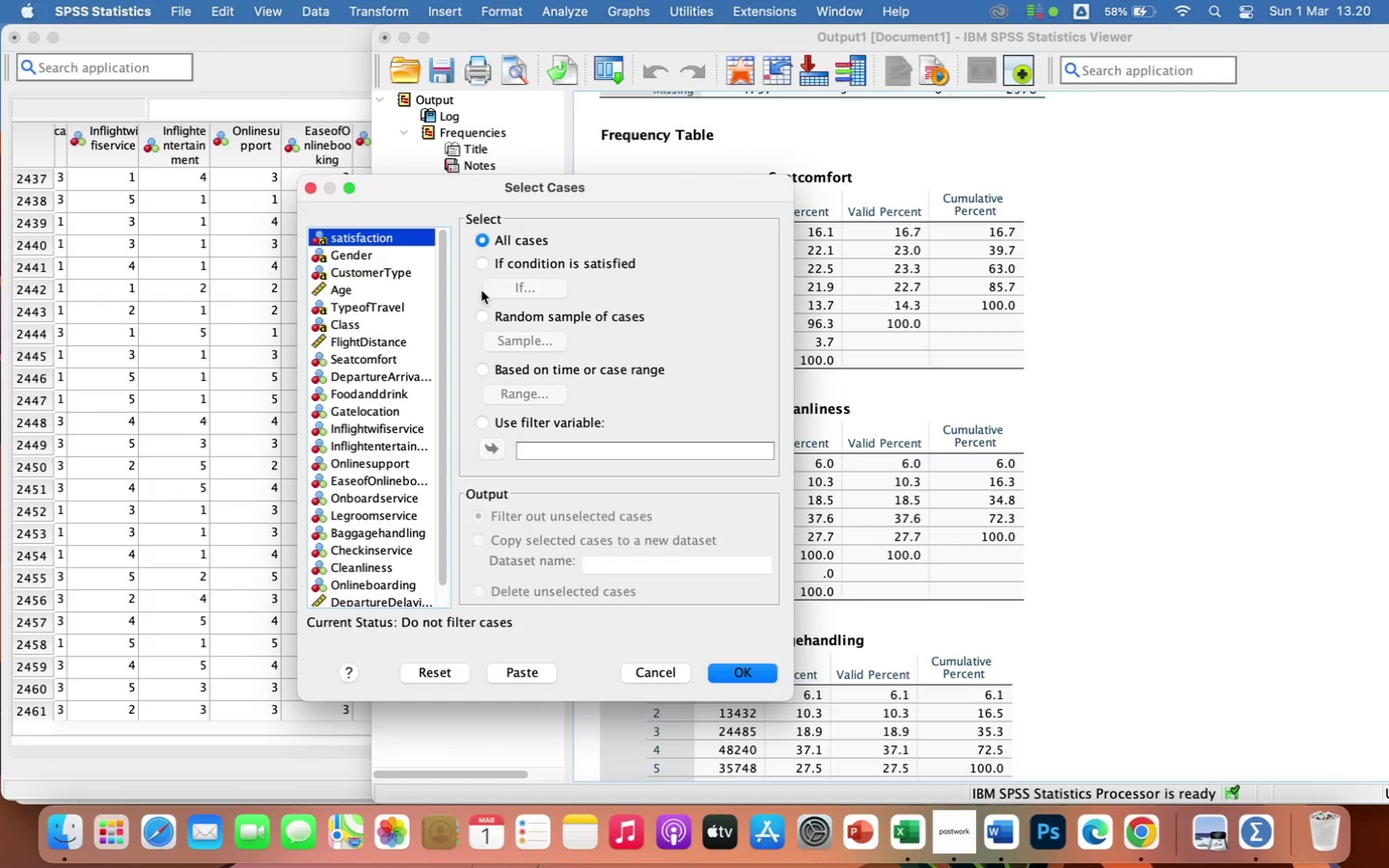 
left_click([582, 316])
 